 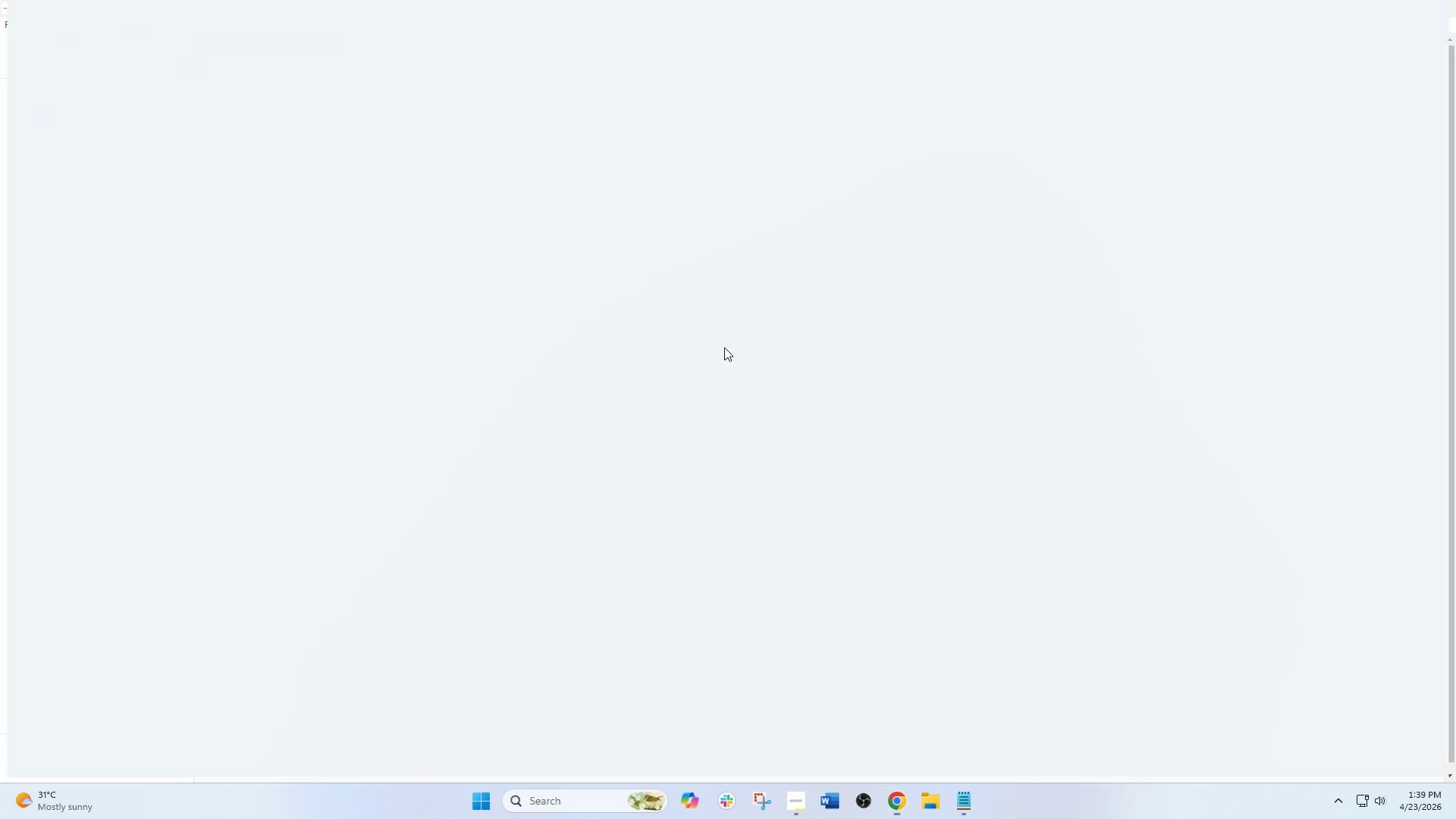 
left_click([571, 385])
 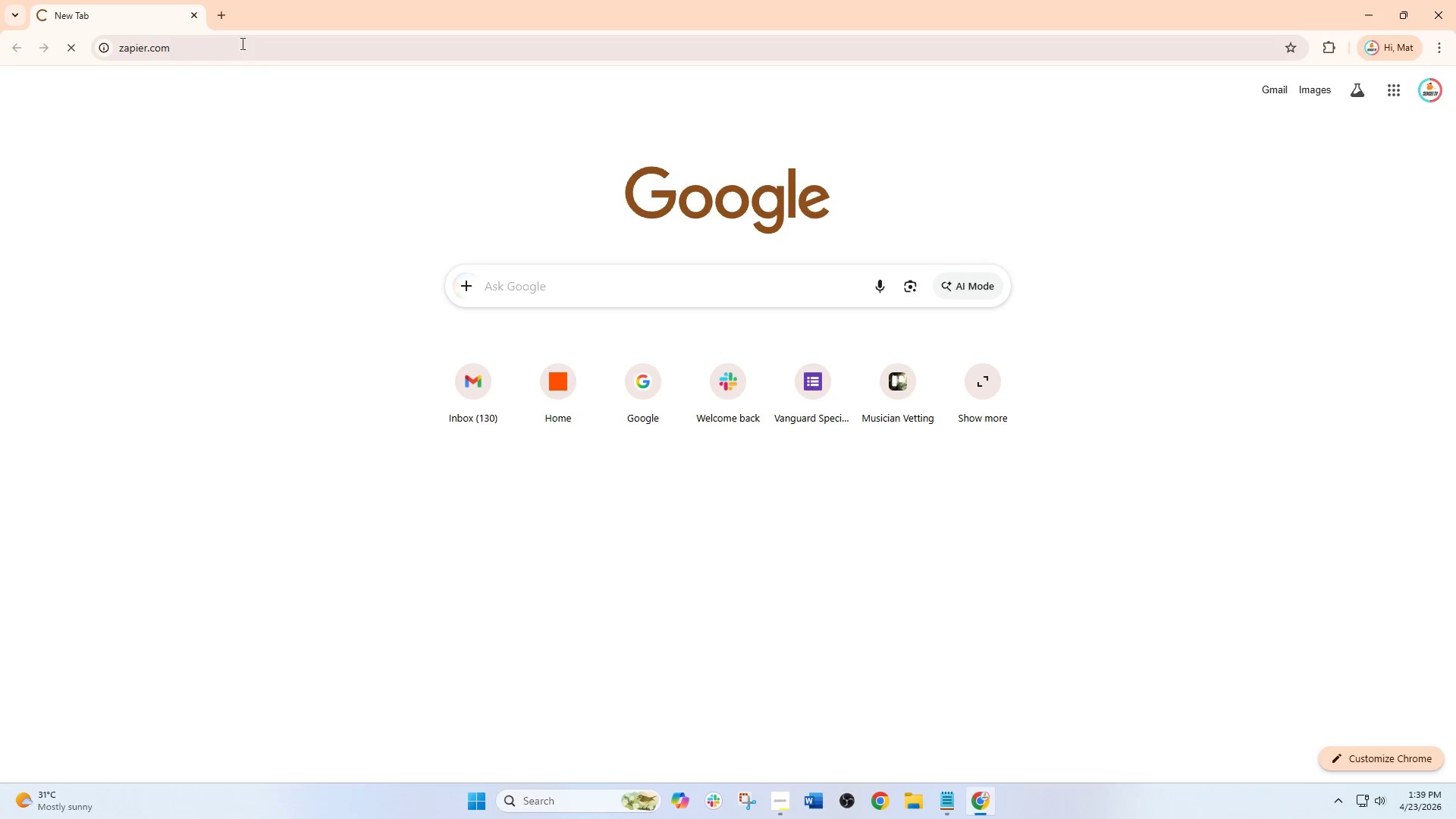 
left_click([226, 11])
 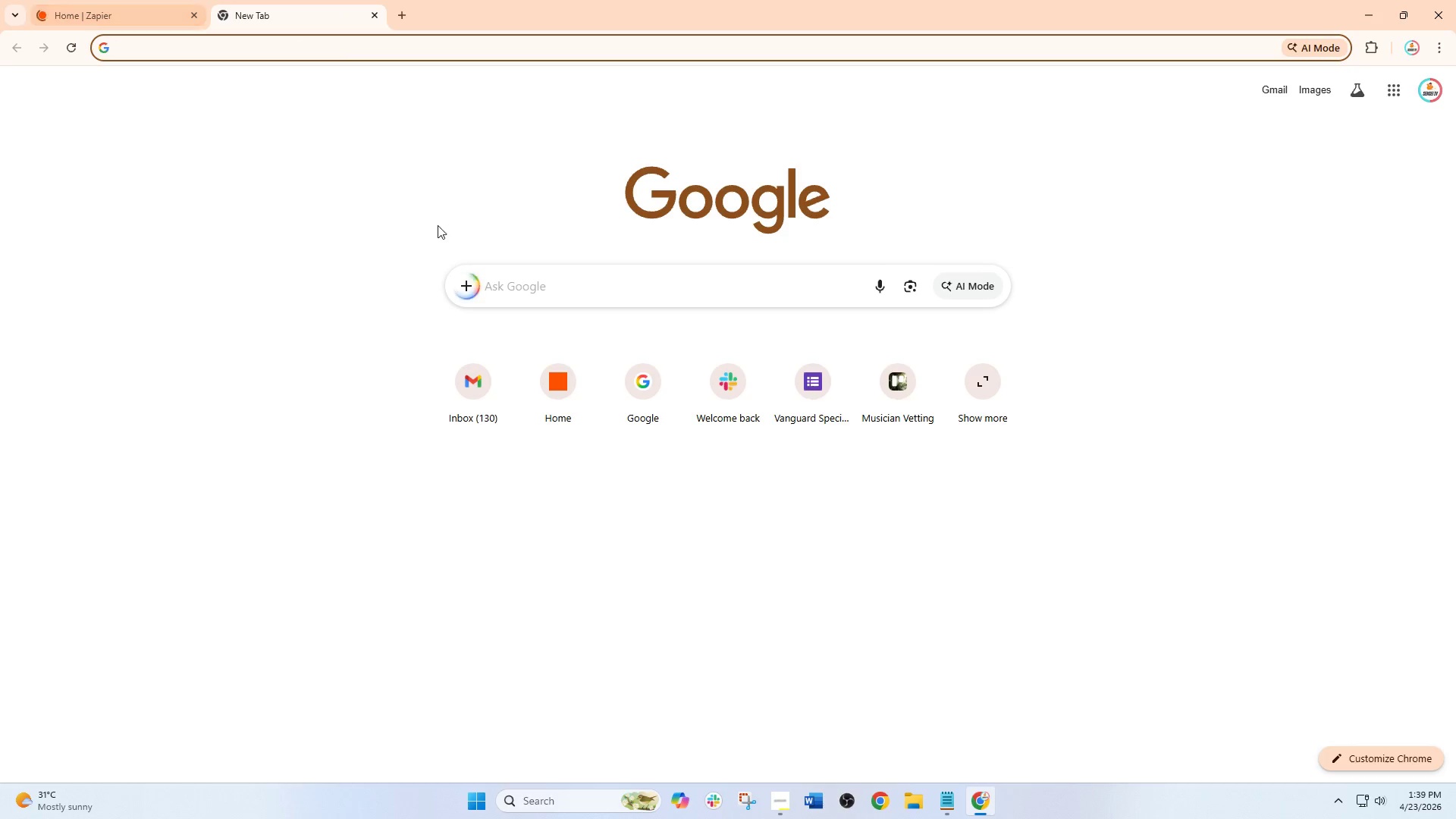 
left_click([477, 388])
 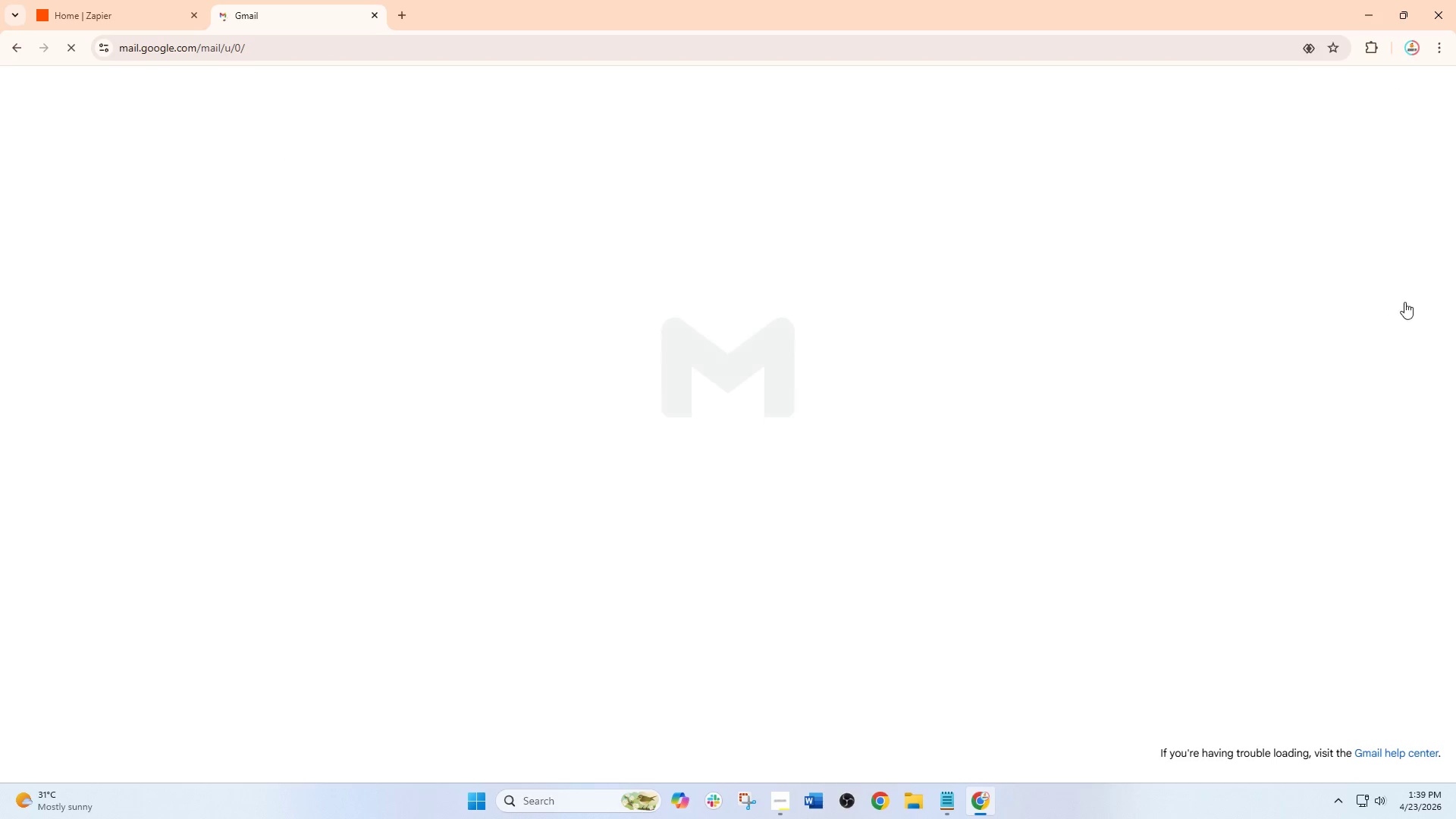 
left_click([1455, 290])
 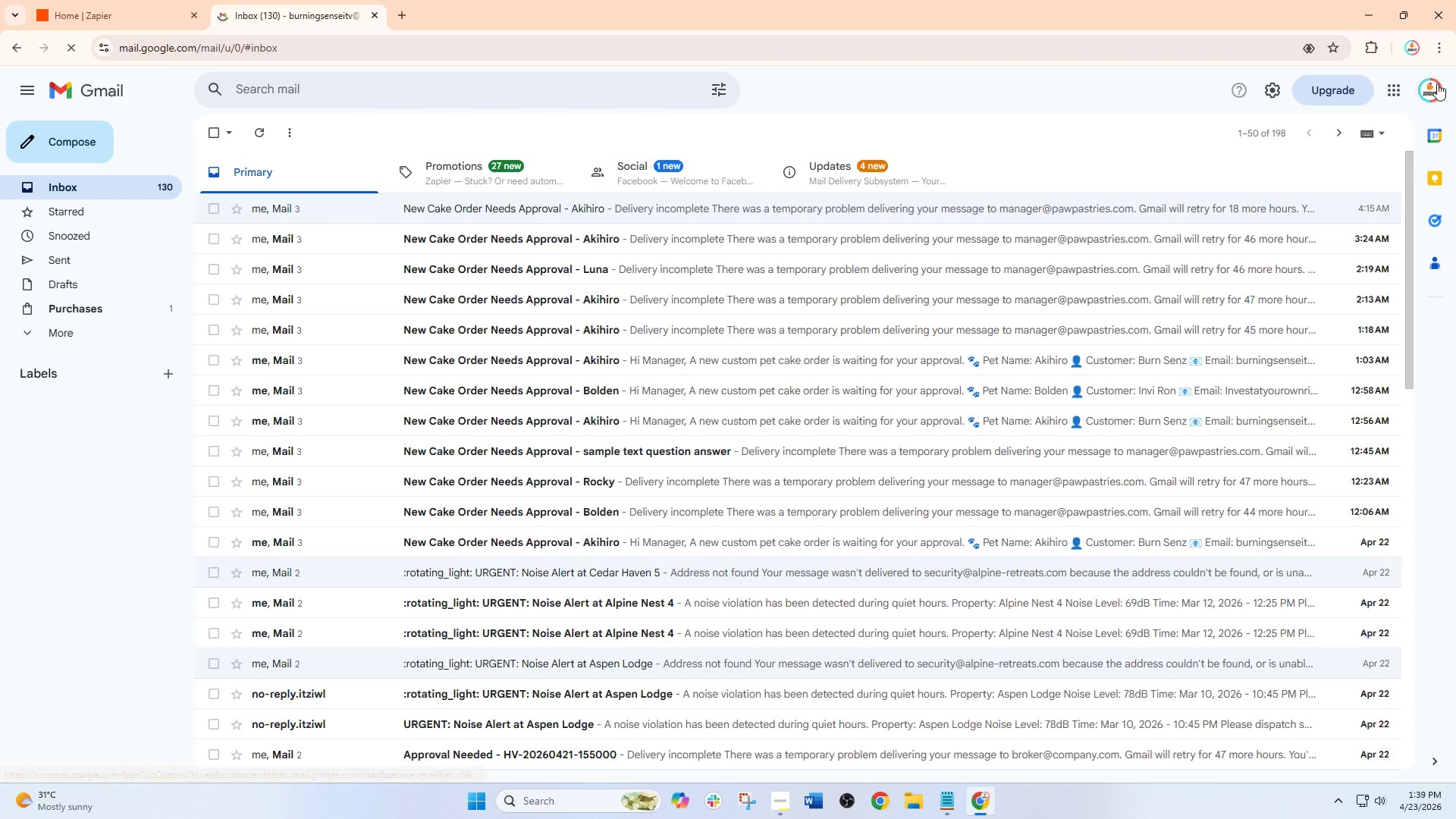 
left_click([1400, 89])
 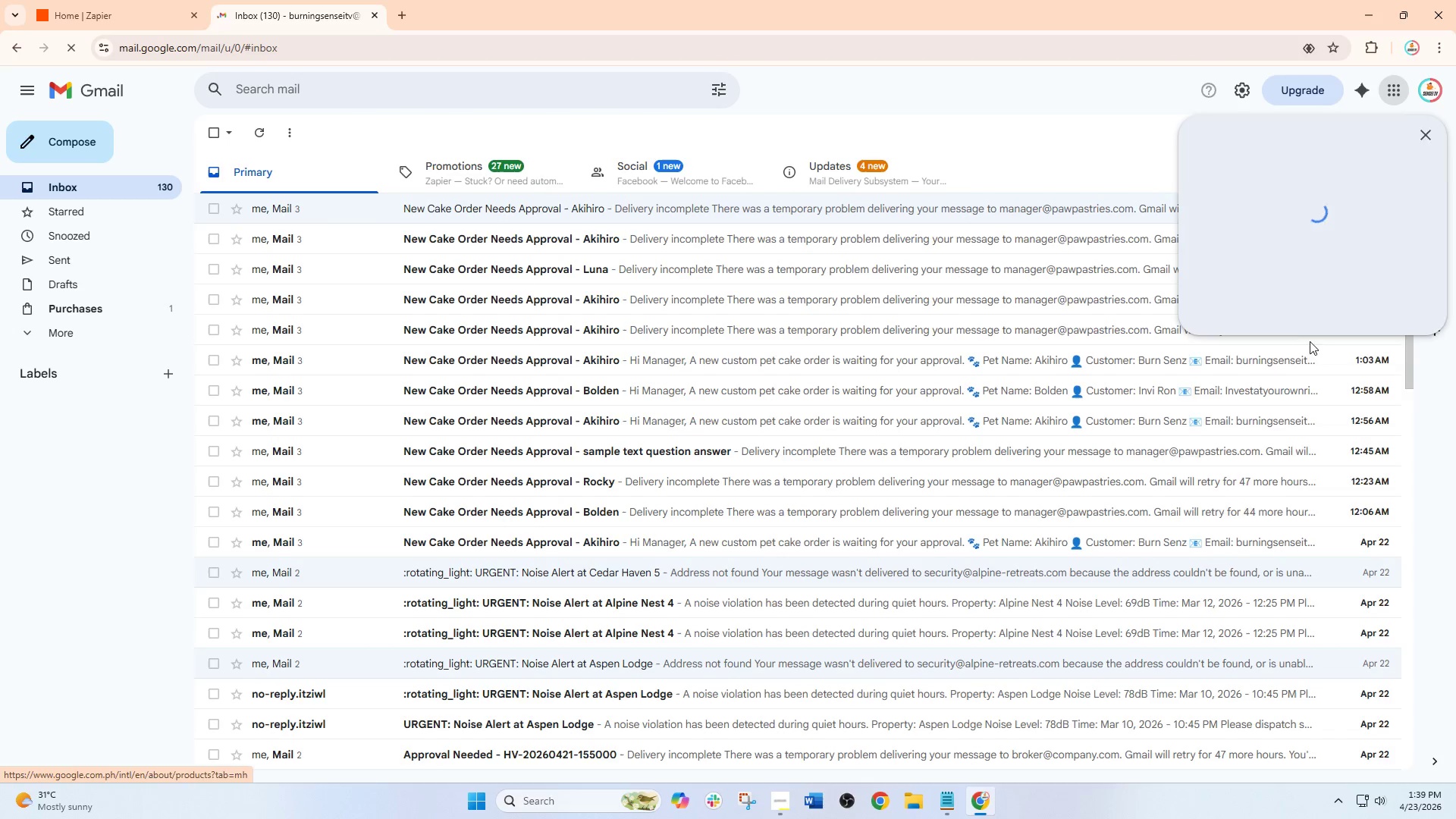 
scroll: coordinate [1309, 373], scroll_direction: down, amount: 9.0
 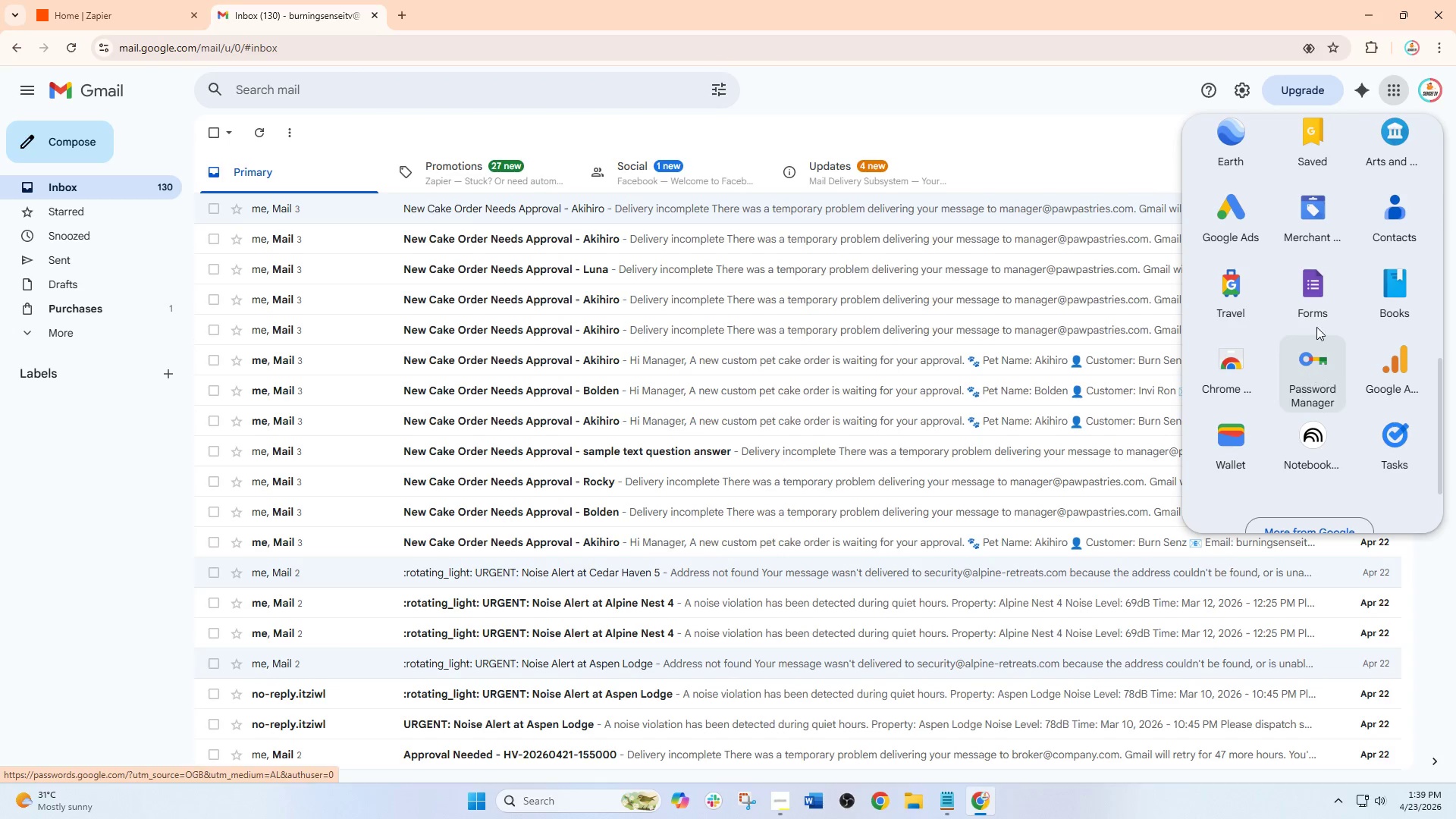 
left_click([1311, 293])
 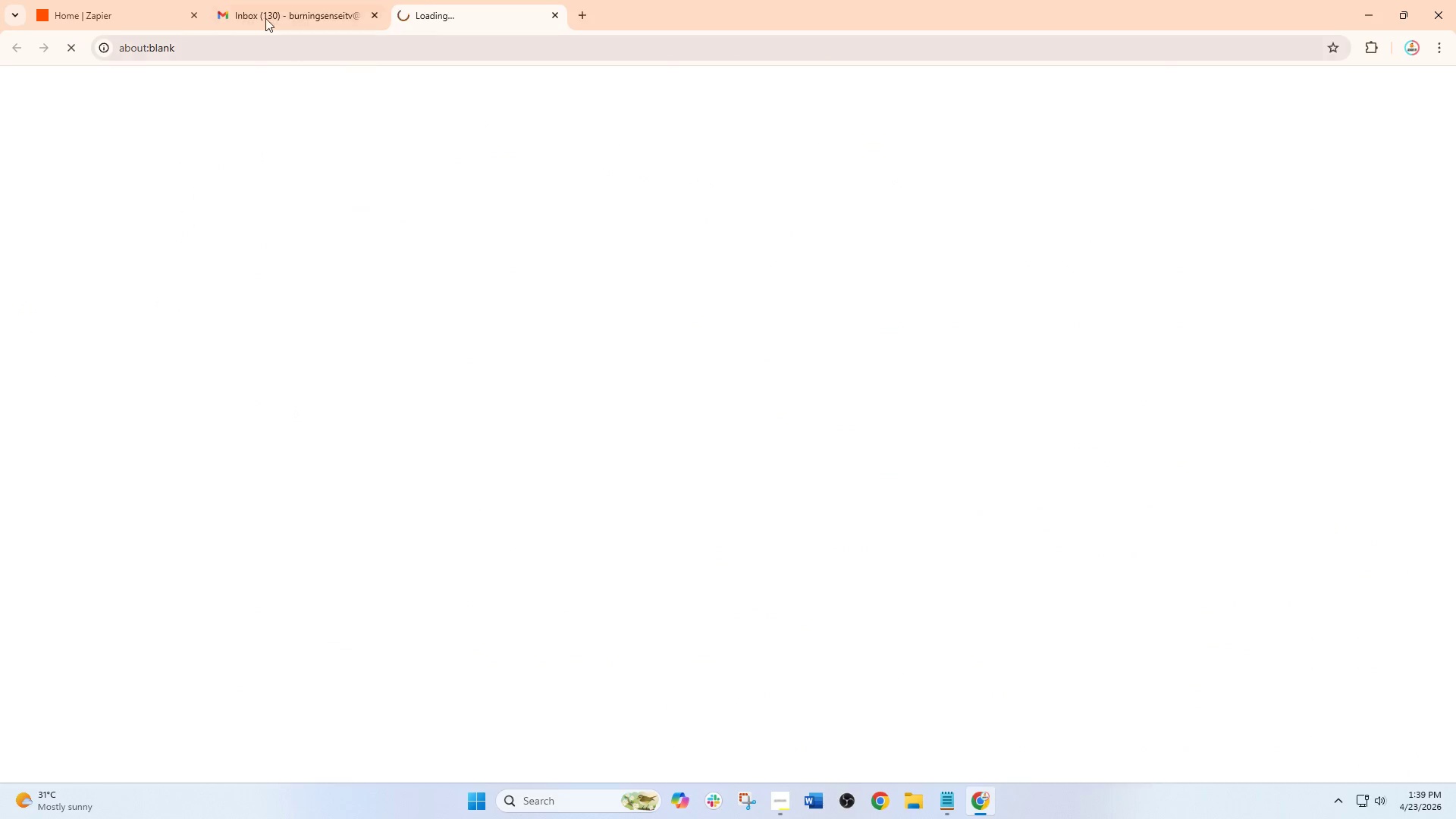 
left_click([145, 0])
 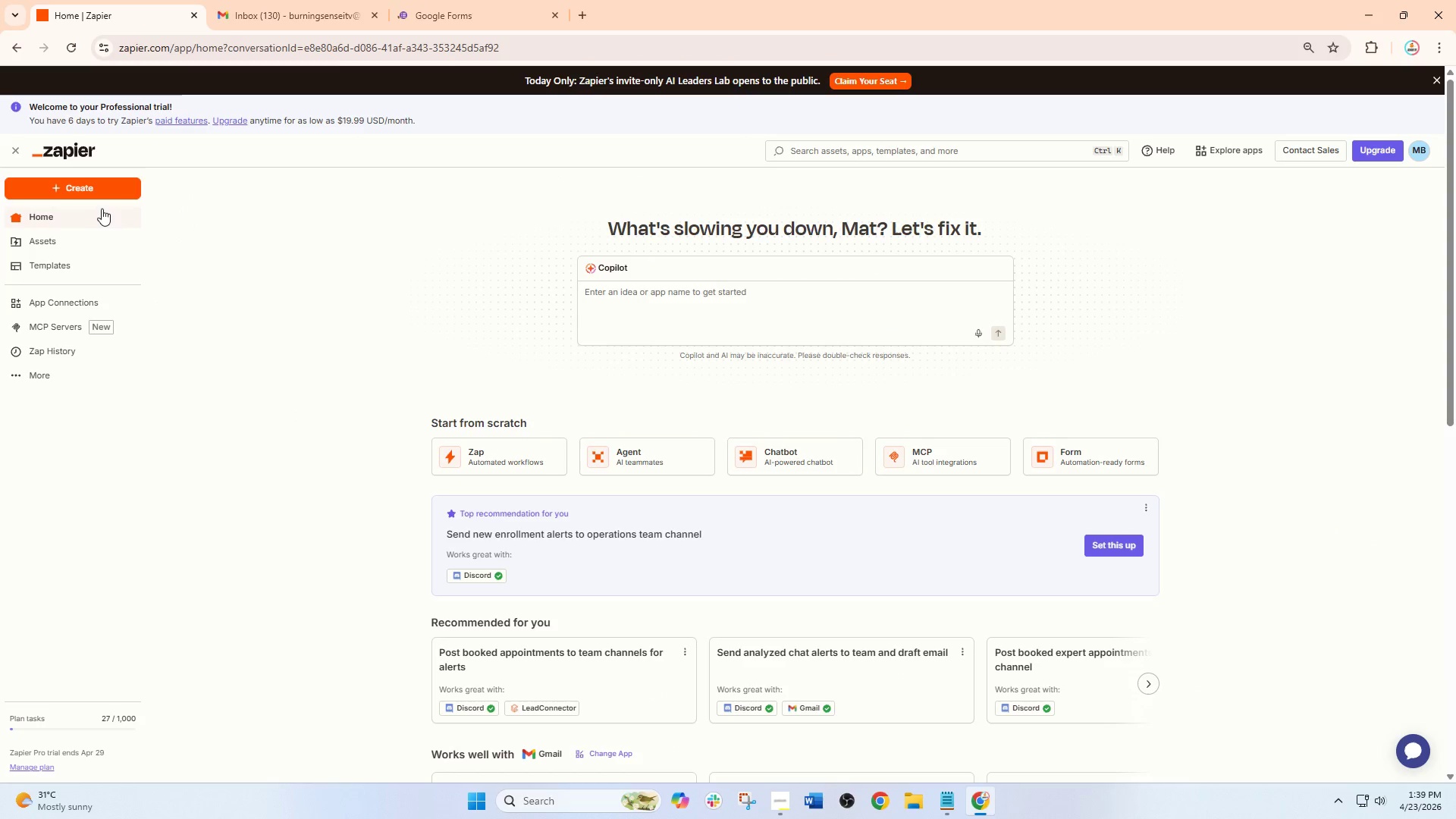 
left_click([90, 189])
 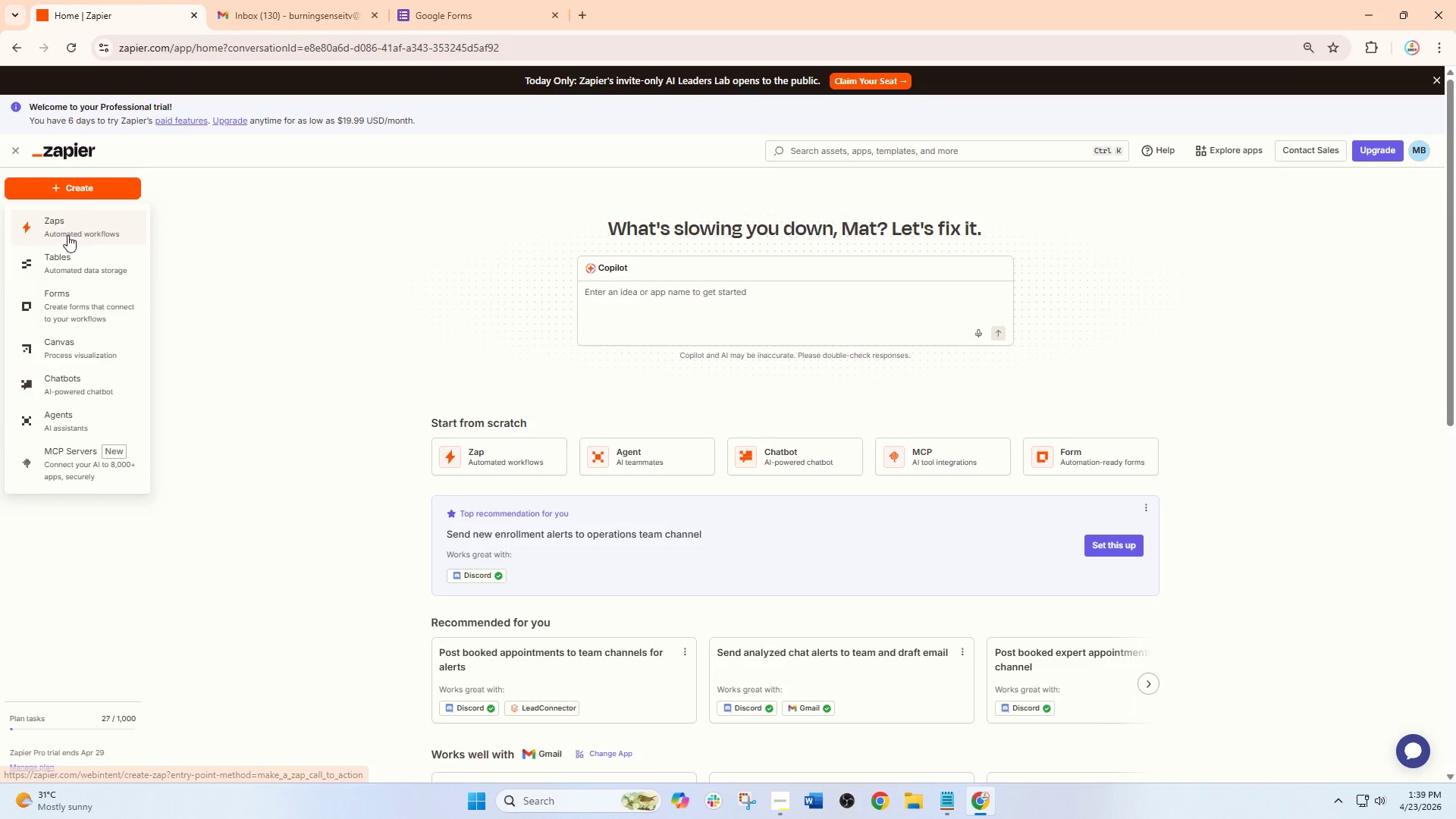 
left_click([84, 234])
 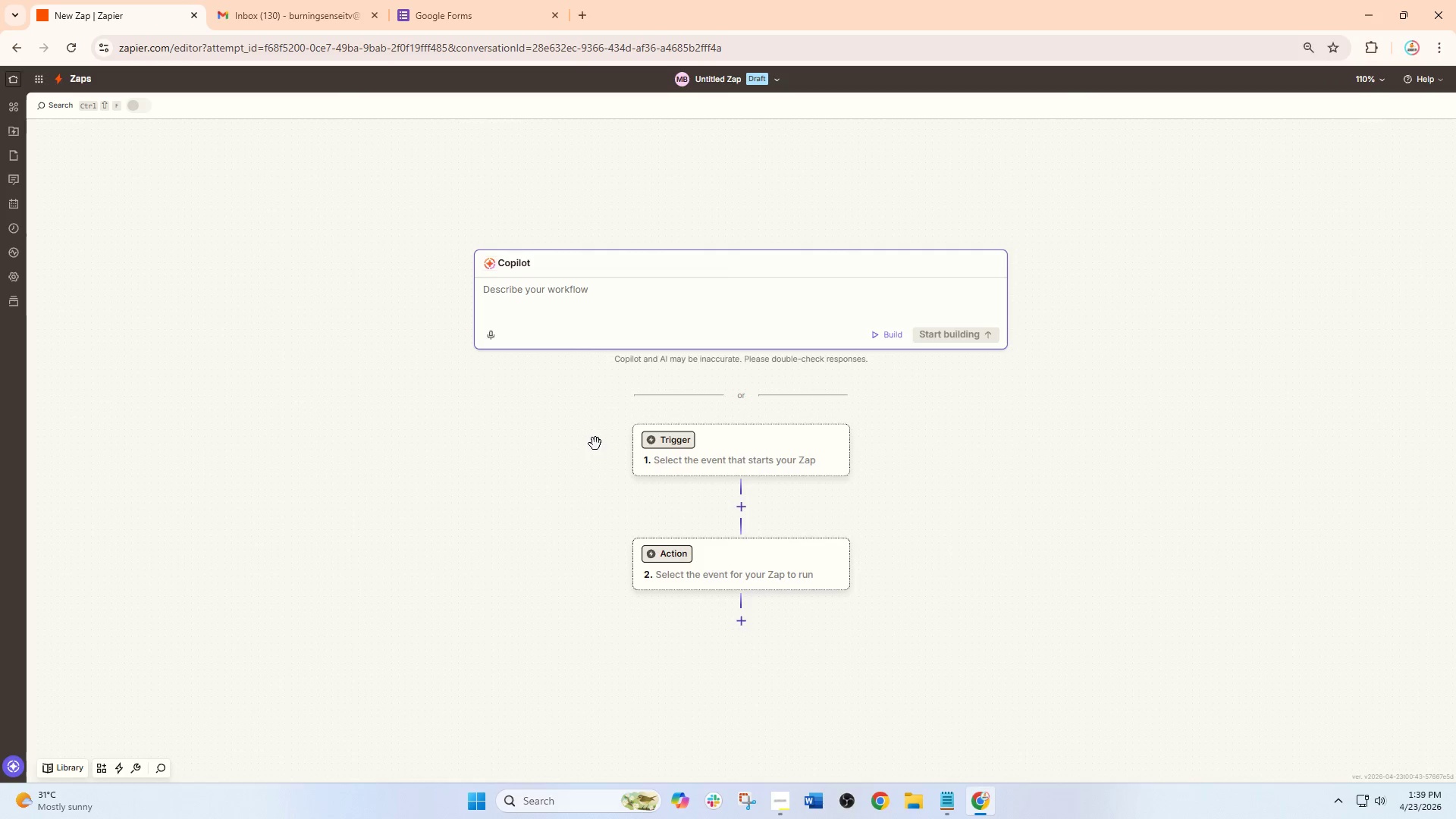 
wait(5.14)
 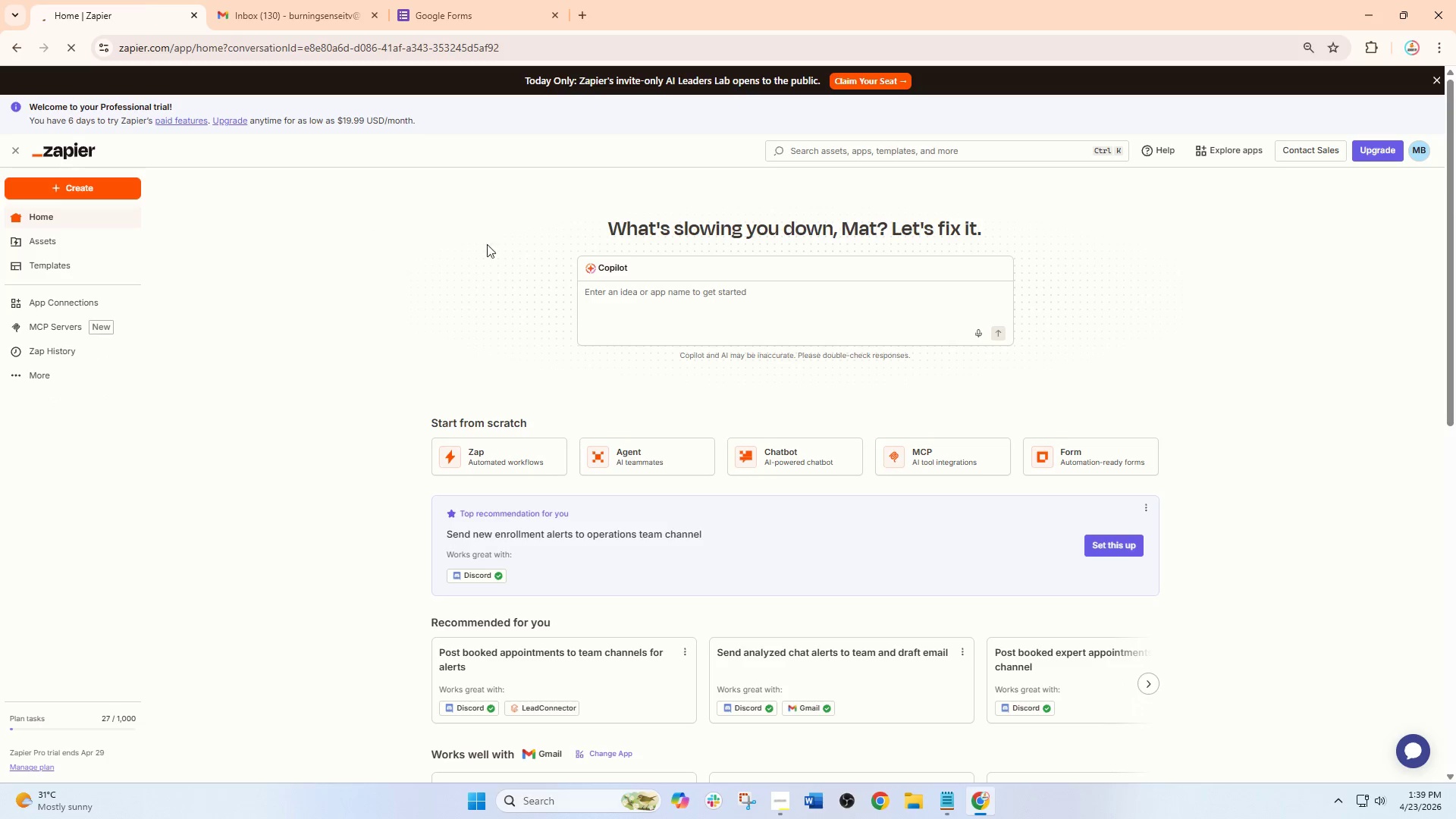 
left_click([766, 450])
 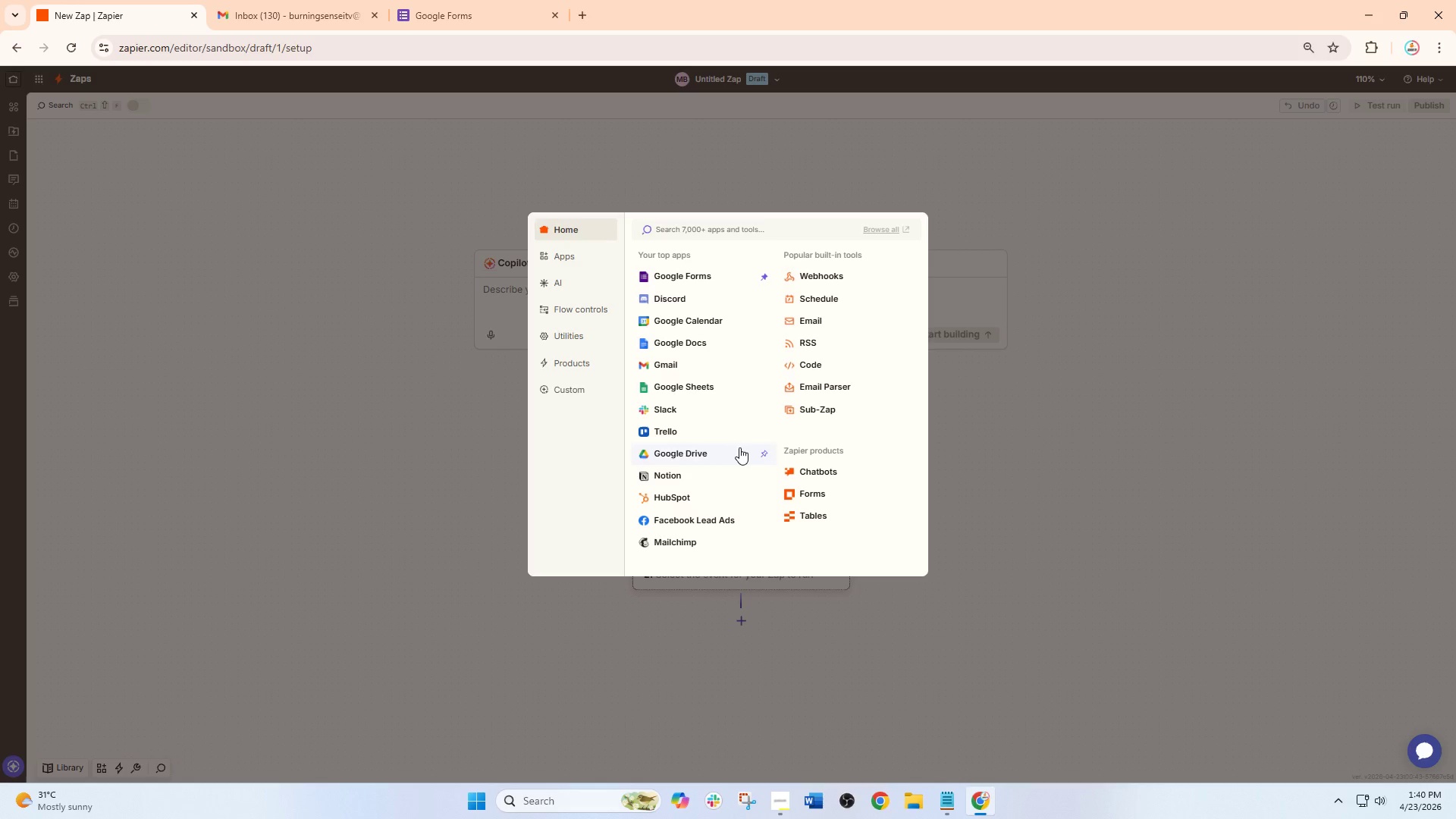 
wait(27.2)
 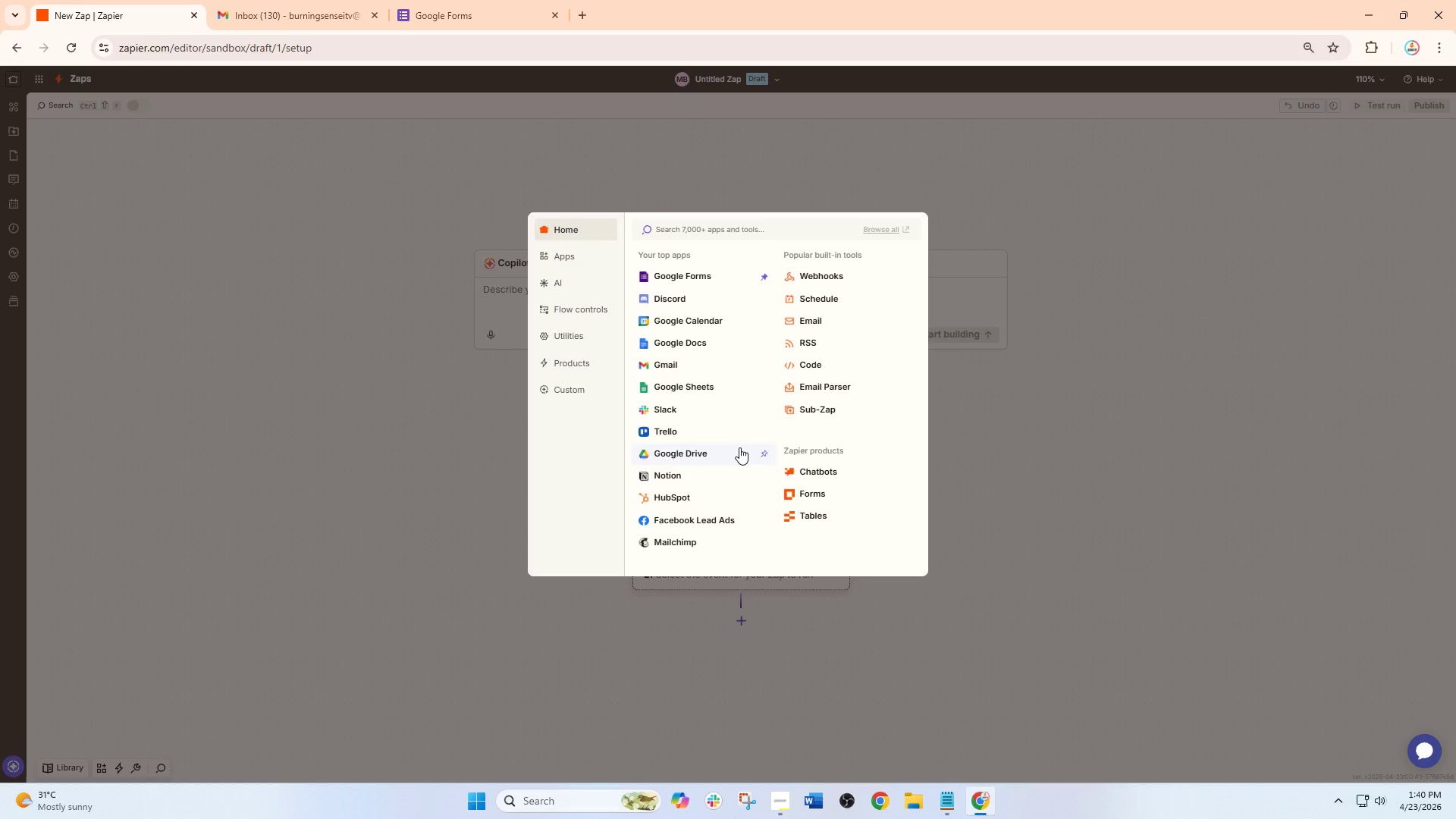 
left_click([680, 279])
 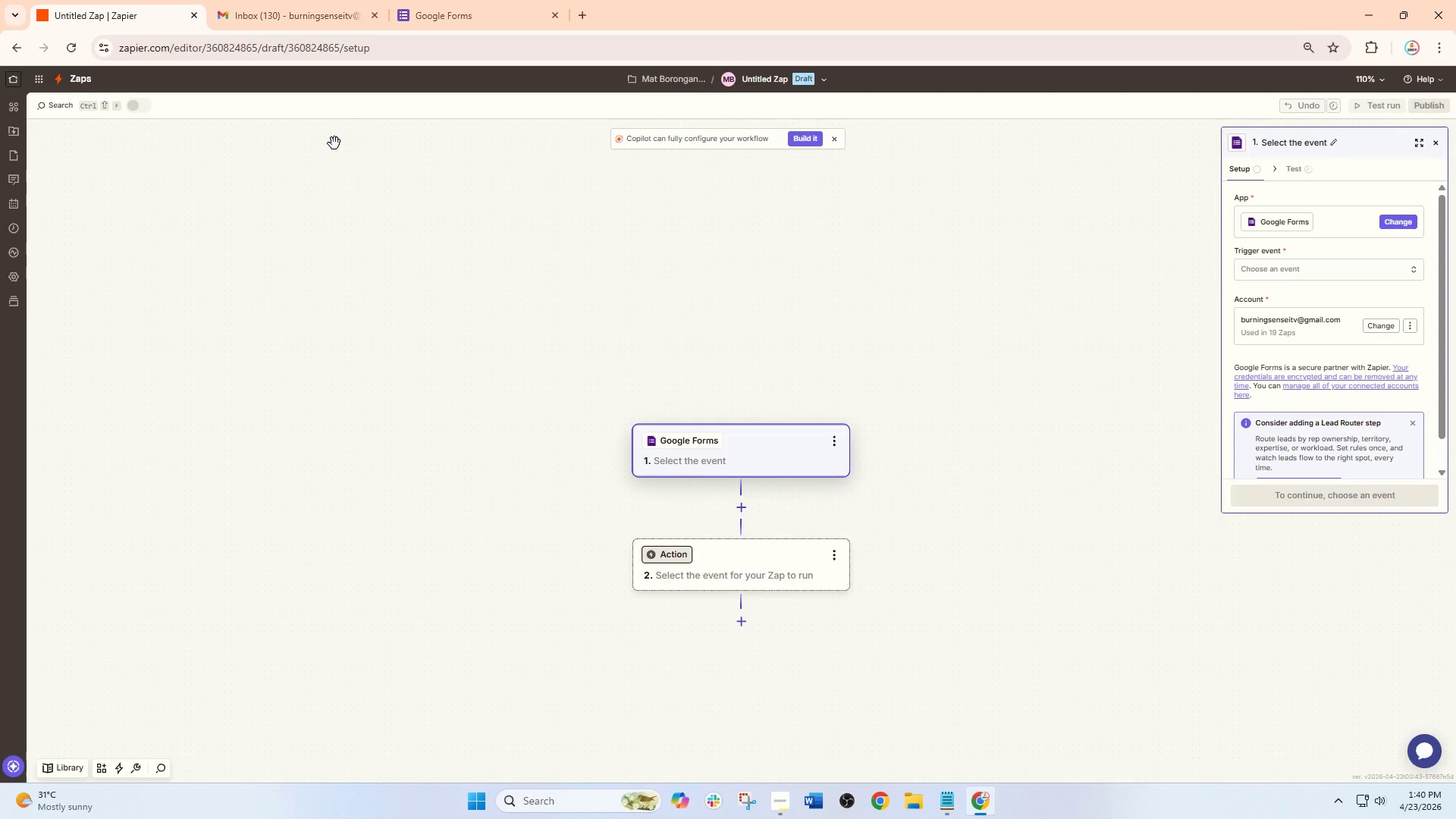 
wait(22.92)
 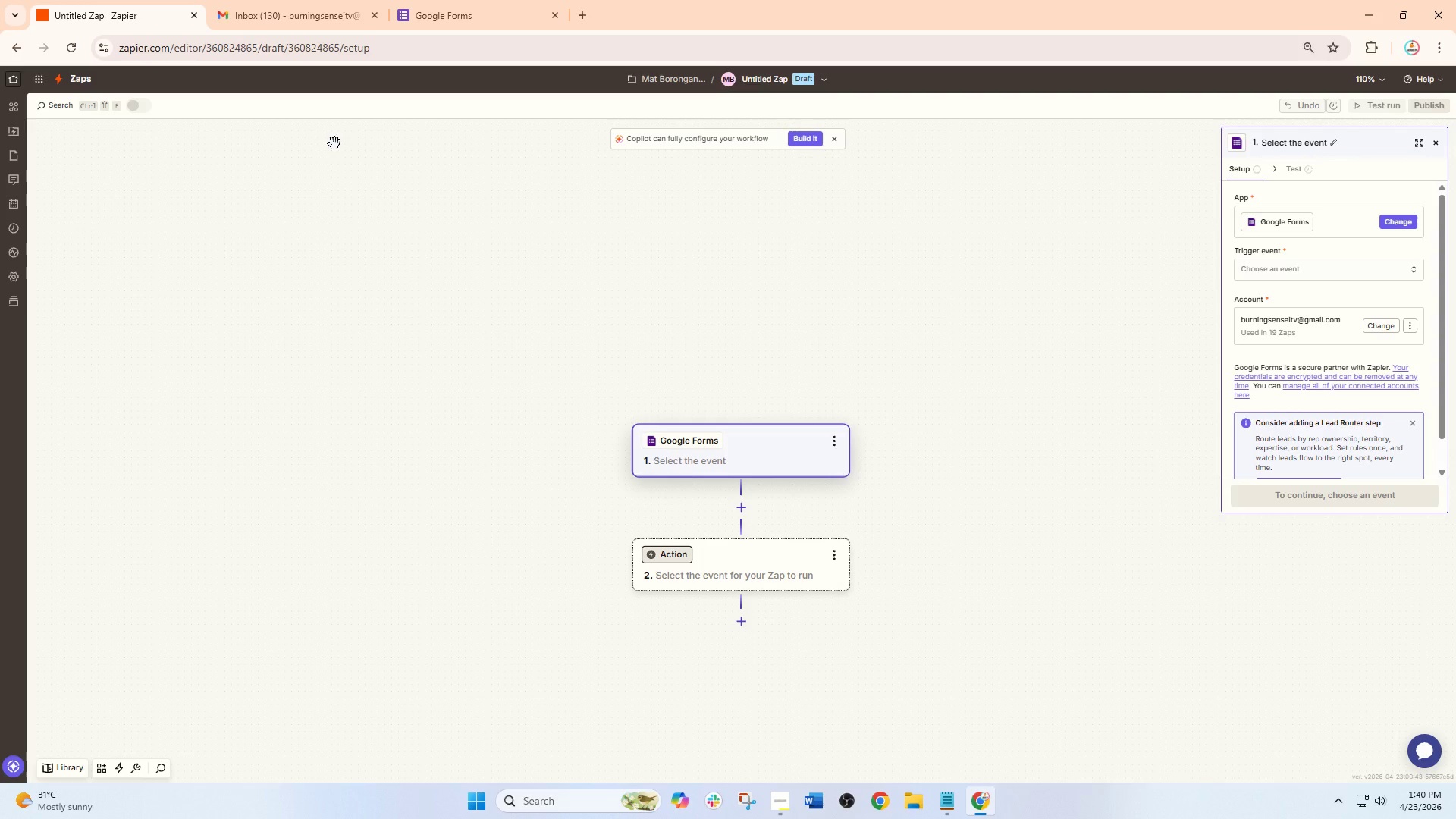 
left_click([478, 0])
 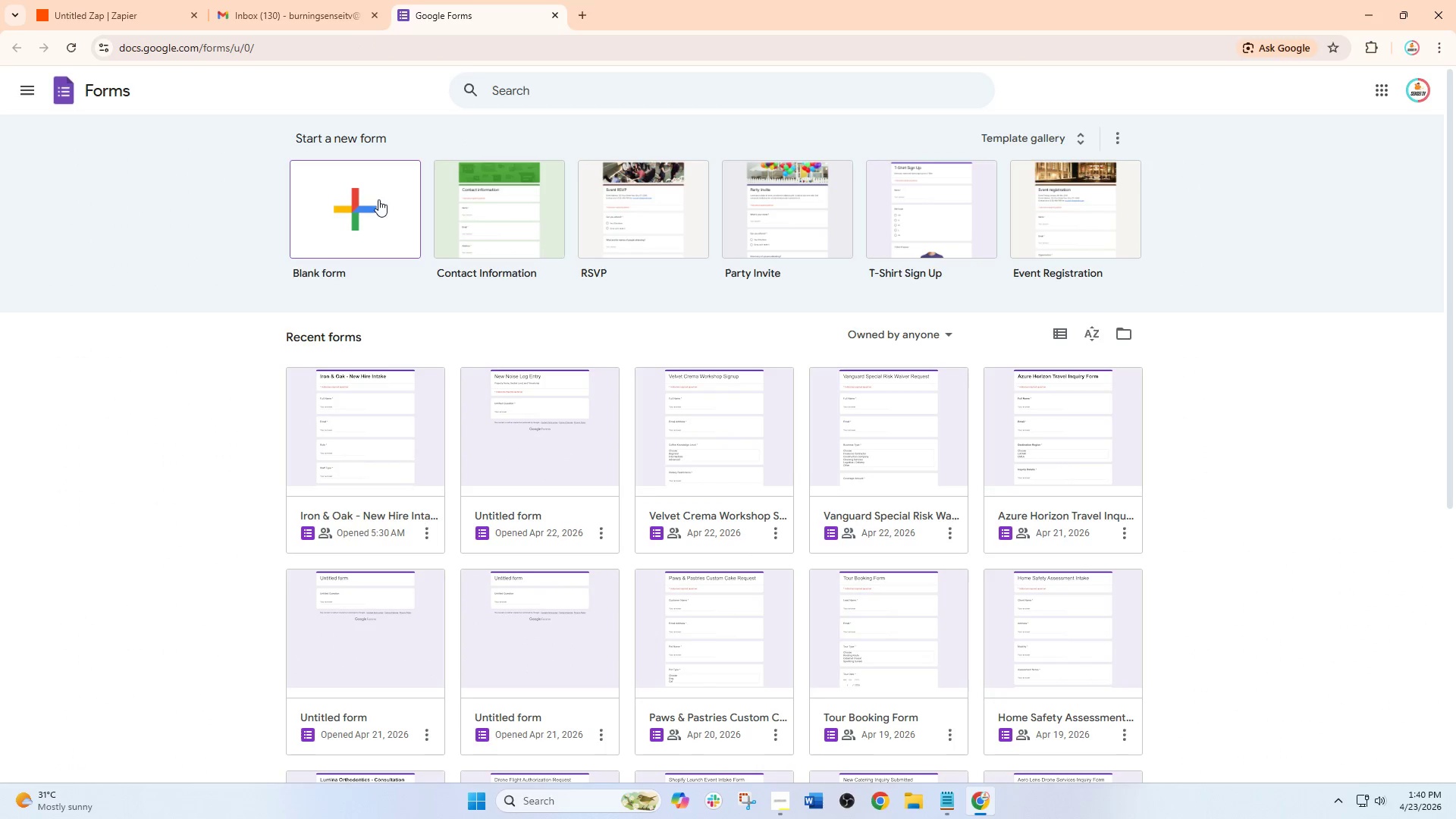 
left_click([369, 211])
 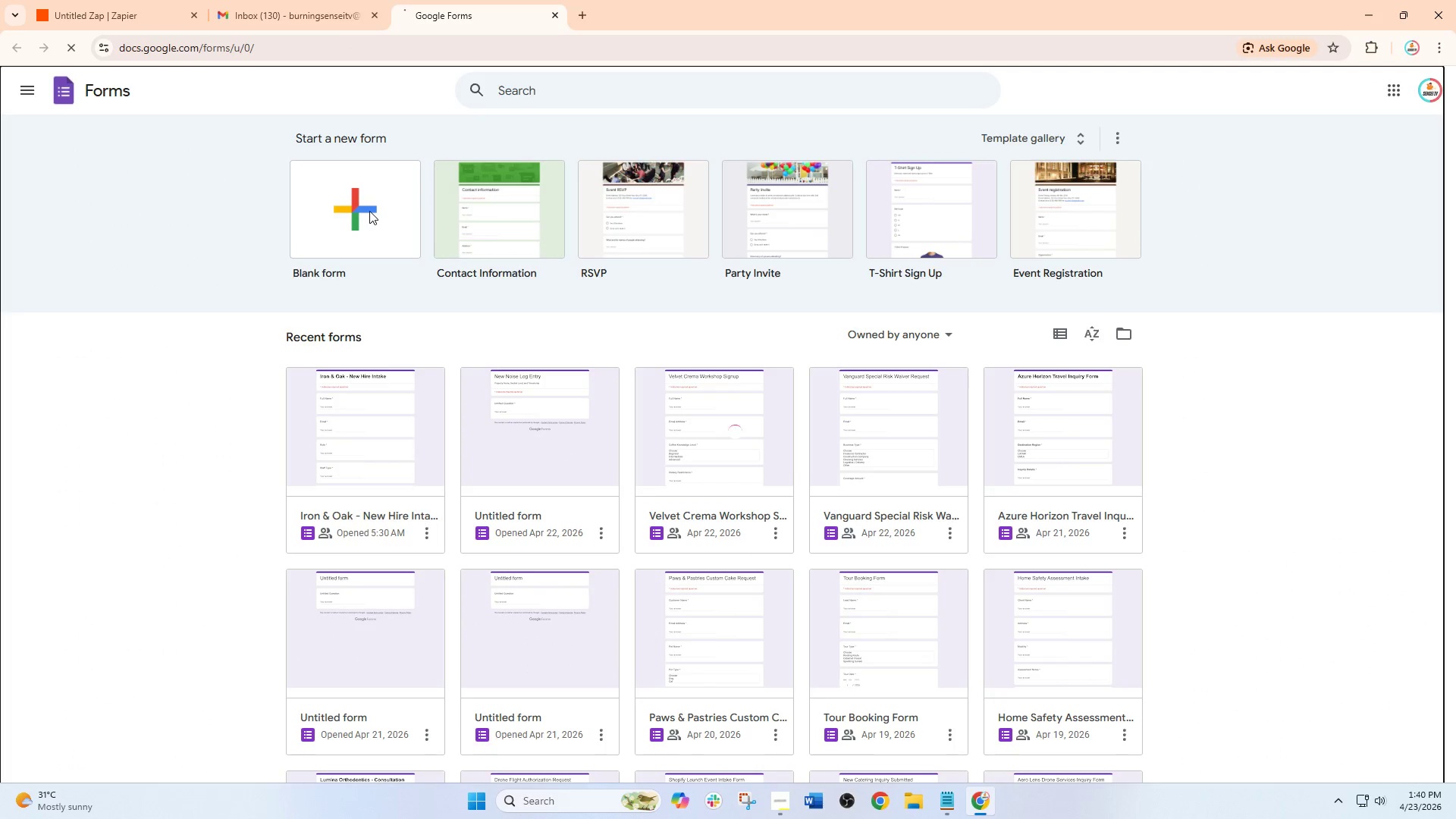 
mouse_move([411, 218])
 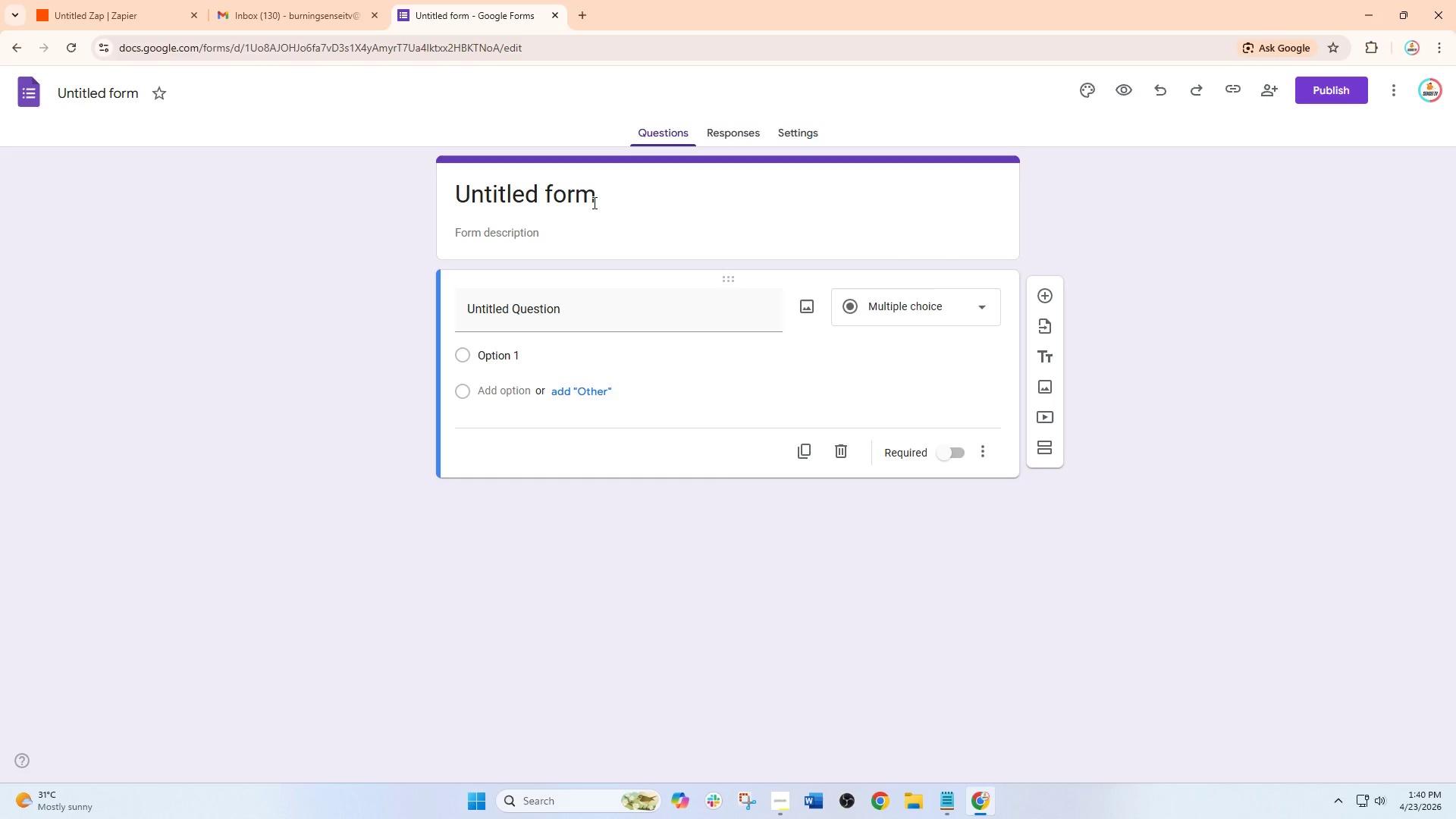 
left_click([627, 193])
 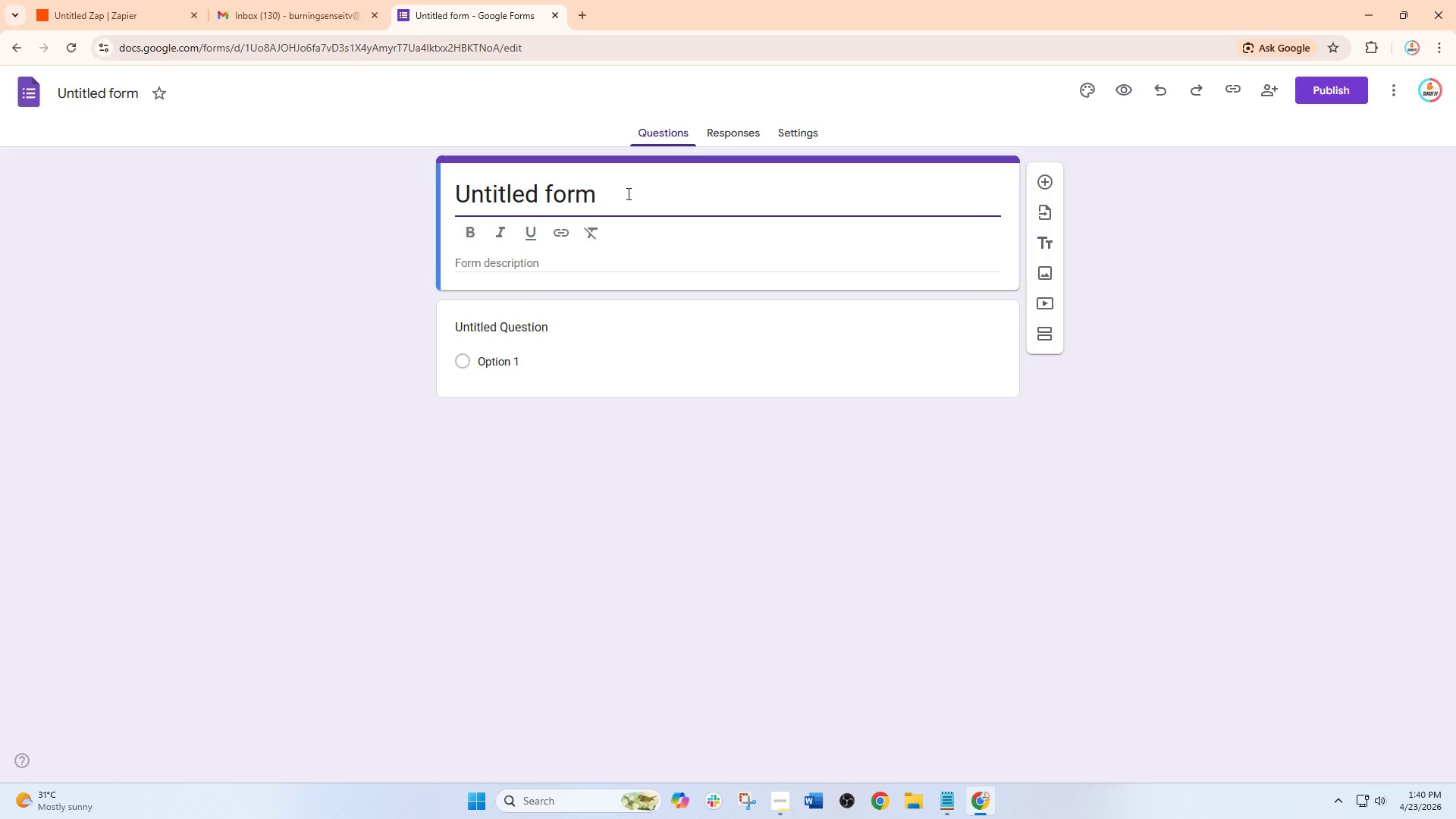 
key(Control+A)
 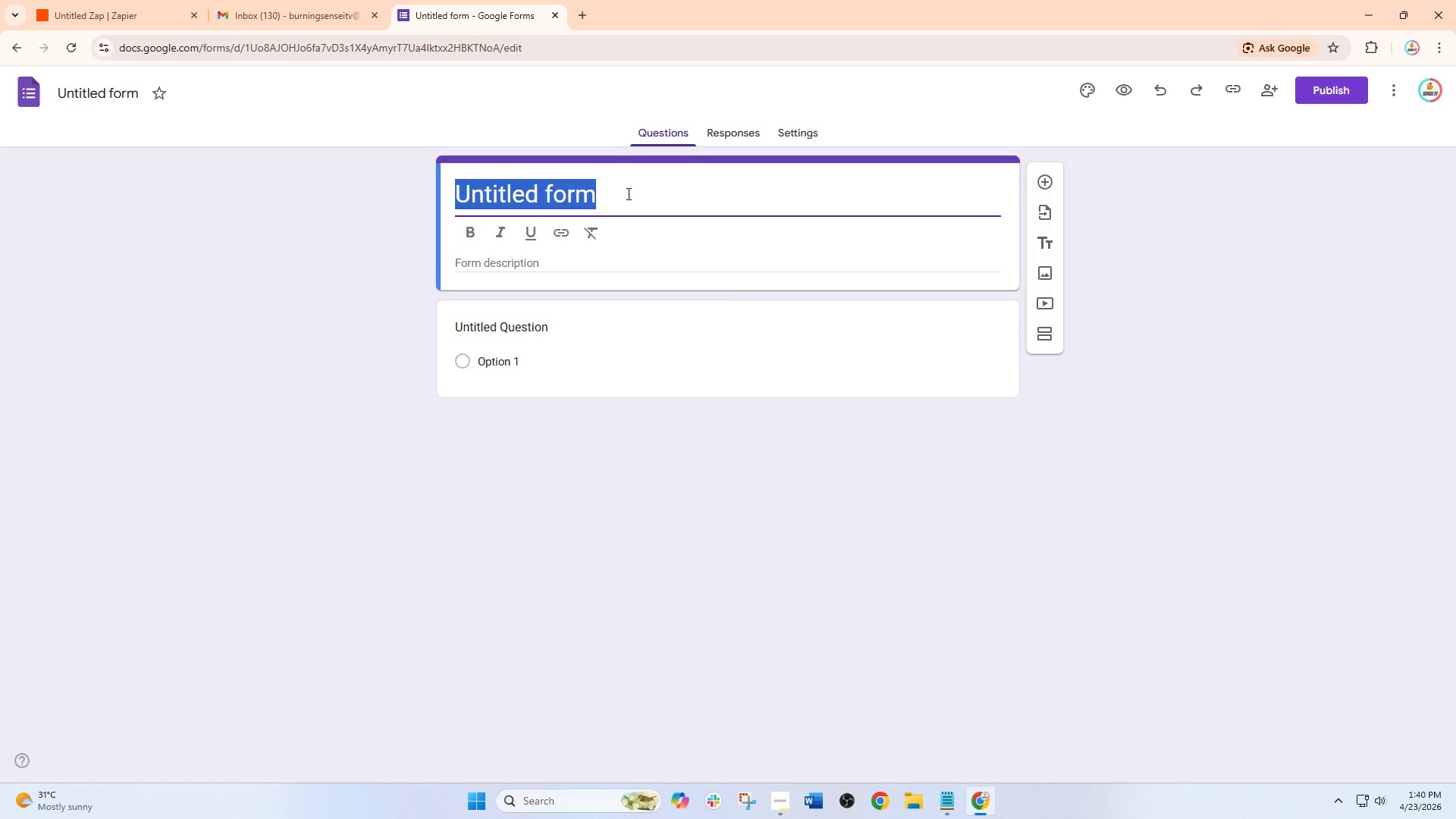 
type(Savi)
key(Backspace)
type(ory Sprig - Ingredient Substitution Request)
 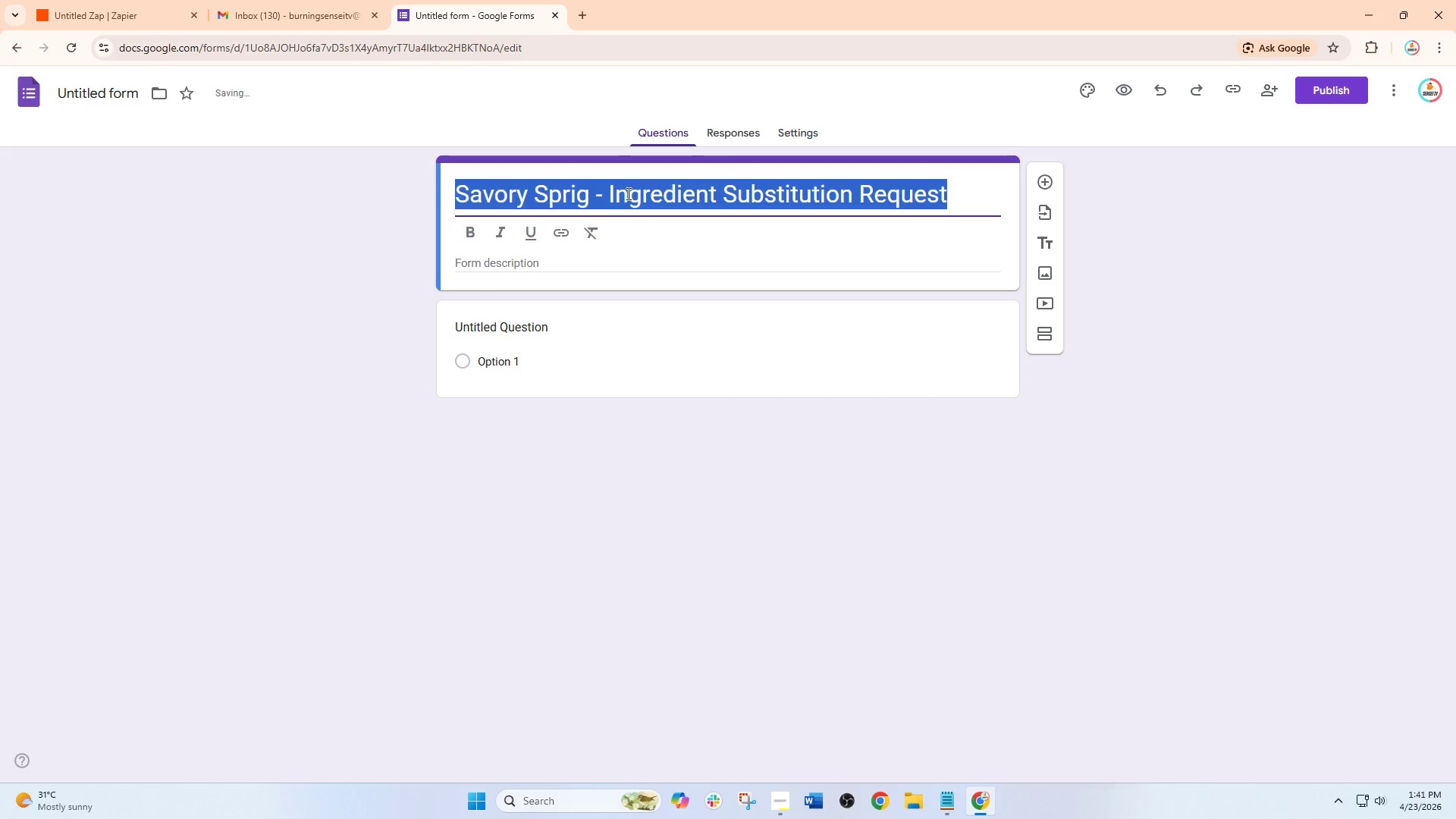 
key(Control+A)
 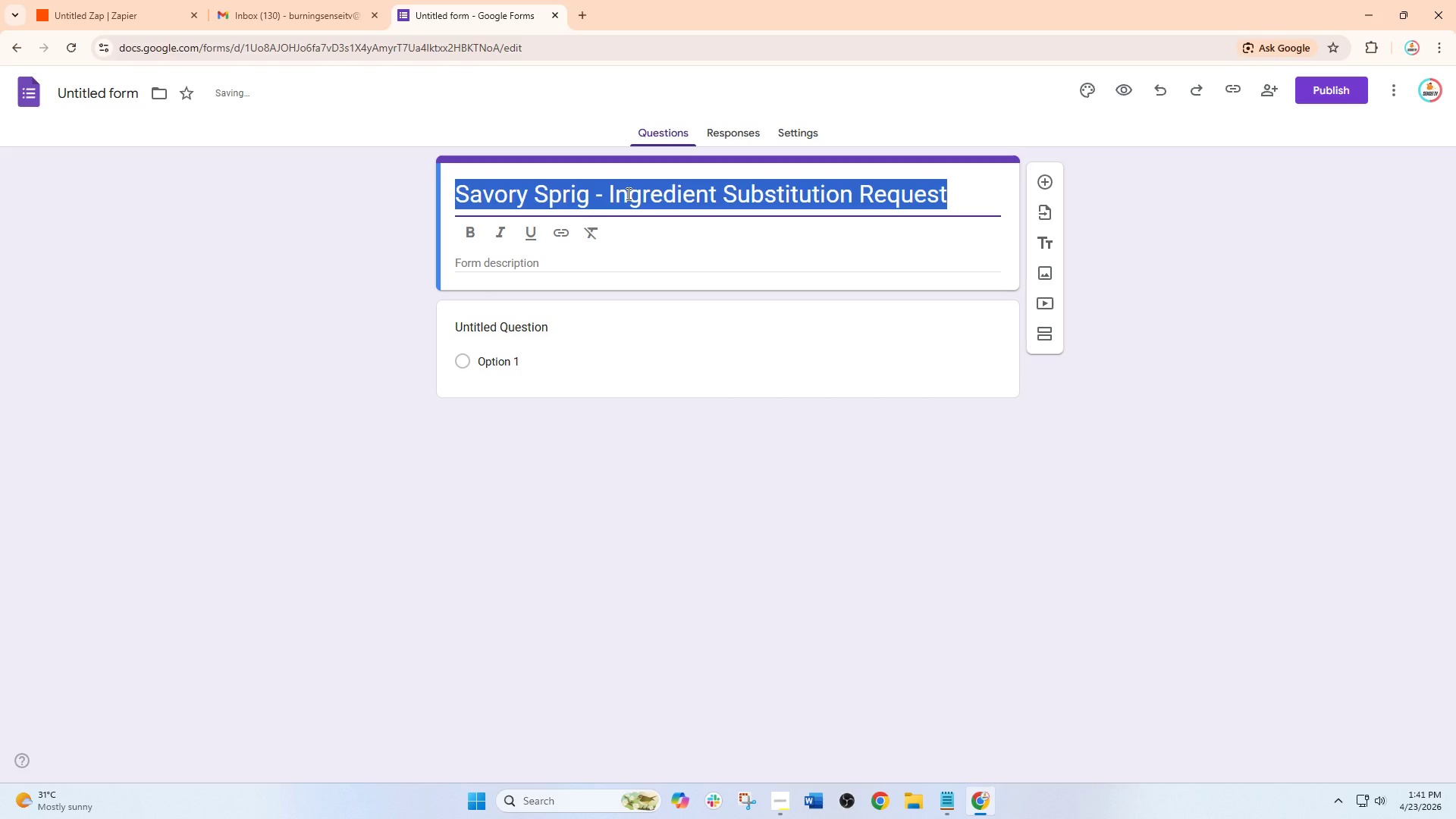 
key(Control+B)
 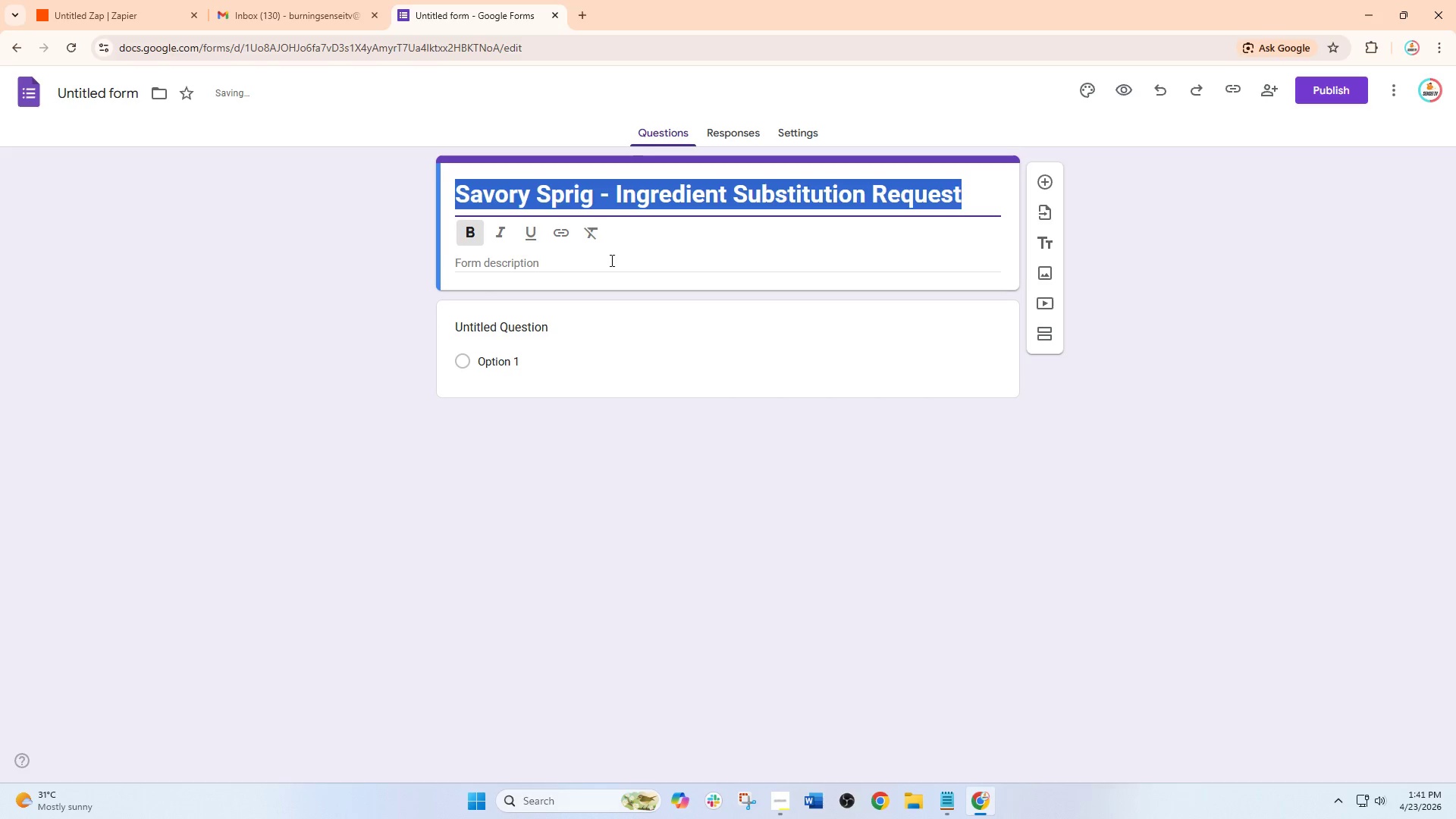 
left_click([300, 226])
 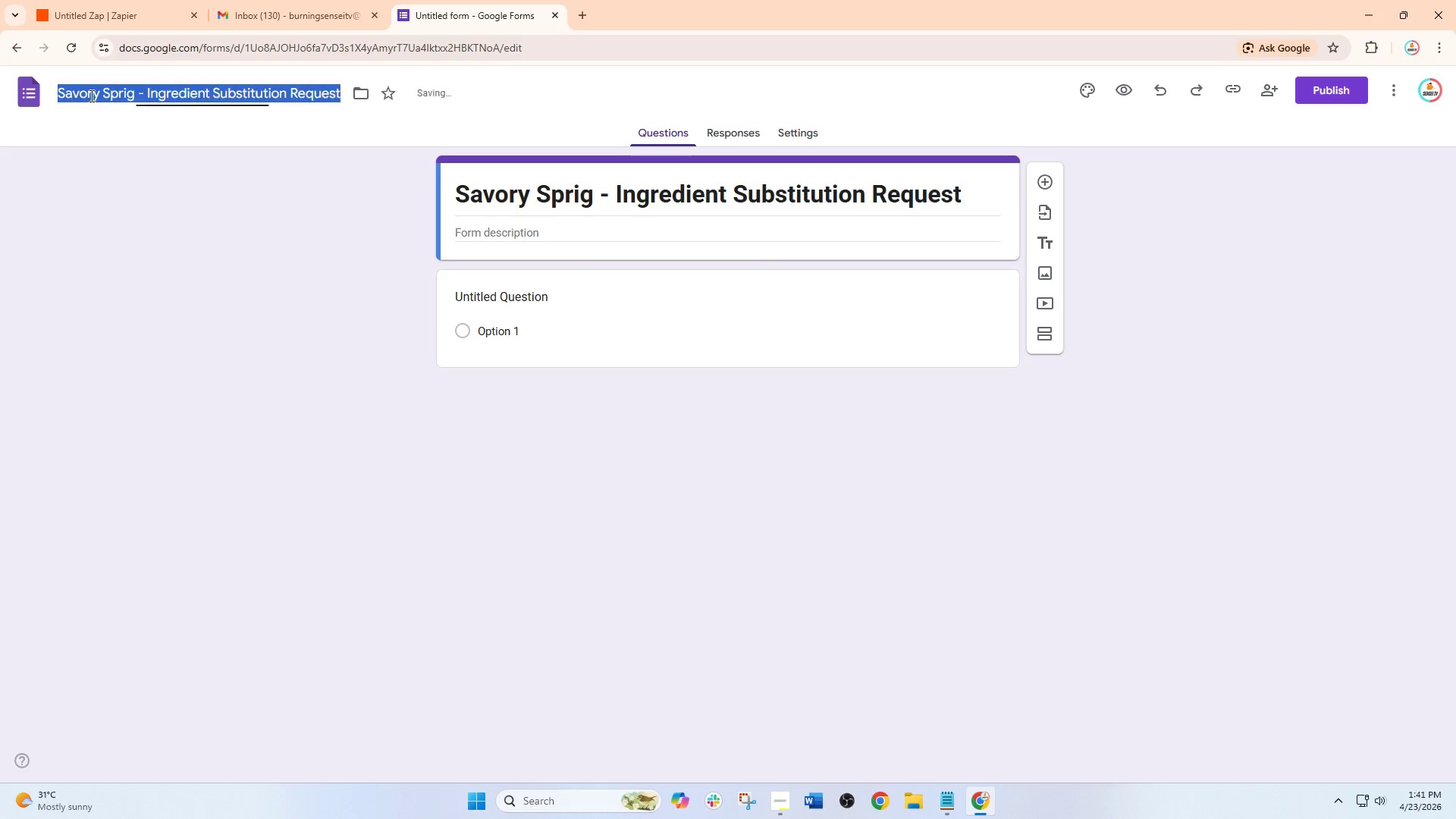 
double_click([230, 219])
 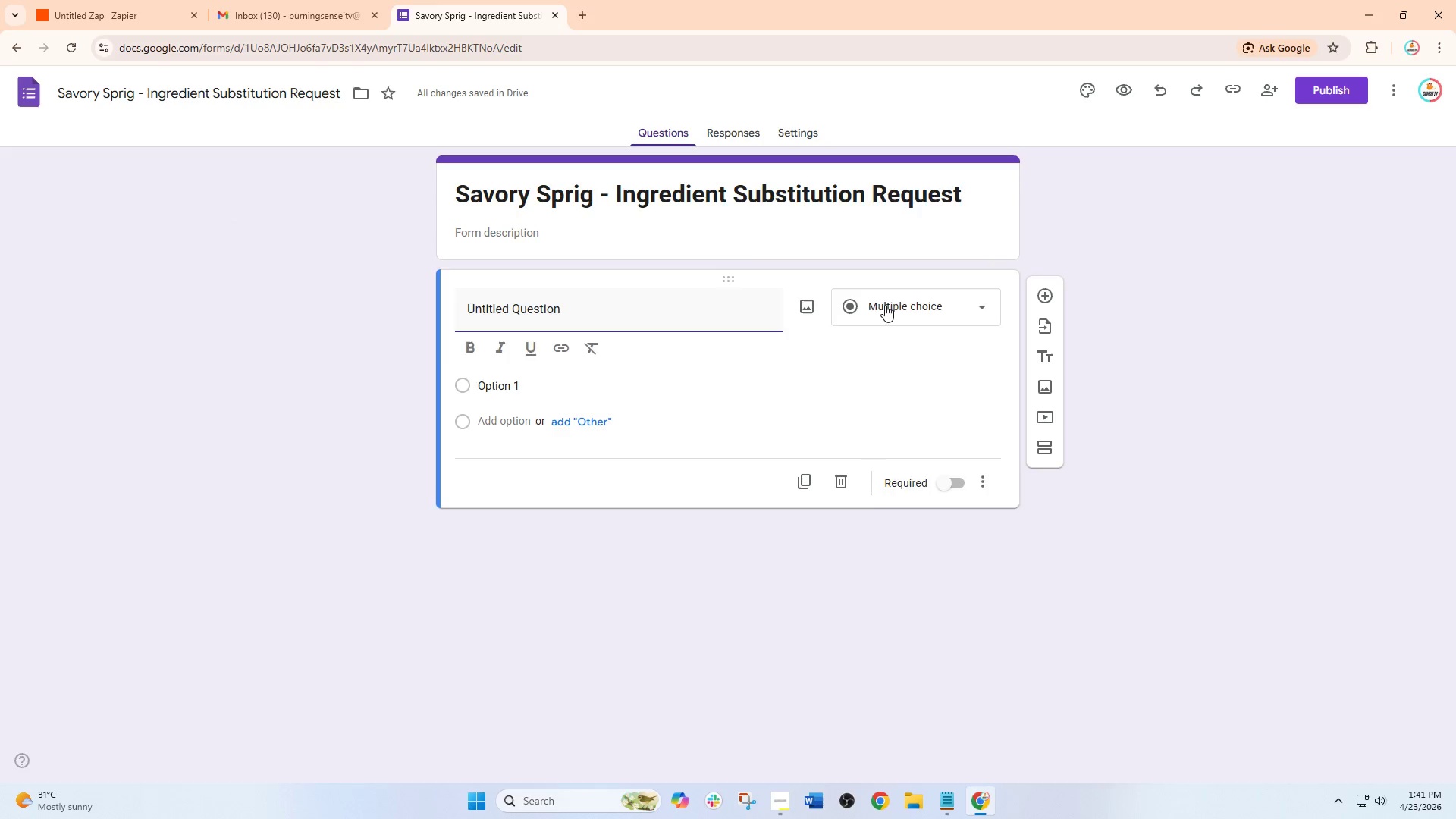 
left_click([880, 212])
 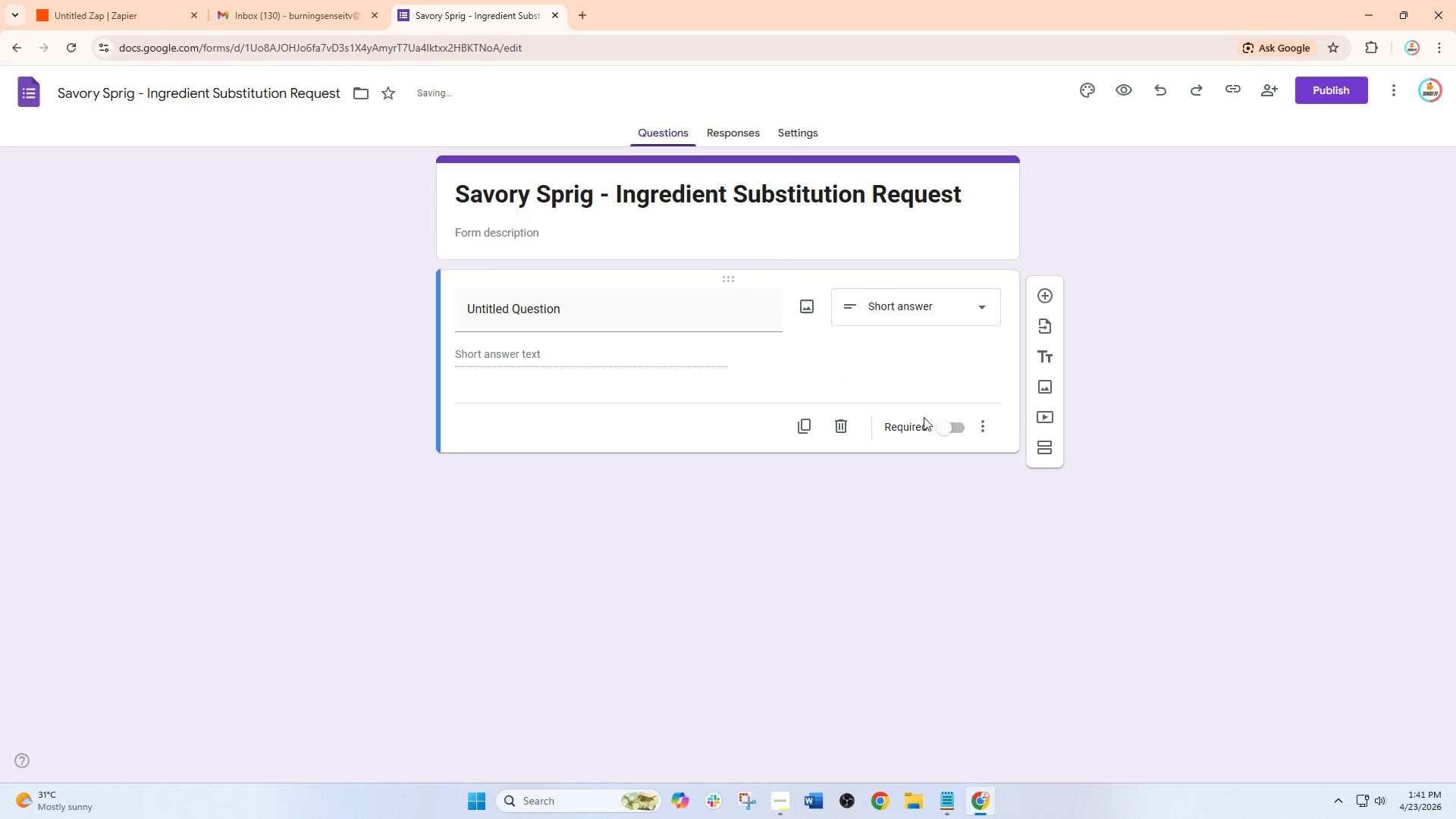 
left_click([941, 422])
 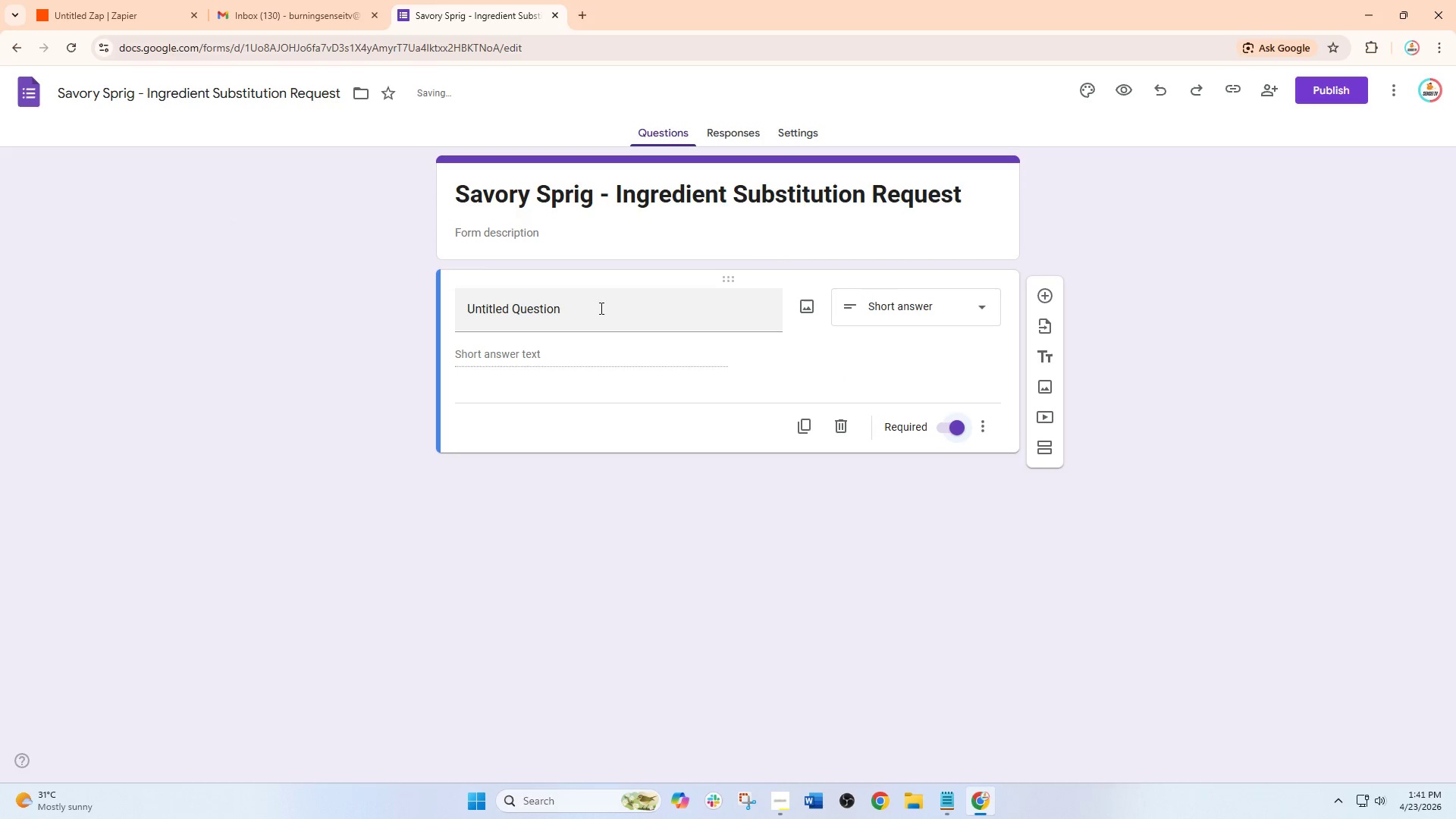 
left_click([592, 308])
 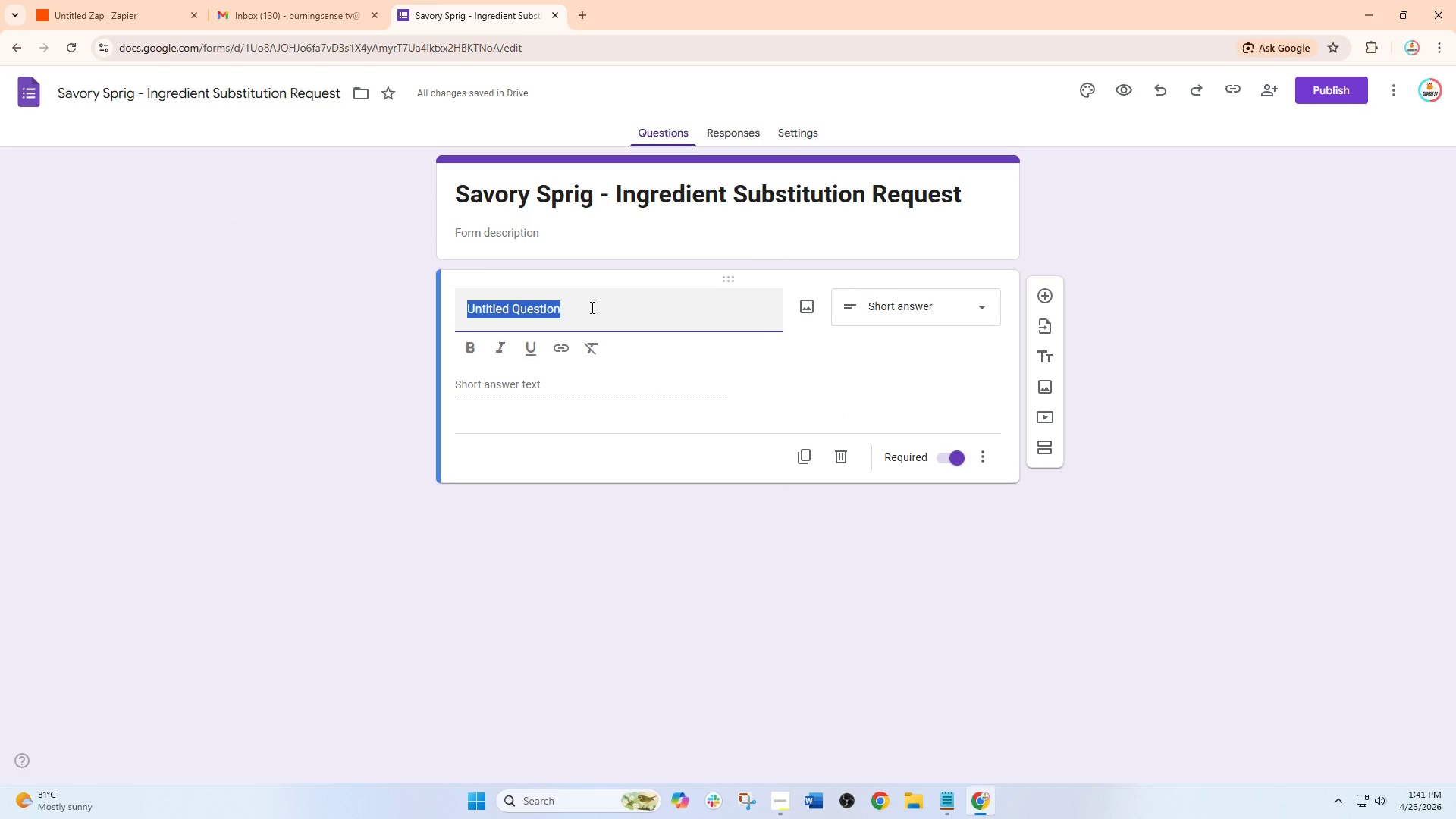 
type(Chef Name)
 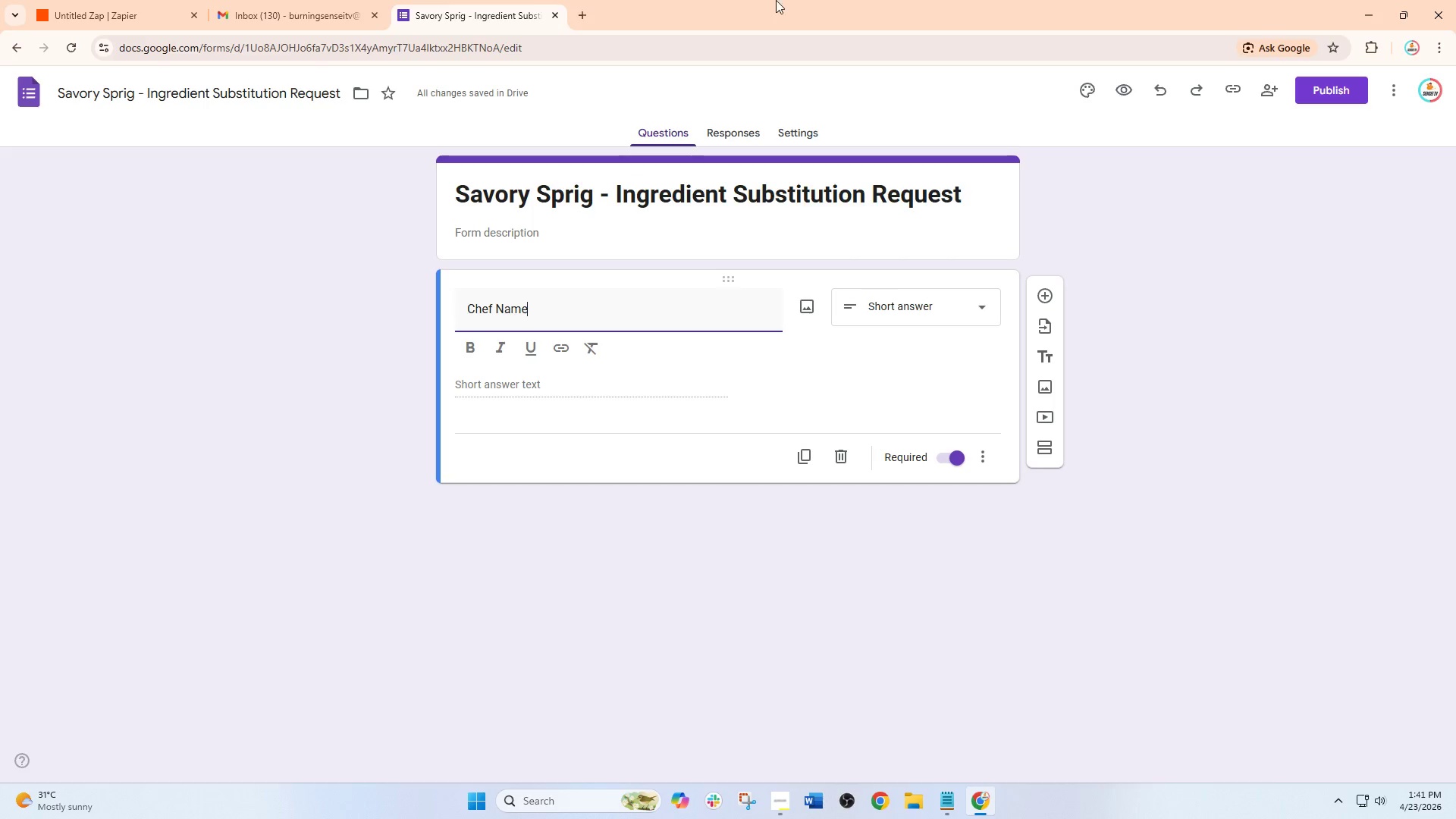 
wait(21.34)
 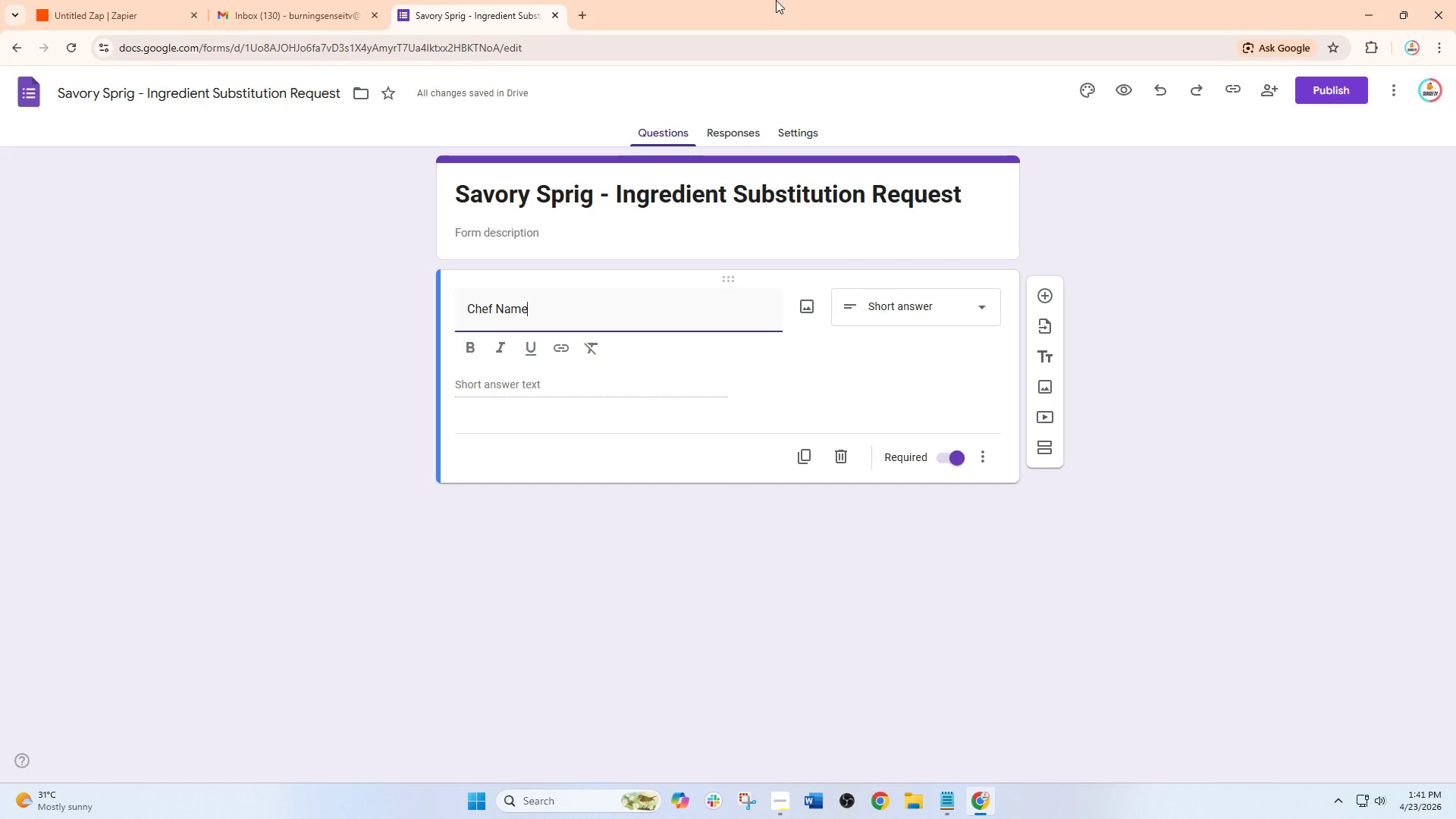 
left_click([809, 452])
 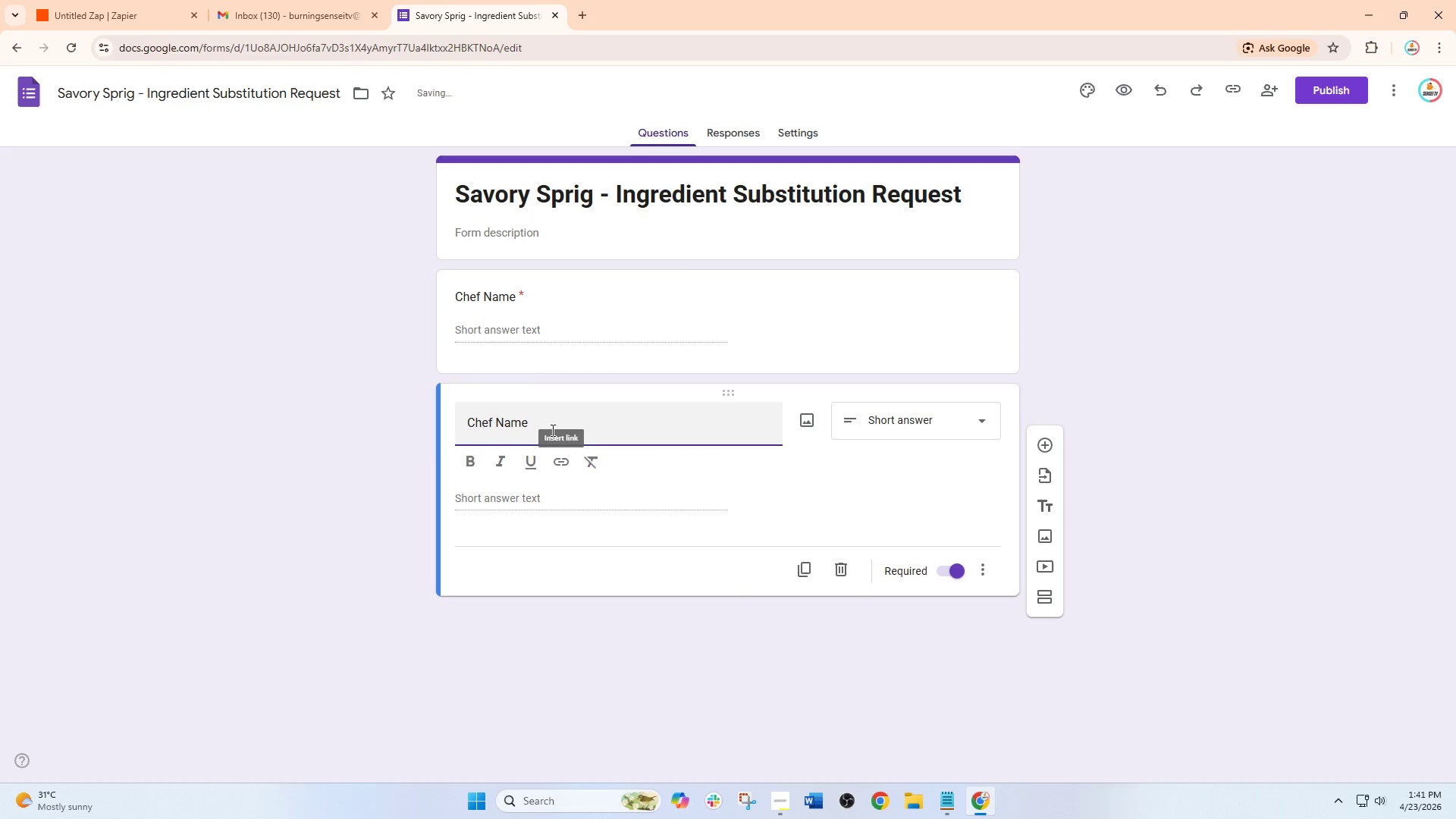 
left_click_drag(start_coordinate=[554, 419], to_coordinate=[445, 417])
 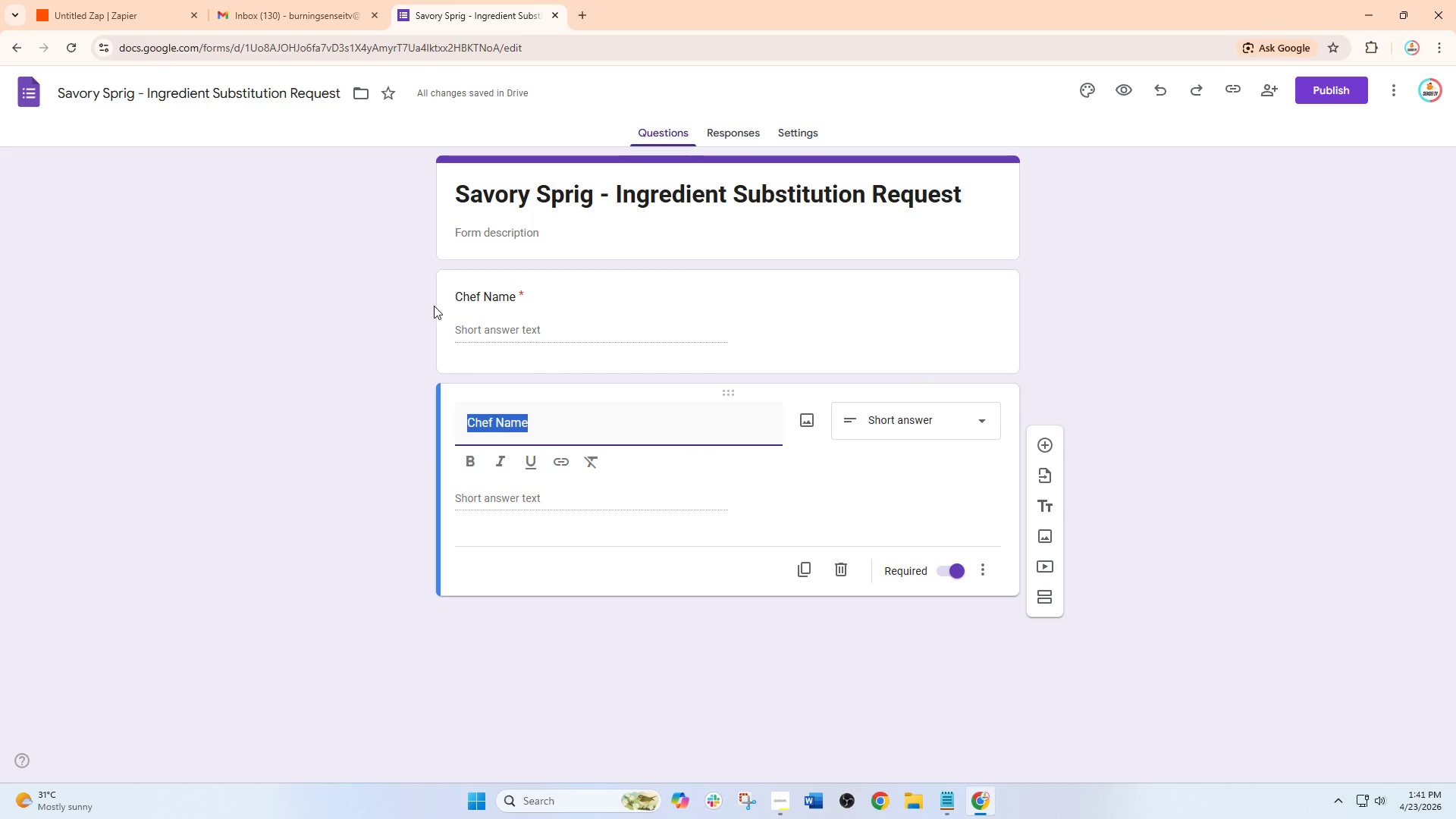 
type(Email)
 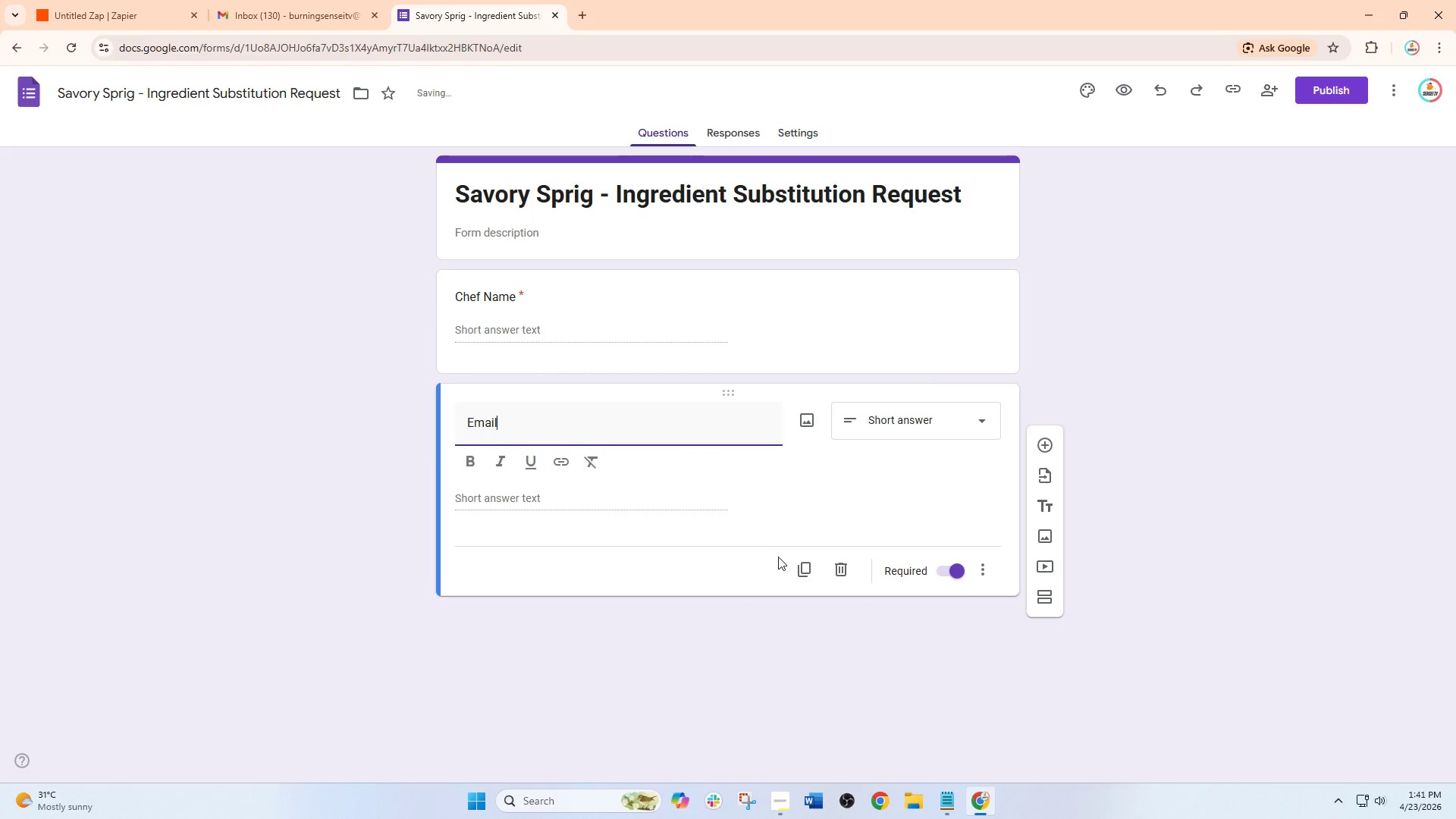 
left_click([803, 568])
 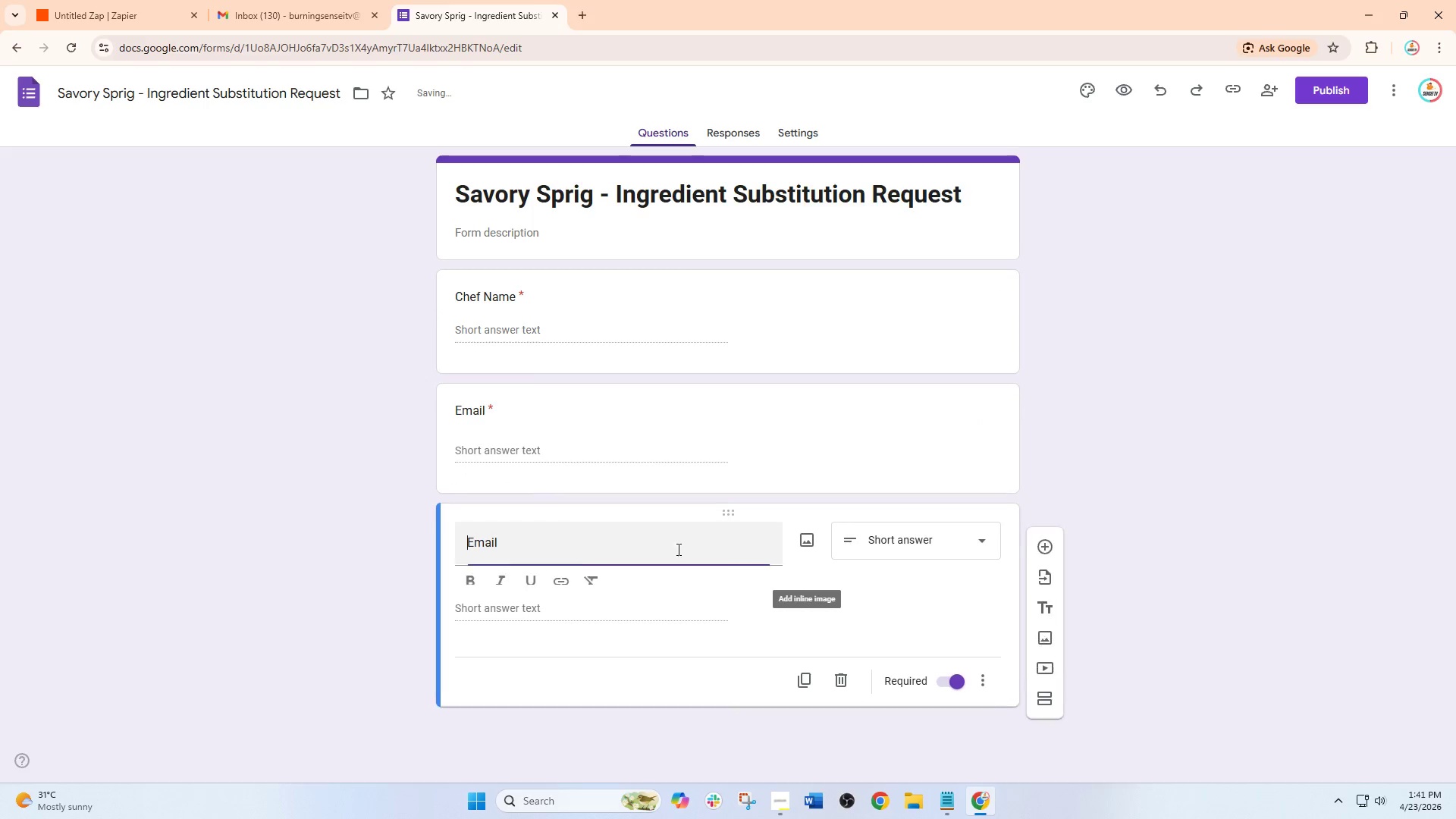 
scroll: coordinate [672, 551], scroll_direction: down, amount: 2.0
 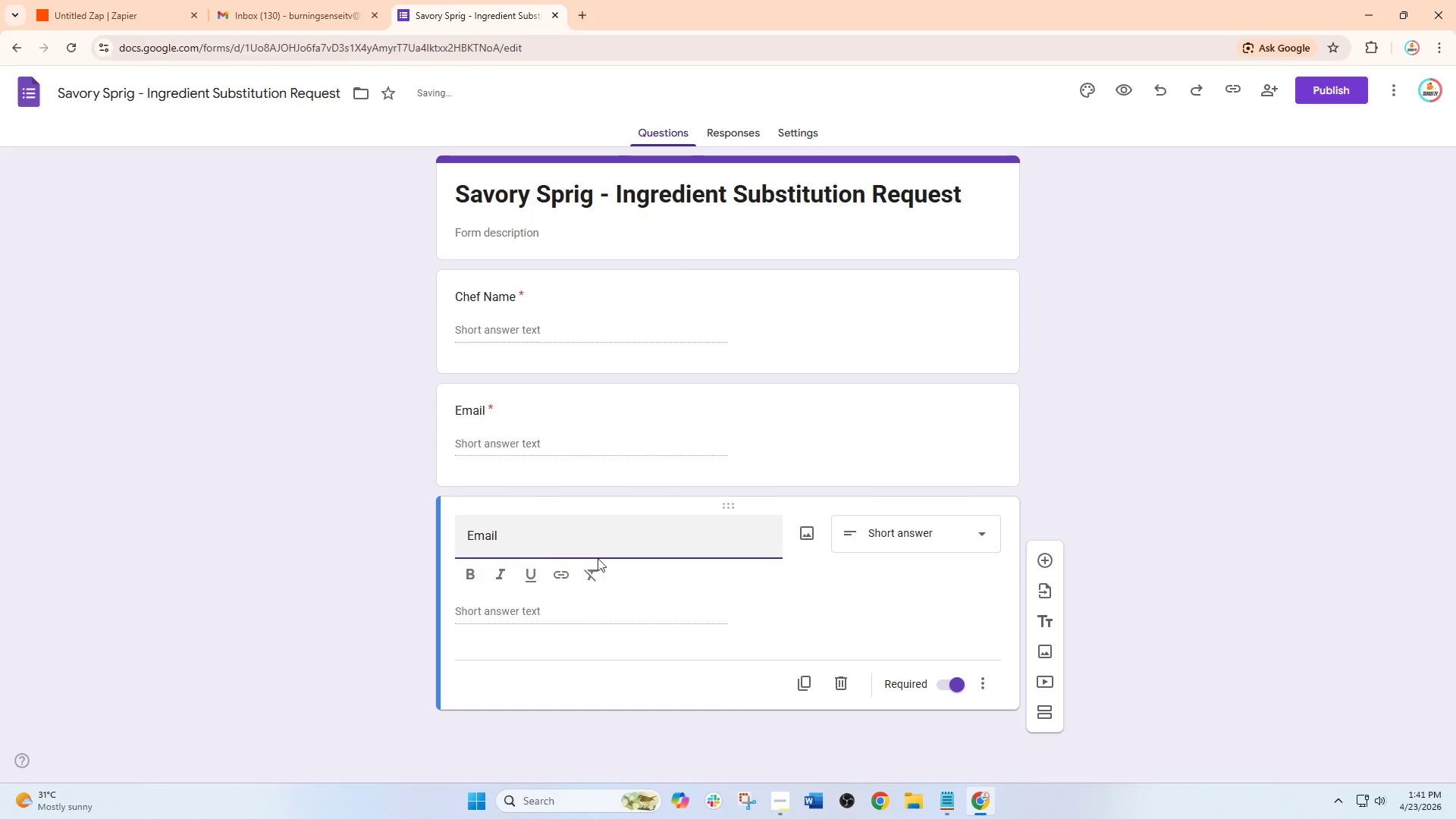 
left_click_drag(start_coordinate=[573, 558], to_coordinate=[383, 558])
 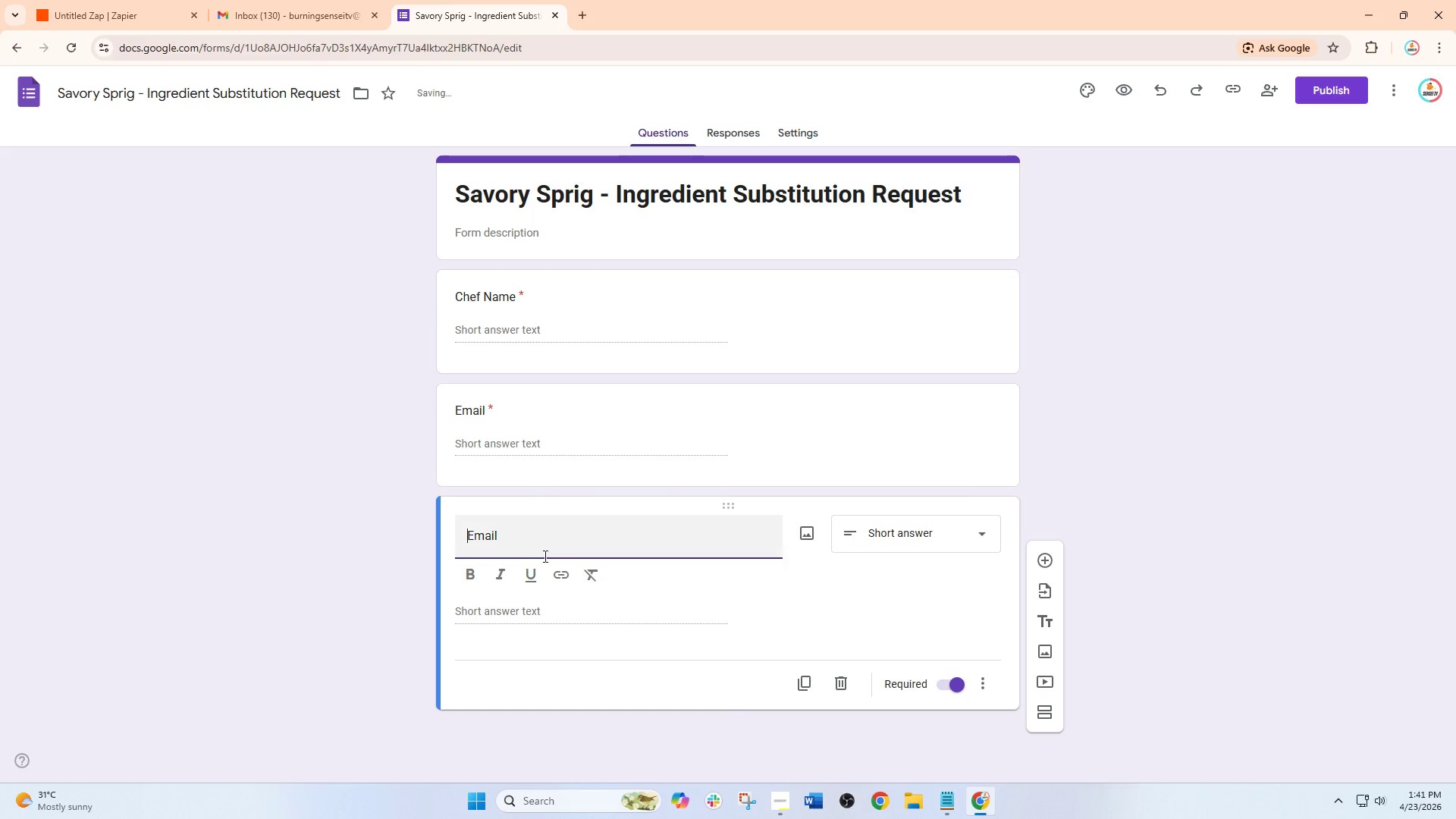 
left_click_drag(start_coordinate=[544, 556], to_coordinate=[418, 555])
 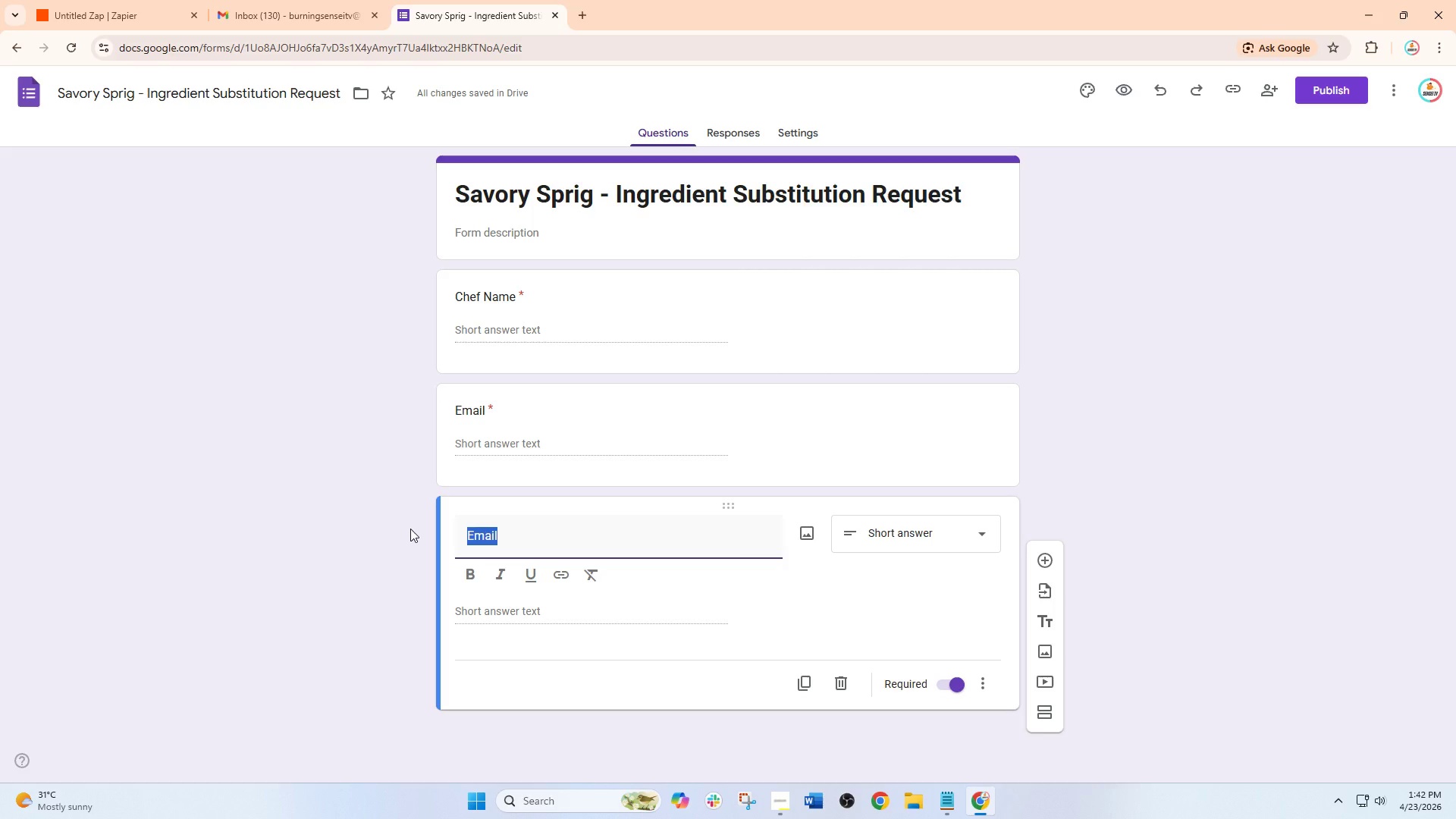 
type(Original Ingredient)
 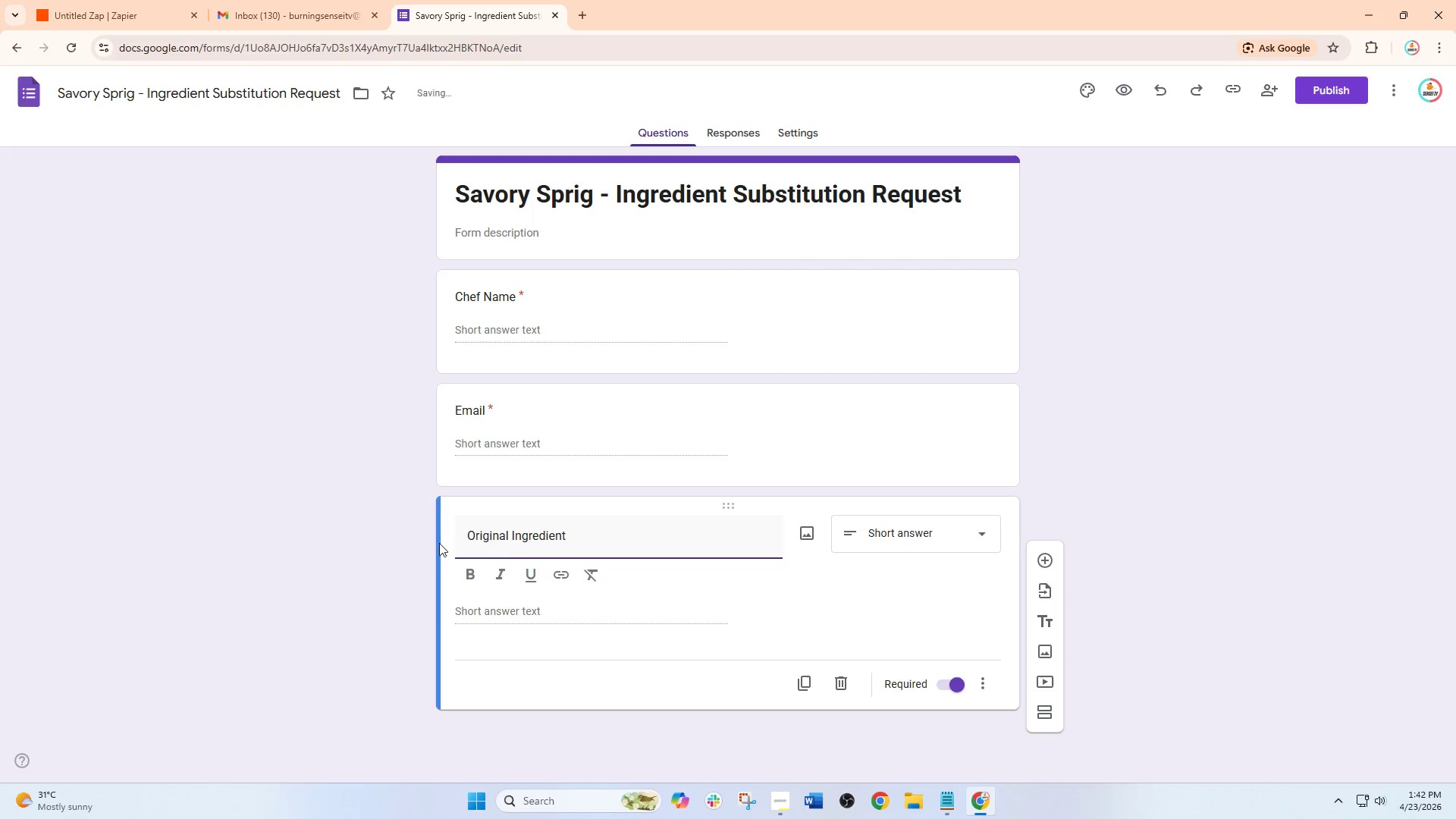 
scroll: coordinate [532, 572], scroll_direction: down, amount: 2.0
 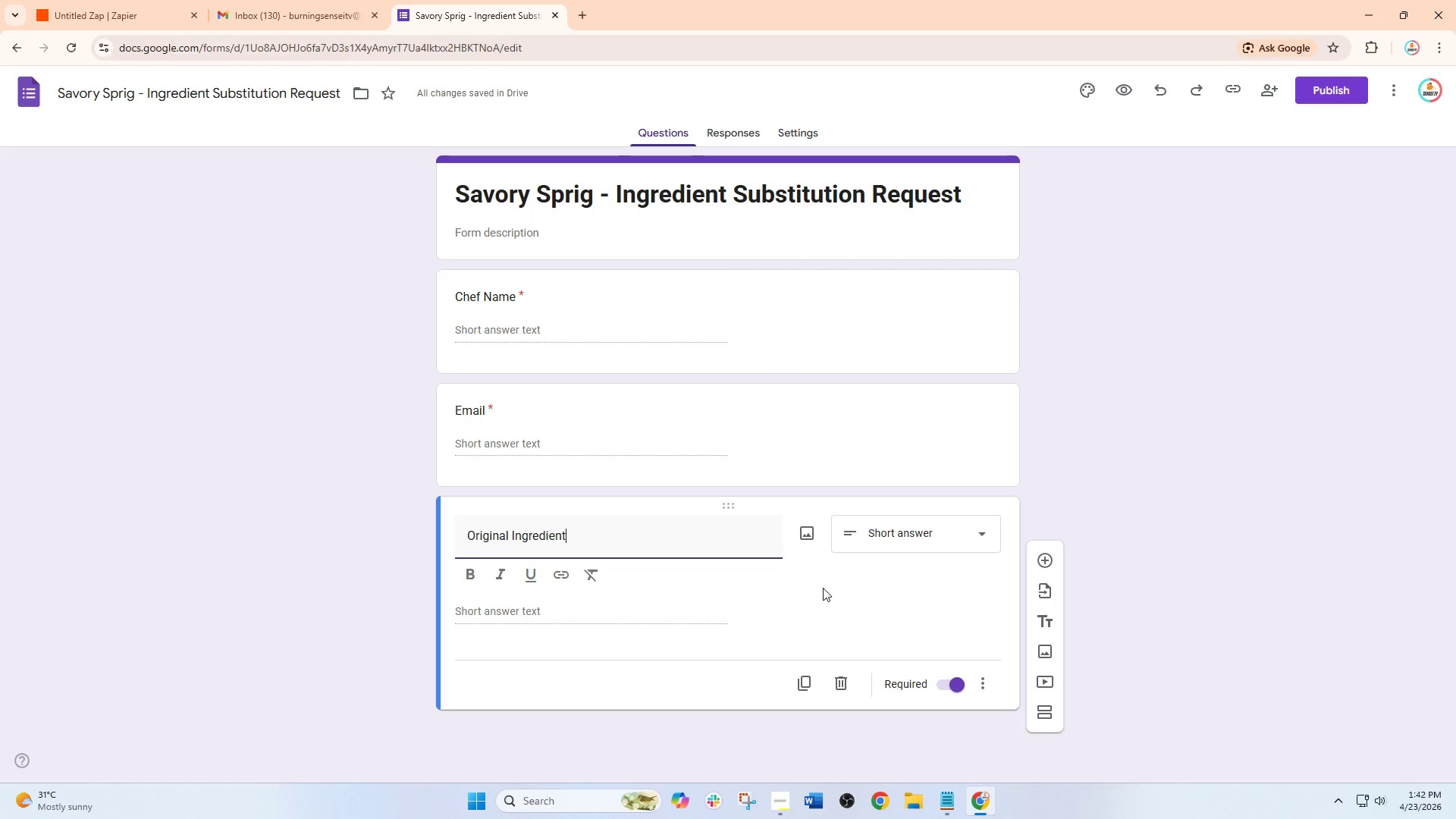 
left_click([802, 688])
 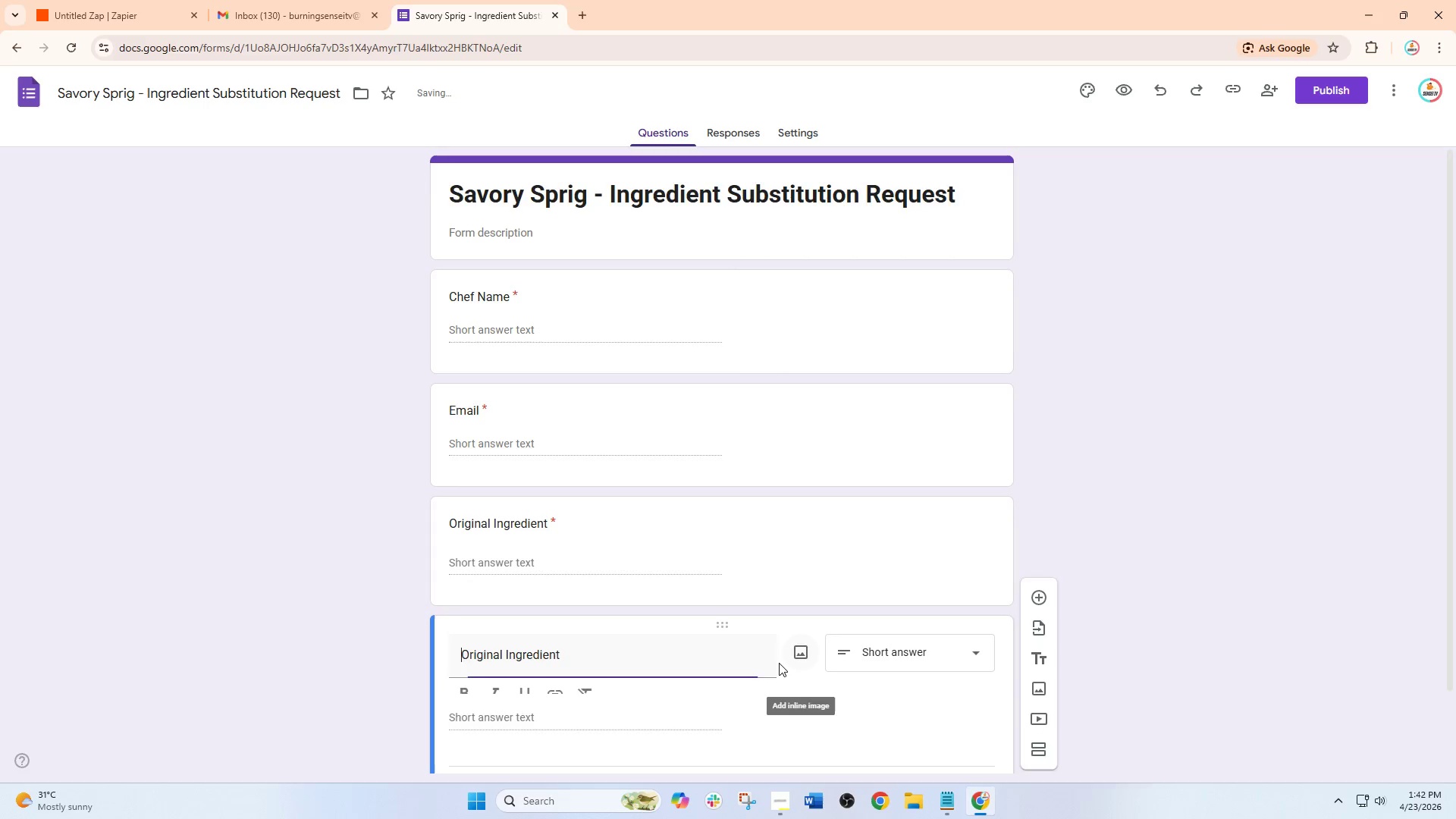 
scroll: coordinate [779, 663], scroll_direction: down, amount: 2.0
 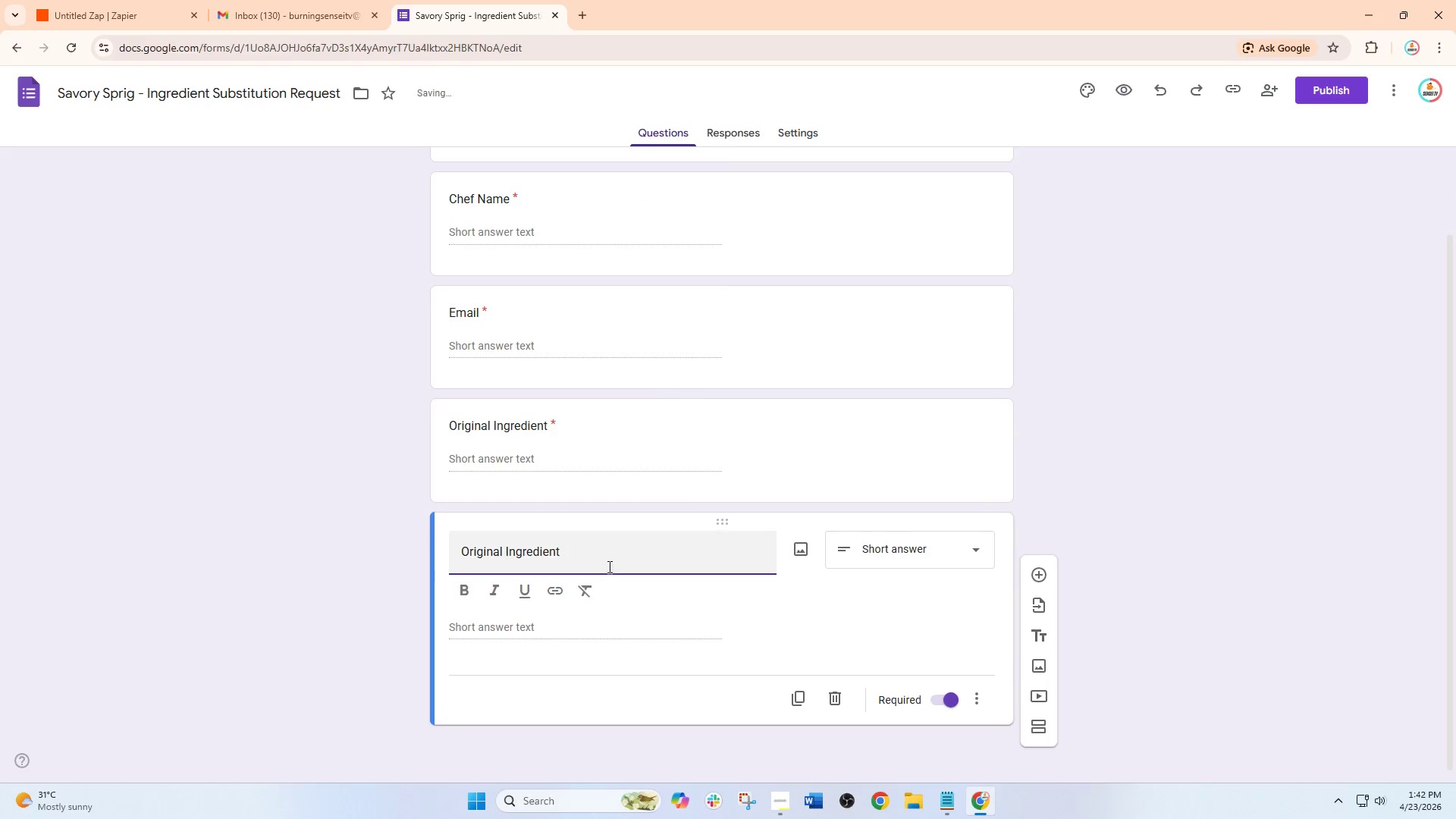 
left_click_drag(start_coordinate=[608, 562], to_coordinate=[359, 560])
 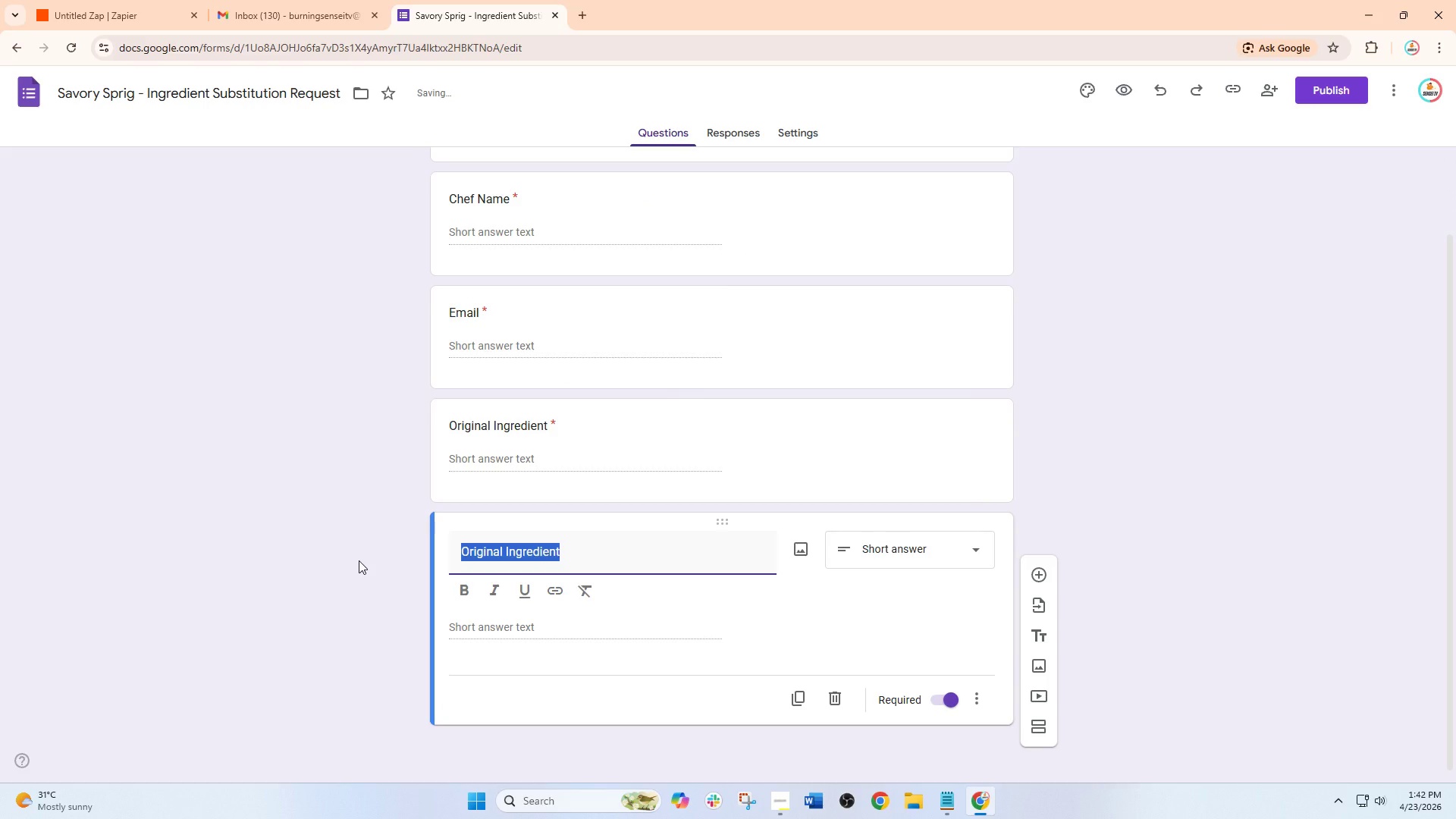 
type(Replacement Ingredient)
 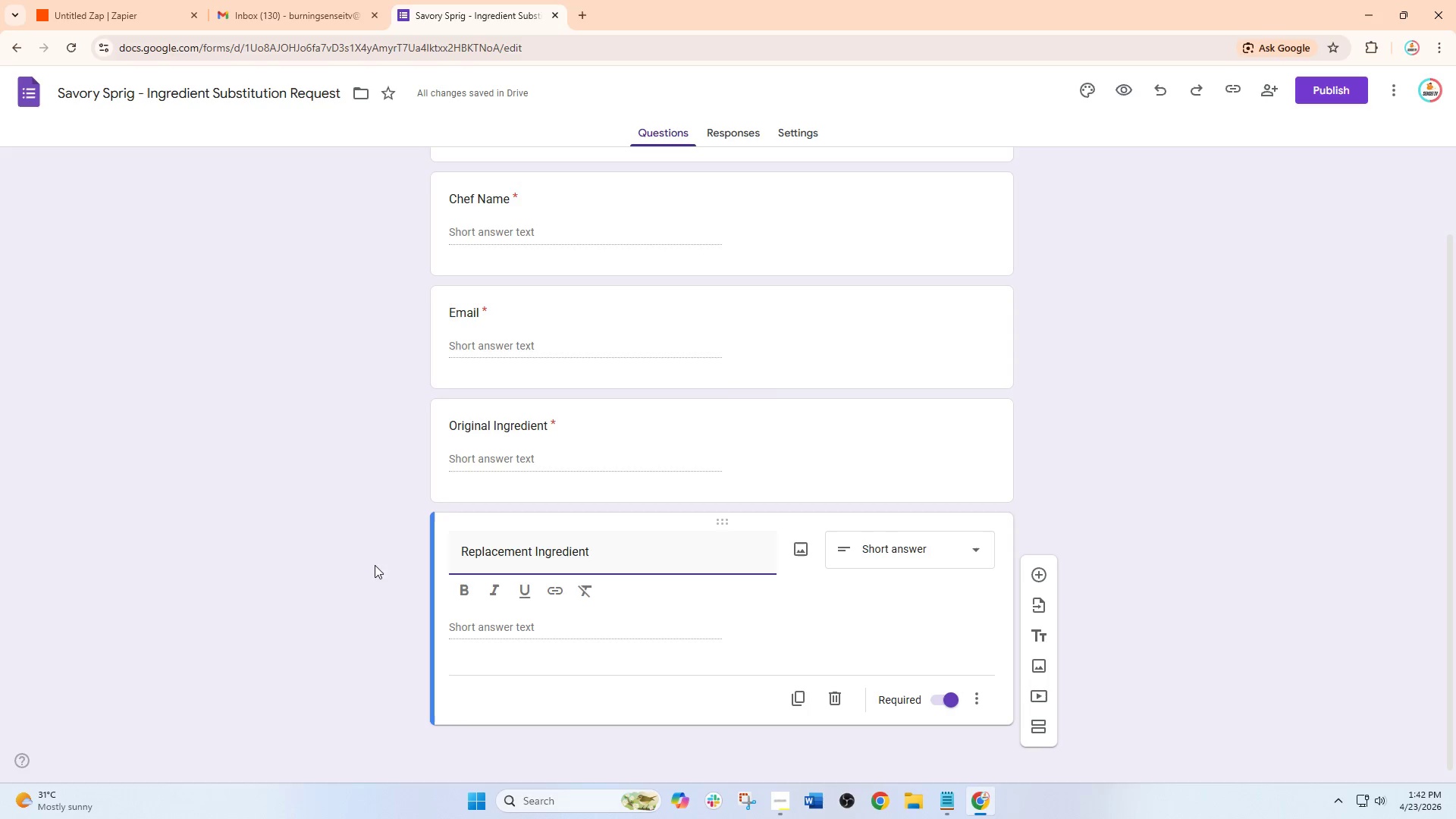 
wait(5.42)
 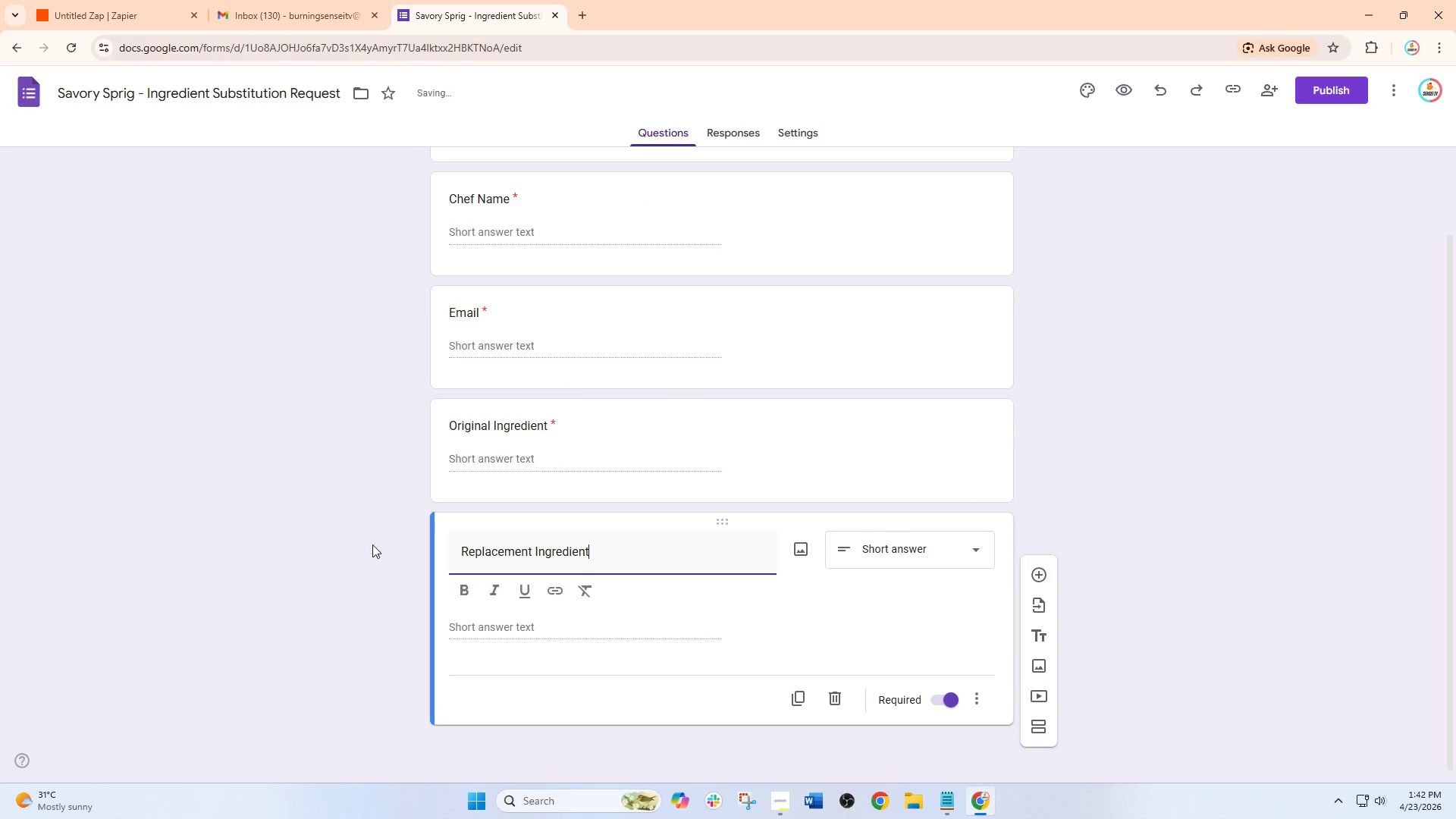 
scroll: coordinate [641, 679], scroll_direction: down, amount: 1.0
 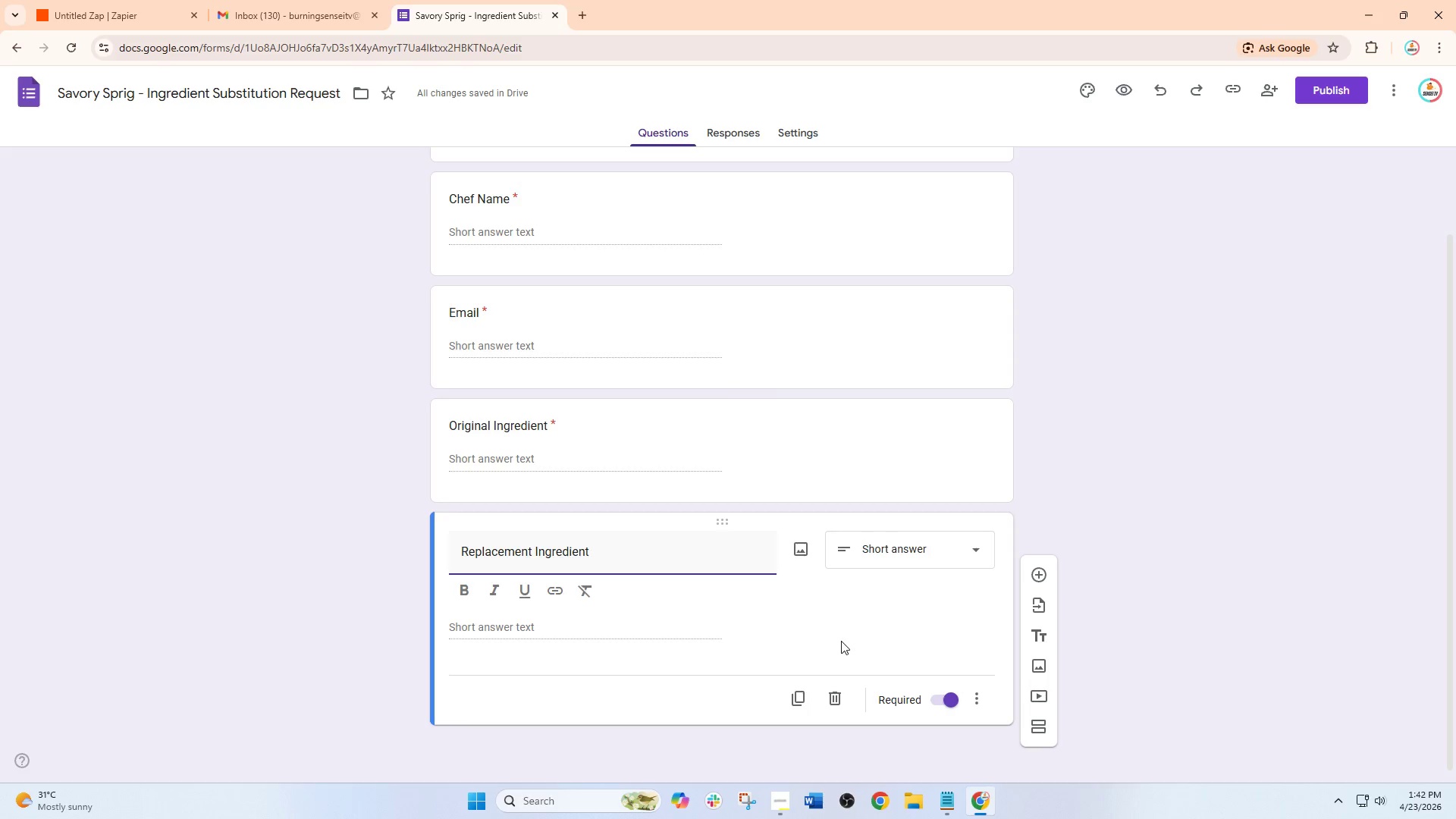 
left_click([791, 699])
 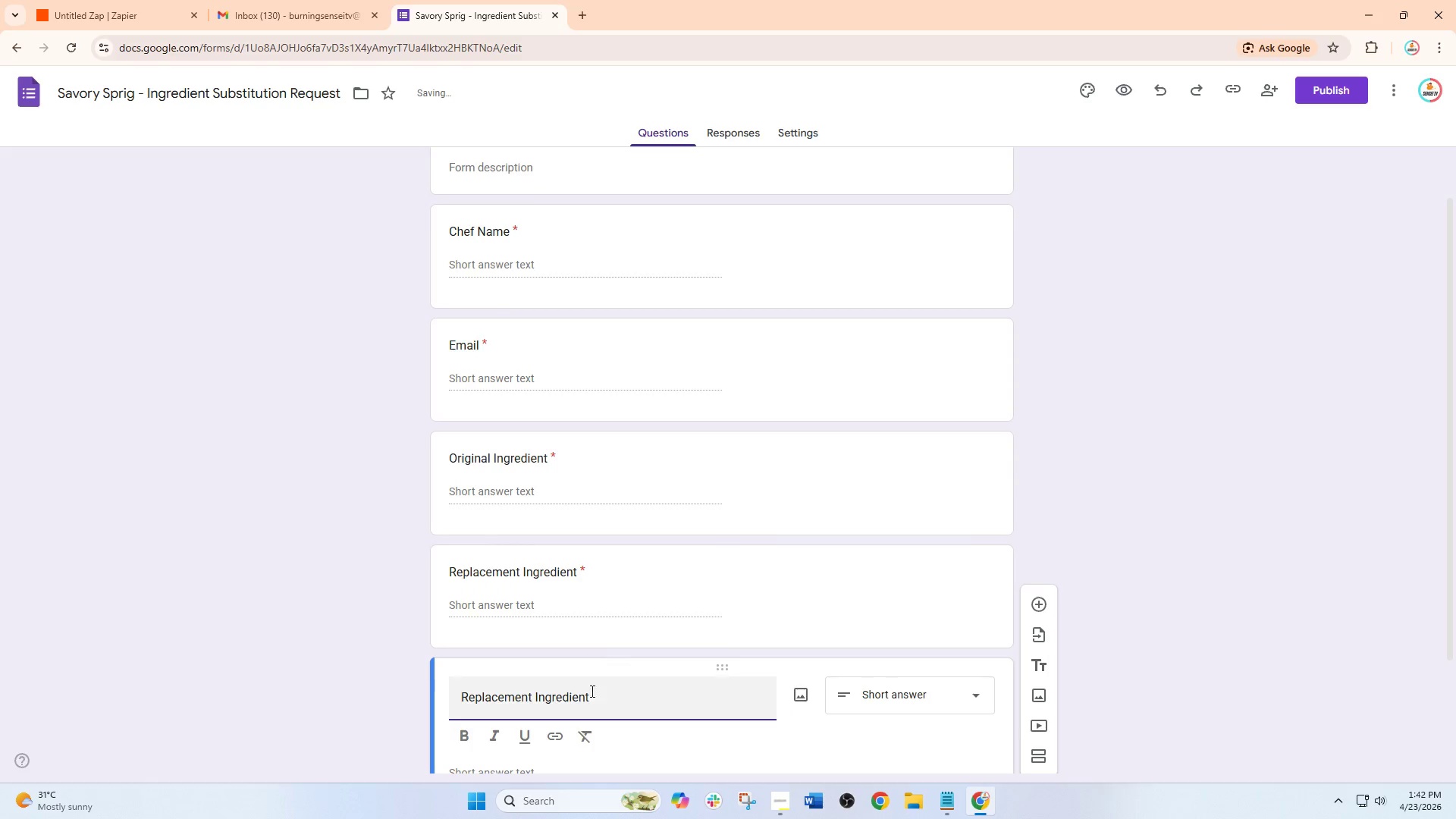 
left_click_drag(start_coordinate=[635, 700], to_coordinate=[367, 704])
 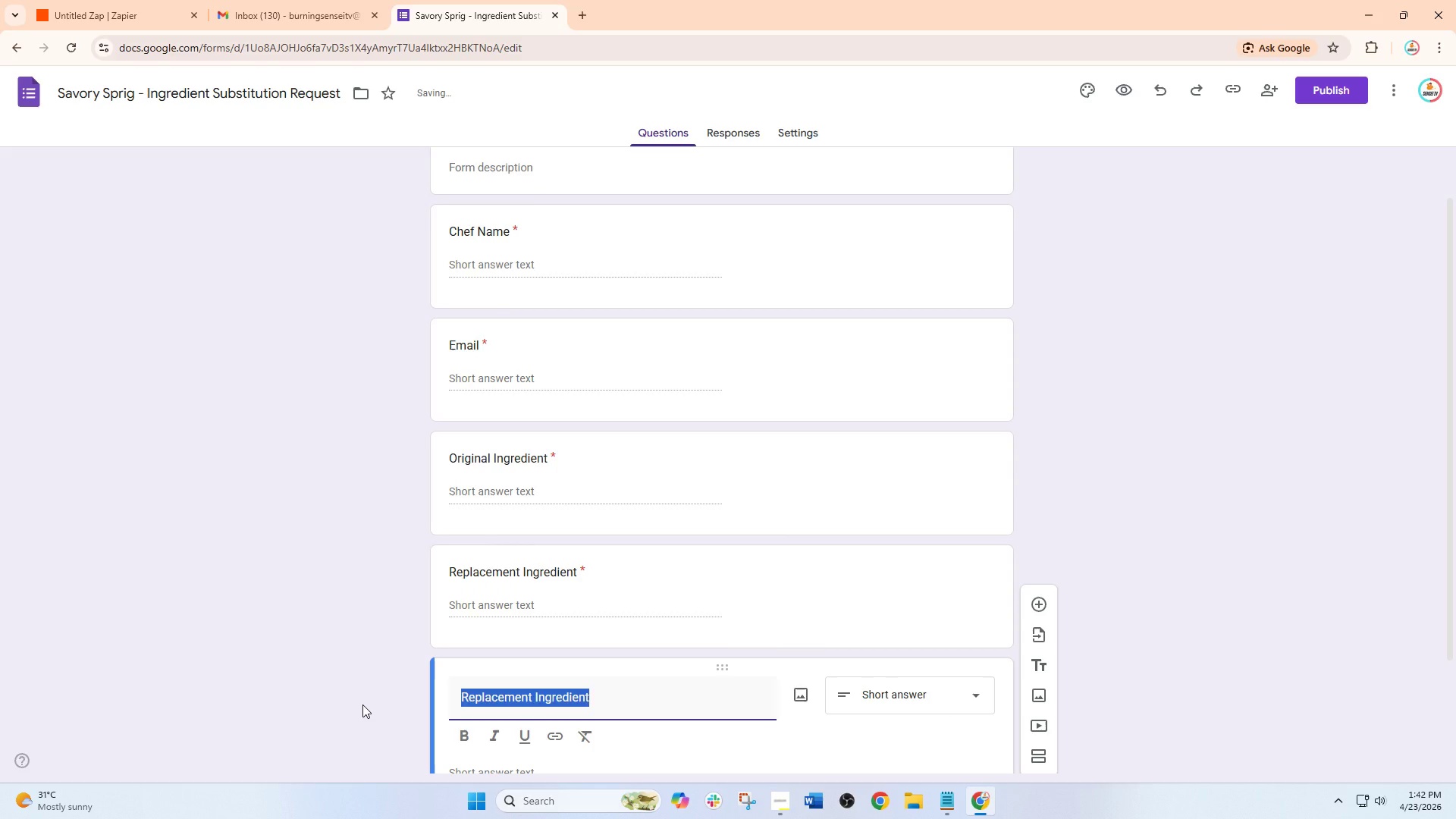 
type(Reason for Swap)
 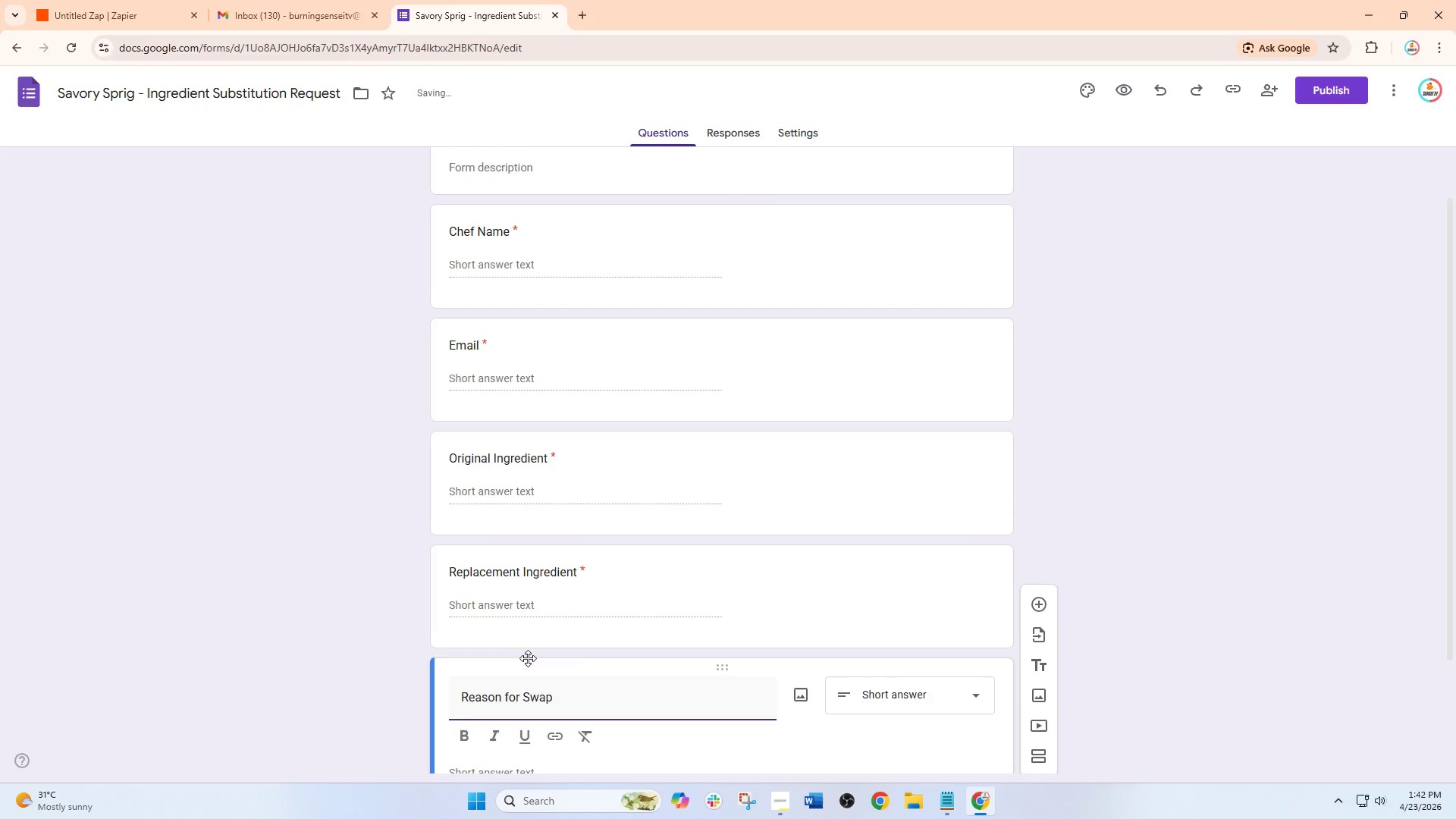 
scroll: coordinate [530, 658], scroll_direction: down, amount: 3.0
 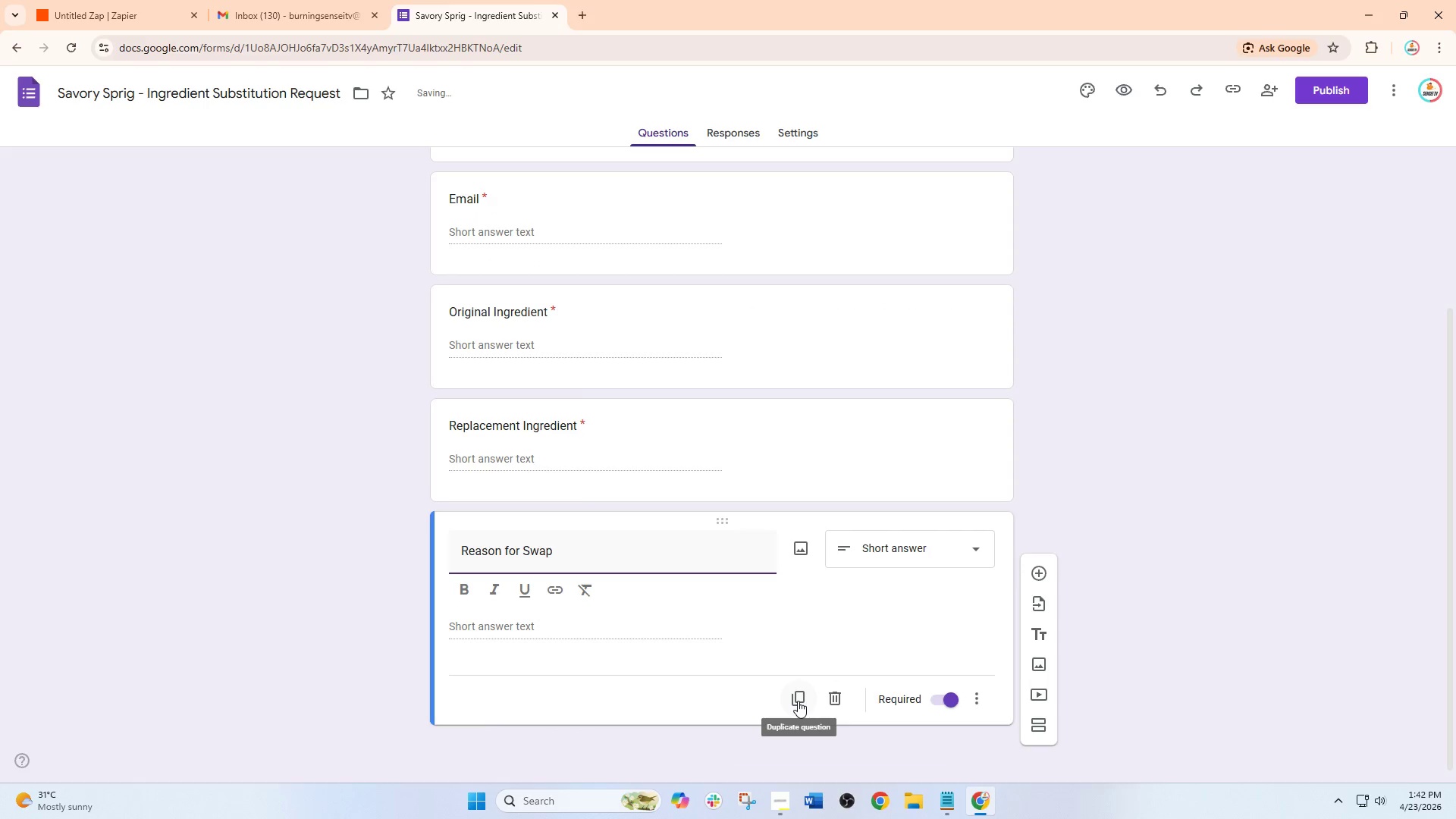 
left_click([798, 701])
 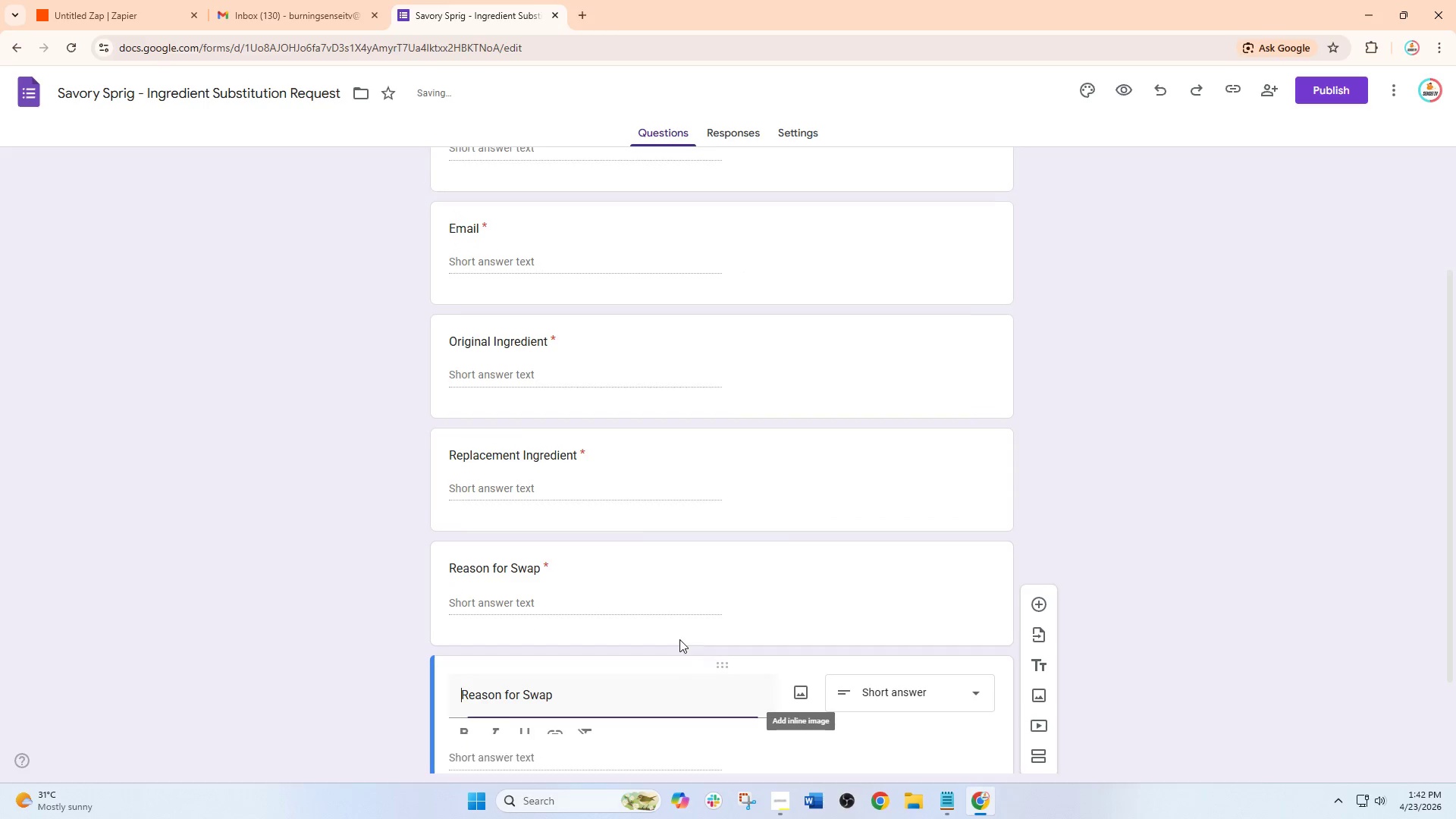 
scroll: coordinate [679, 639], scroll_direction: down, amount: 1.0
 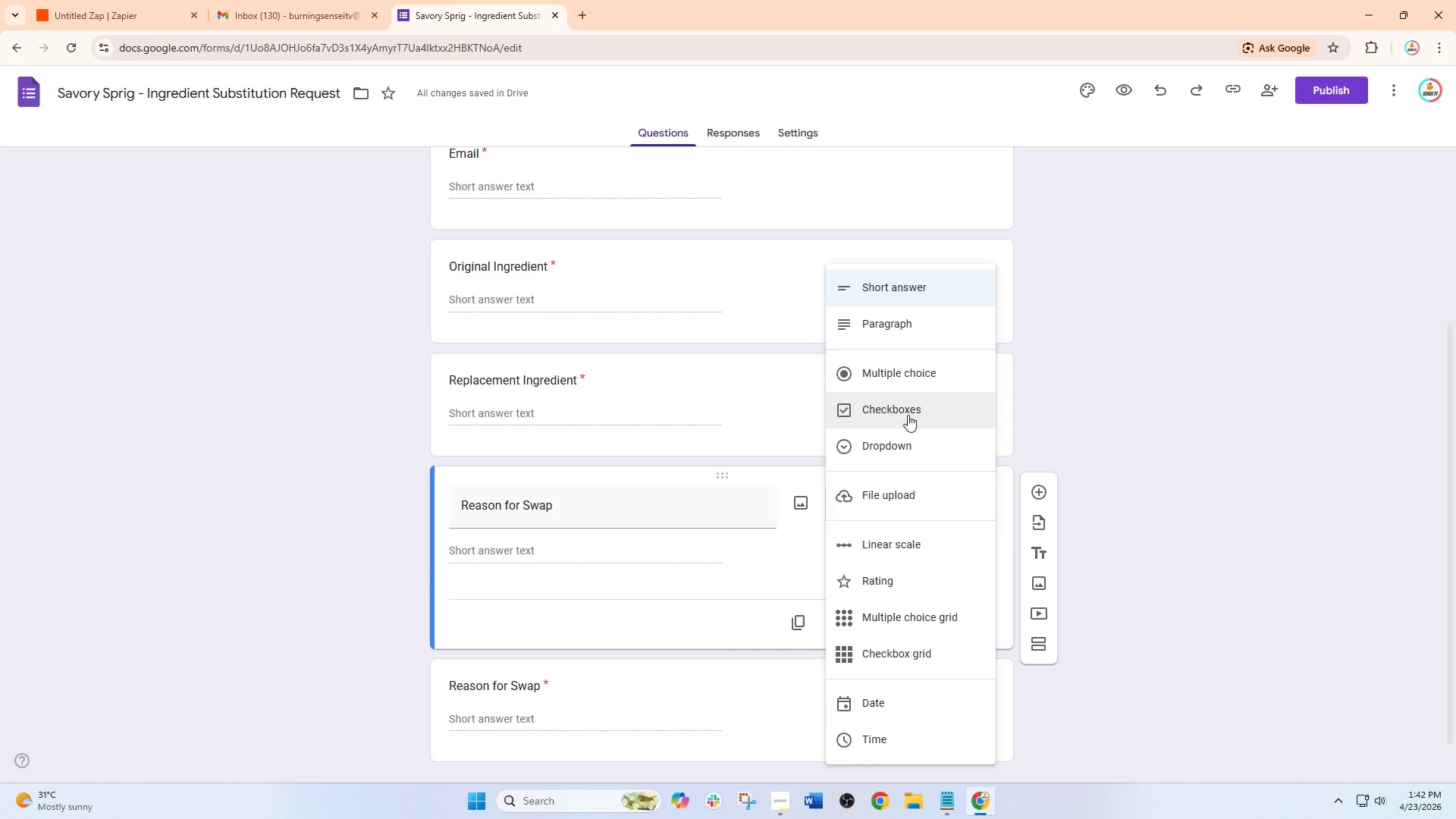 
left_click([900, 322])
 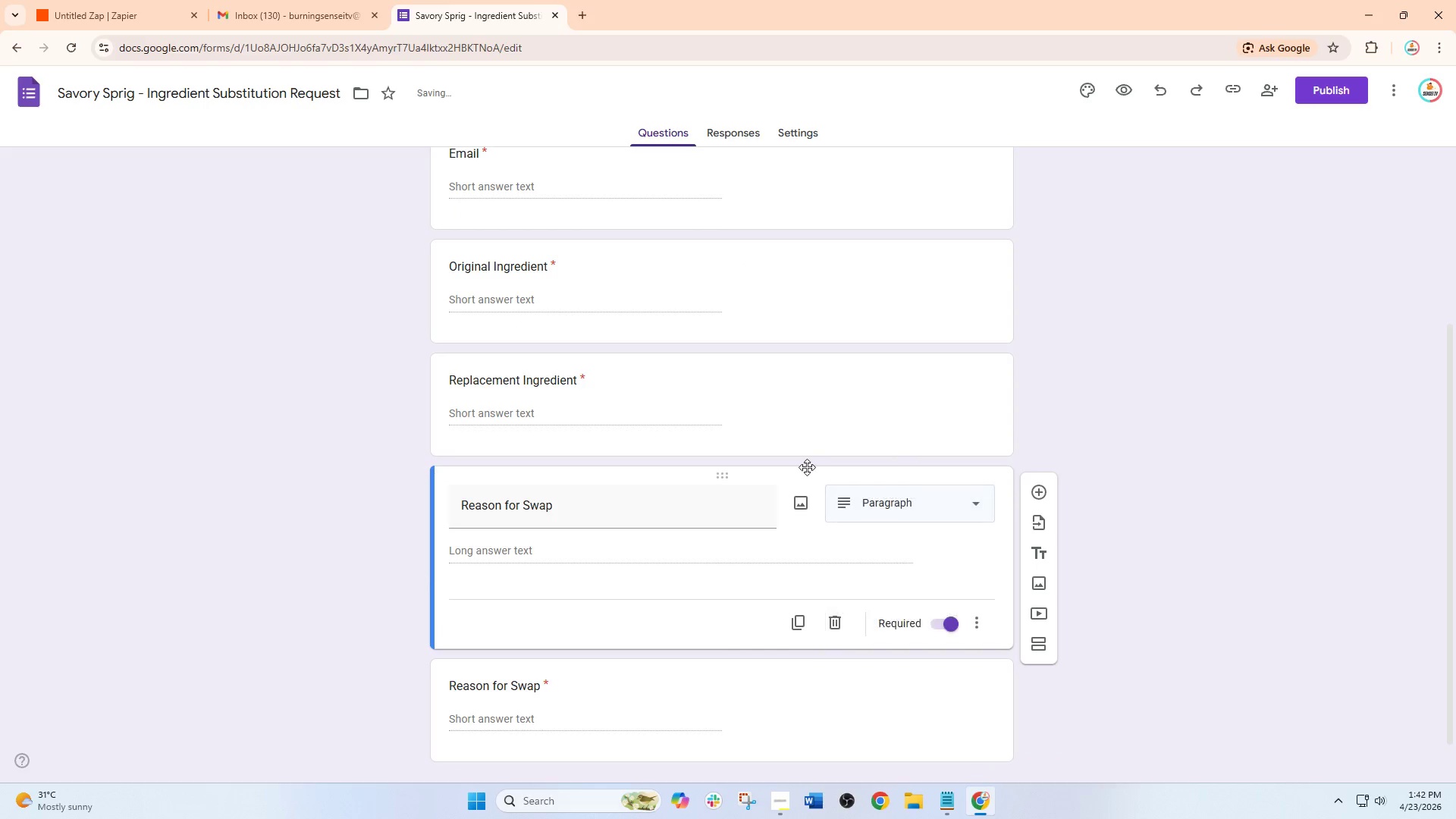 
scroll: coordinate [802, 477], scroll_direction: down, amount: 3.0
 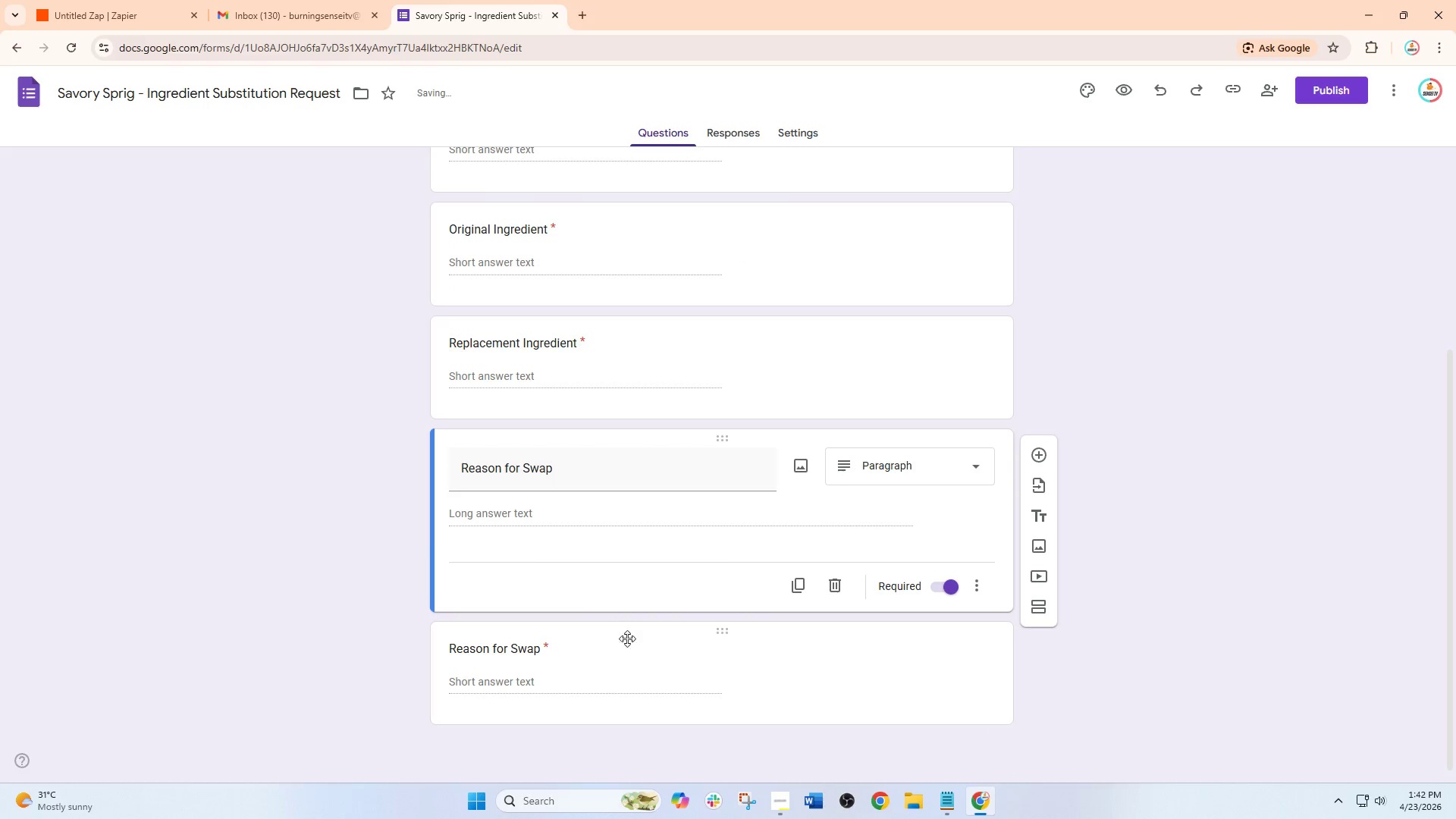 
left_click([622, 661])
 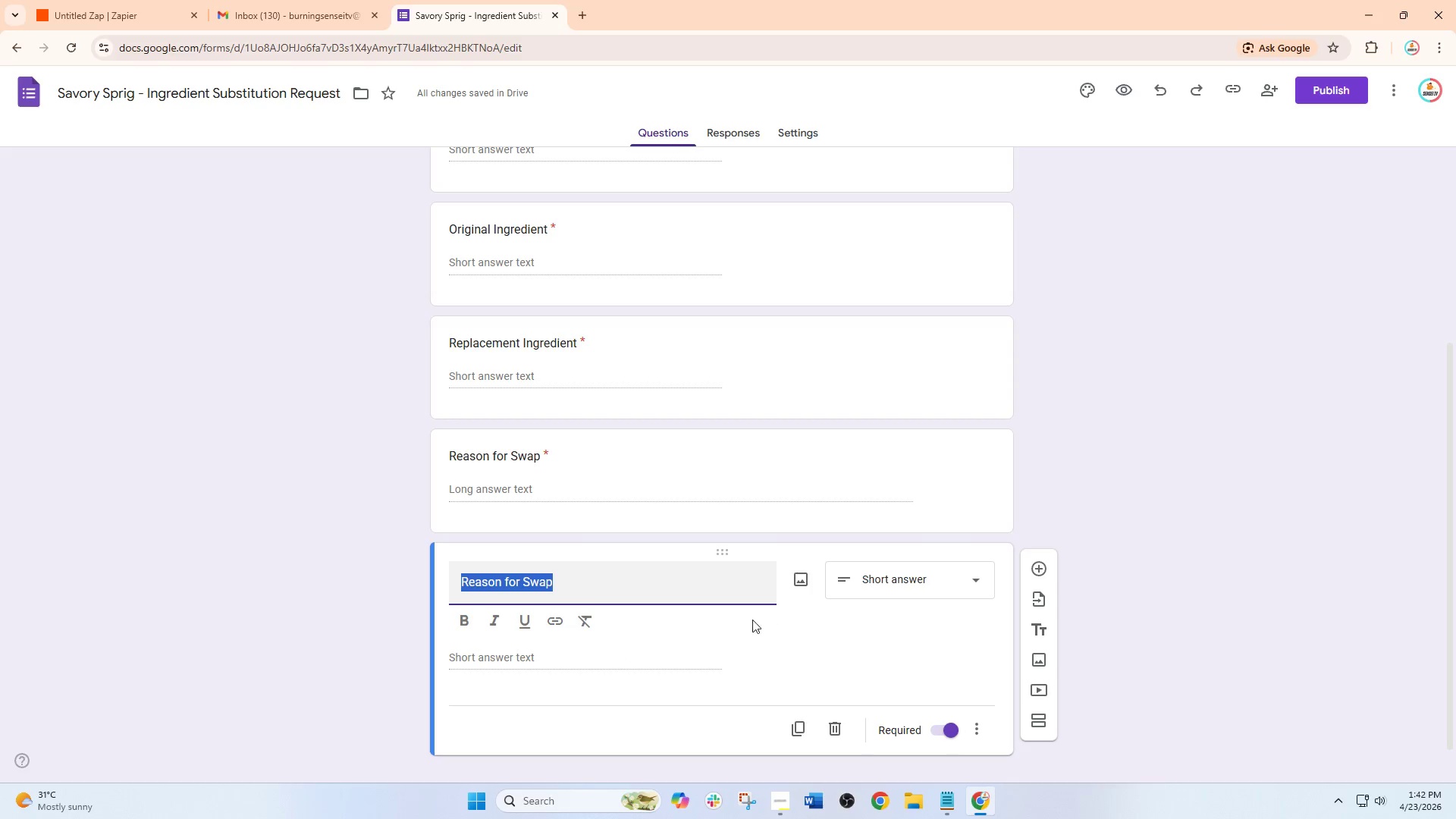 
type(Date Needed)
 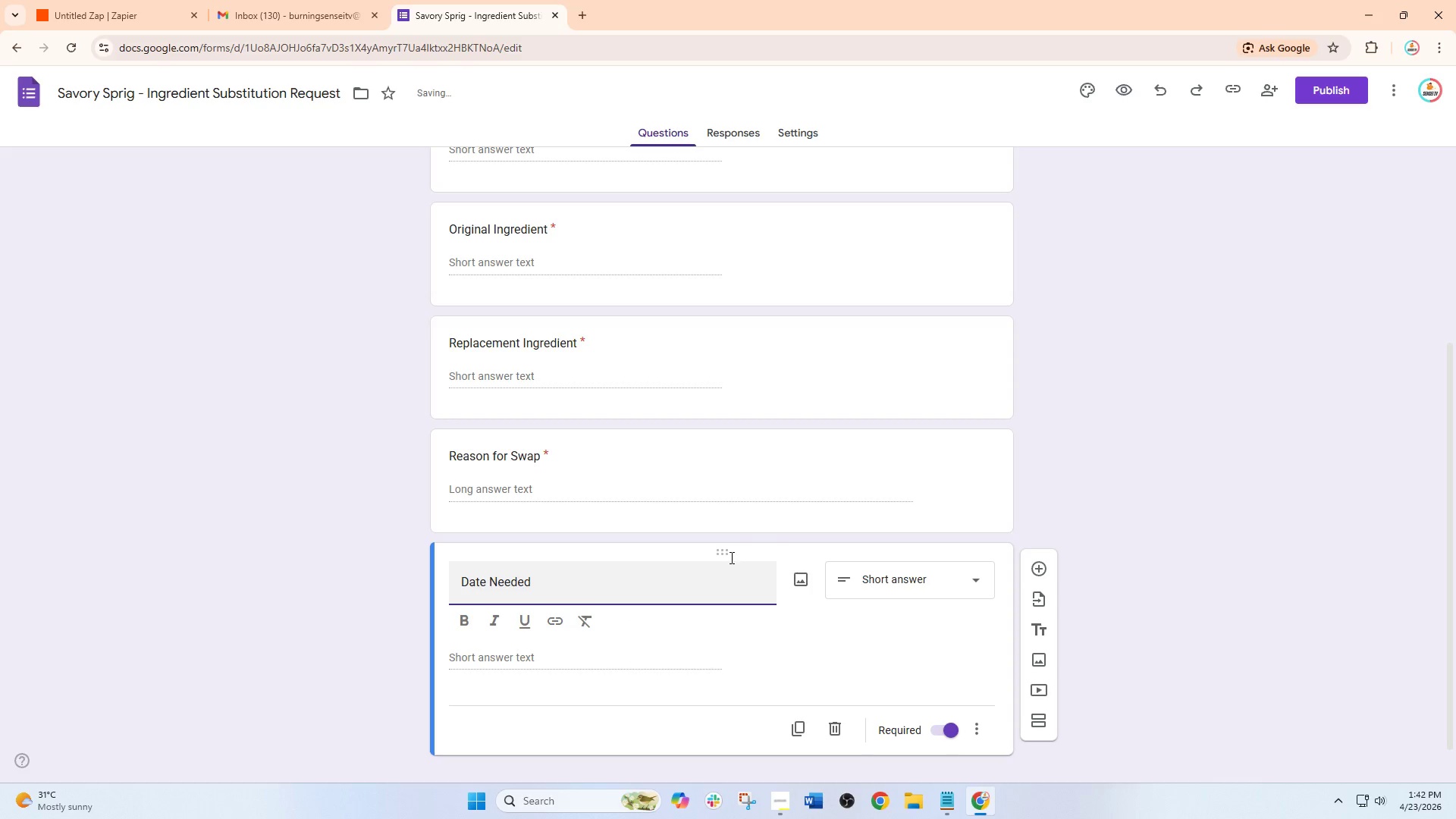 
left_click([884, 576])
 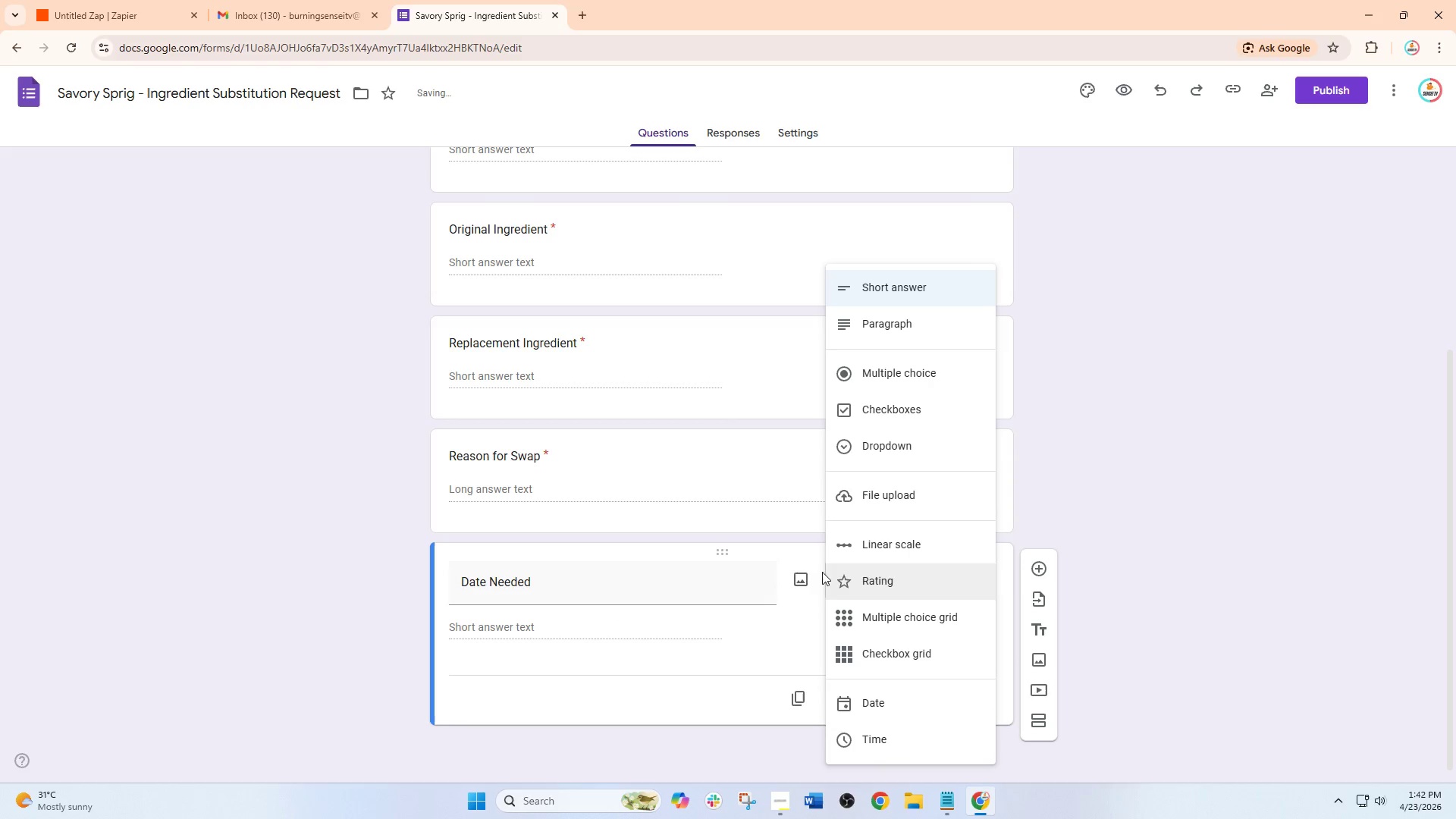 
scroll: coordinate [903, 620], scroll_direction: down, amount: 4.0
 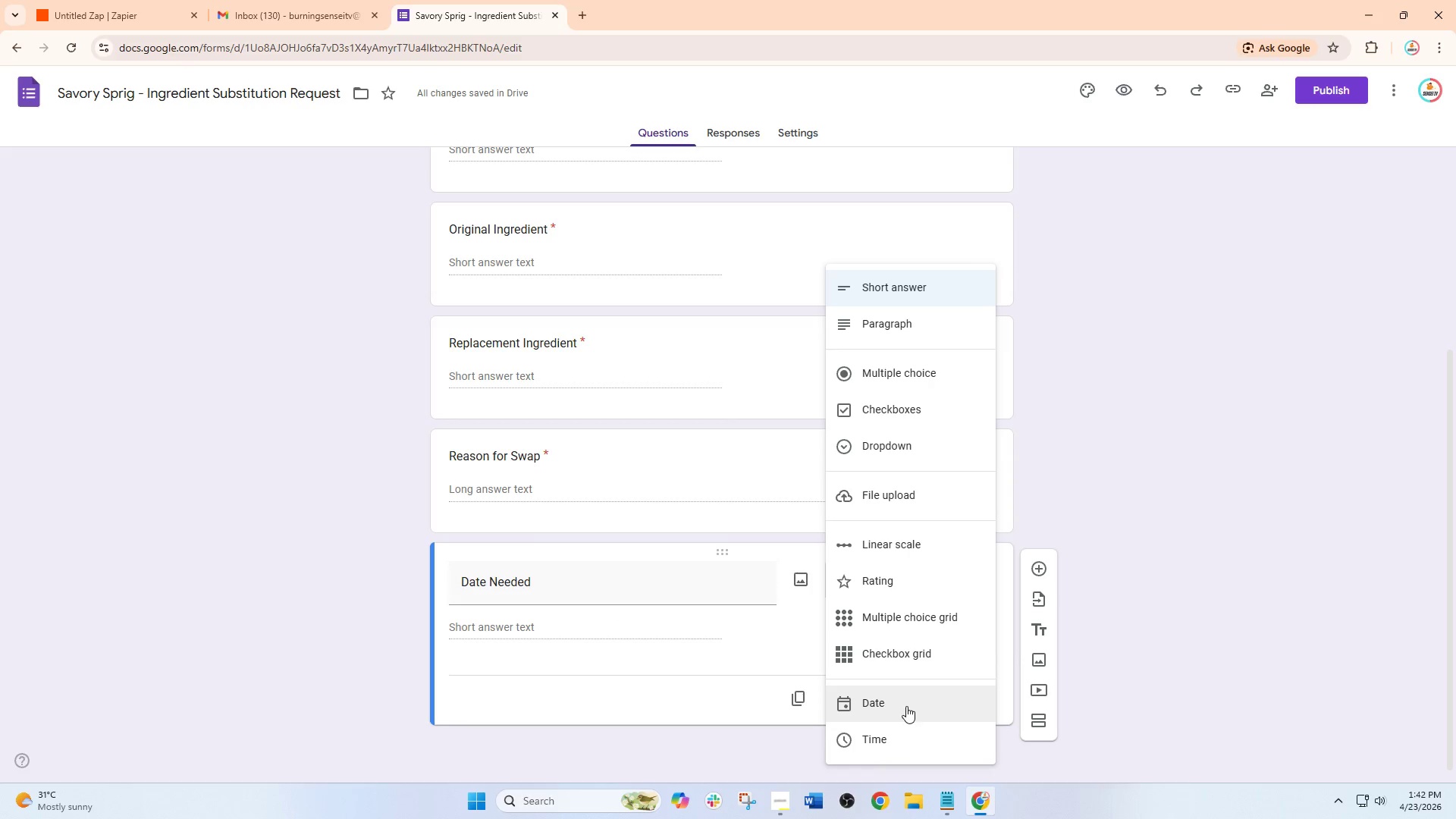 
left_click([904, 705])
 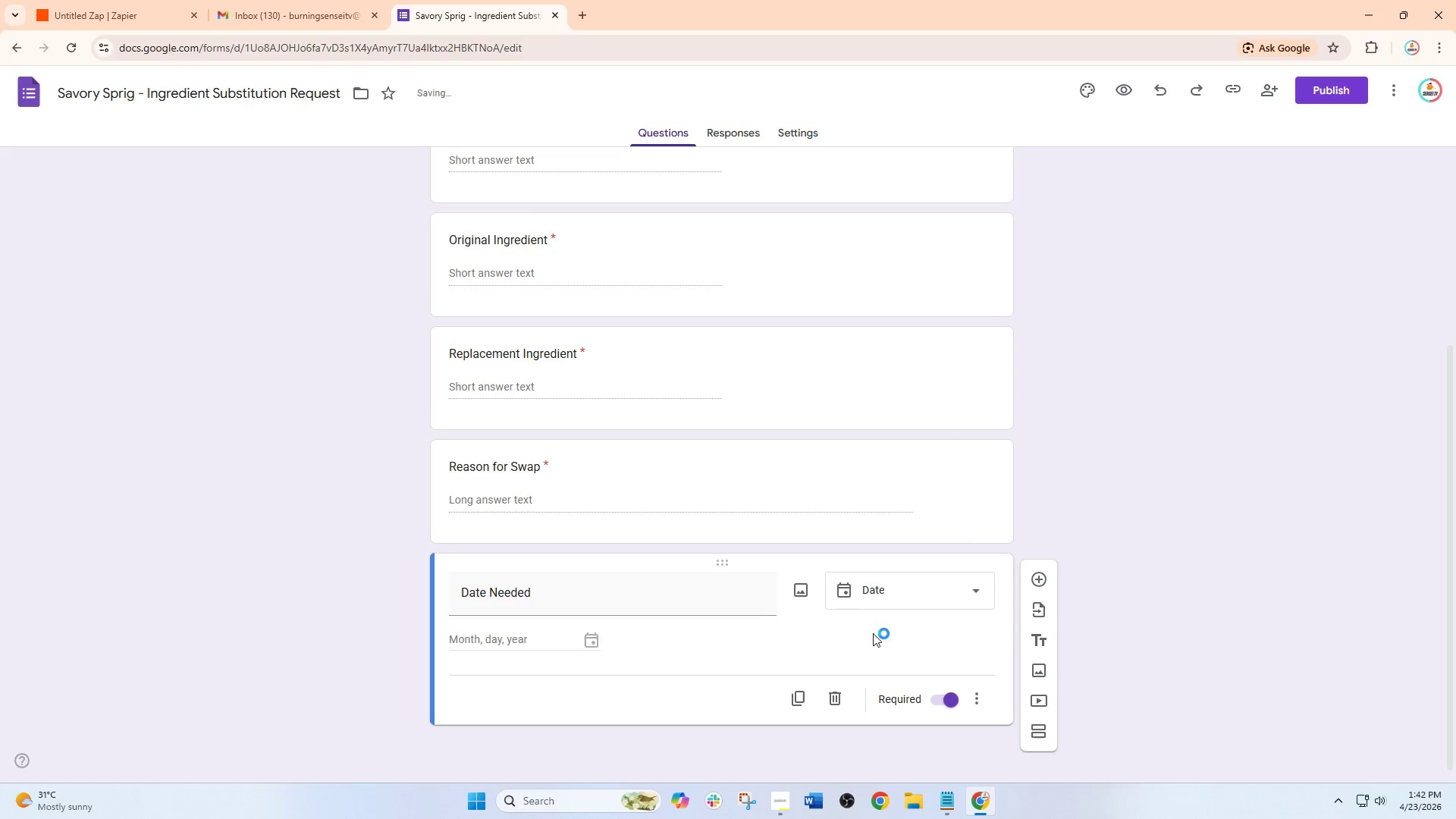 
scroll: coordinate [876, 631], scroll_direction: down, amount: 3.0
 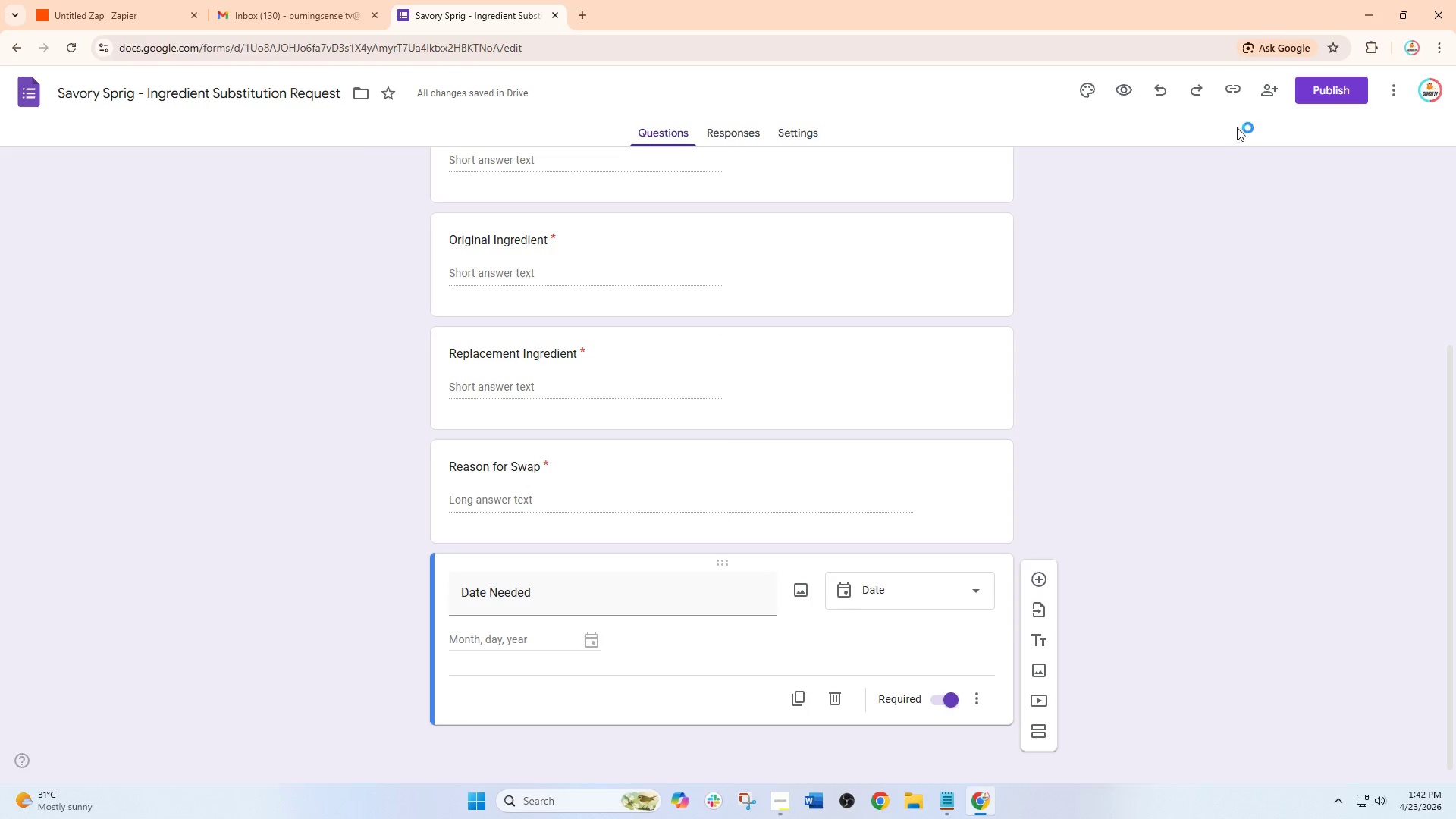 
left_click([1317, 93])
 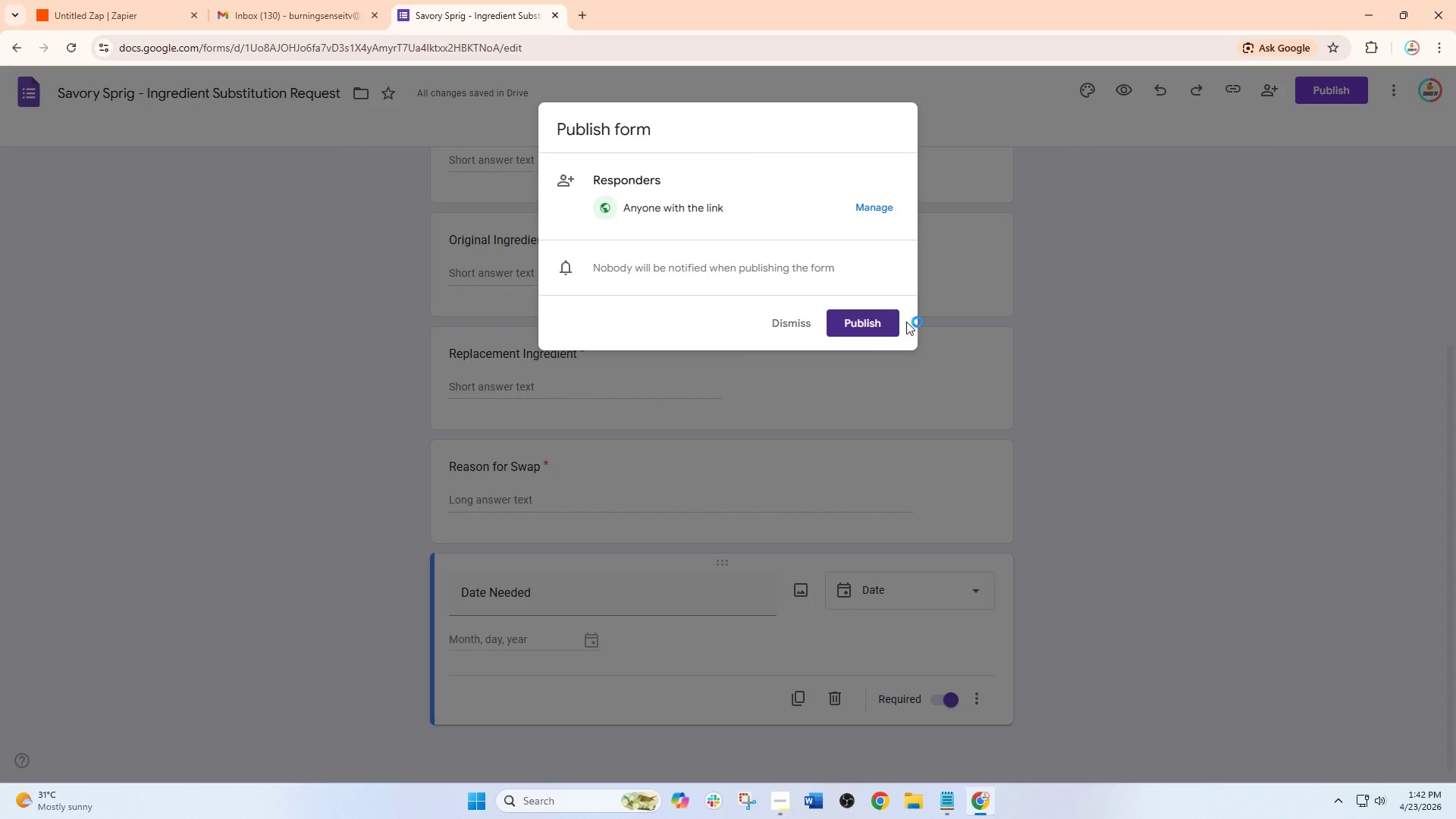 
left_click([868, 324])
 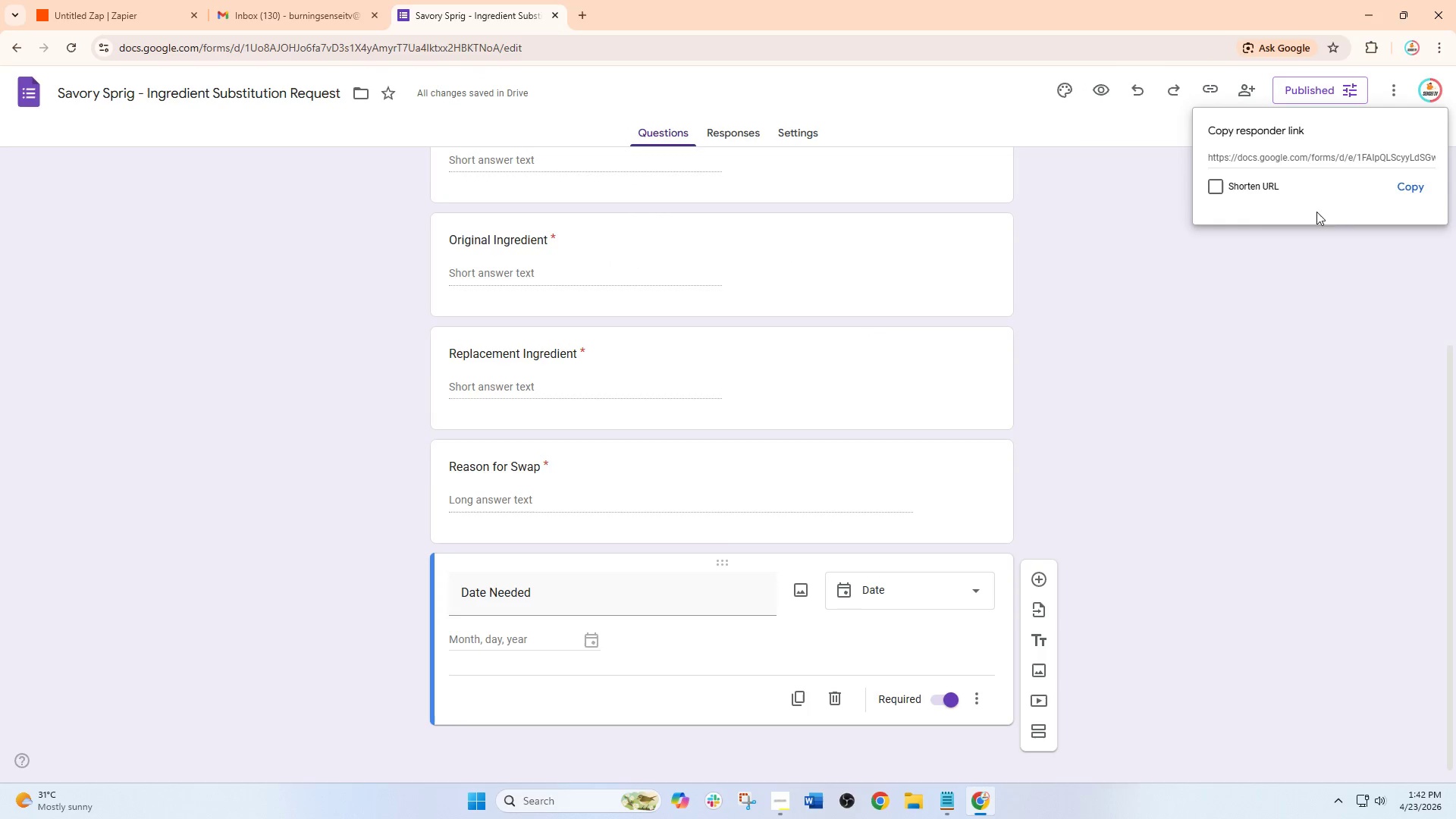 
left_click([1412, 184])
 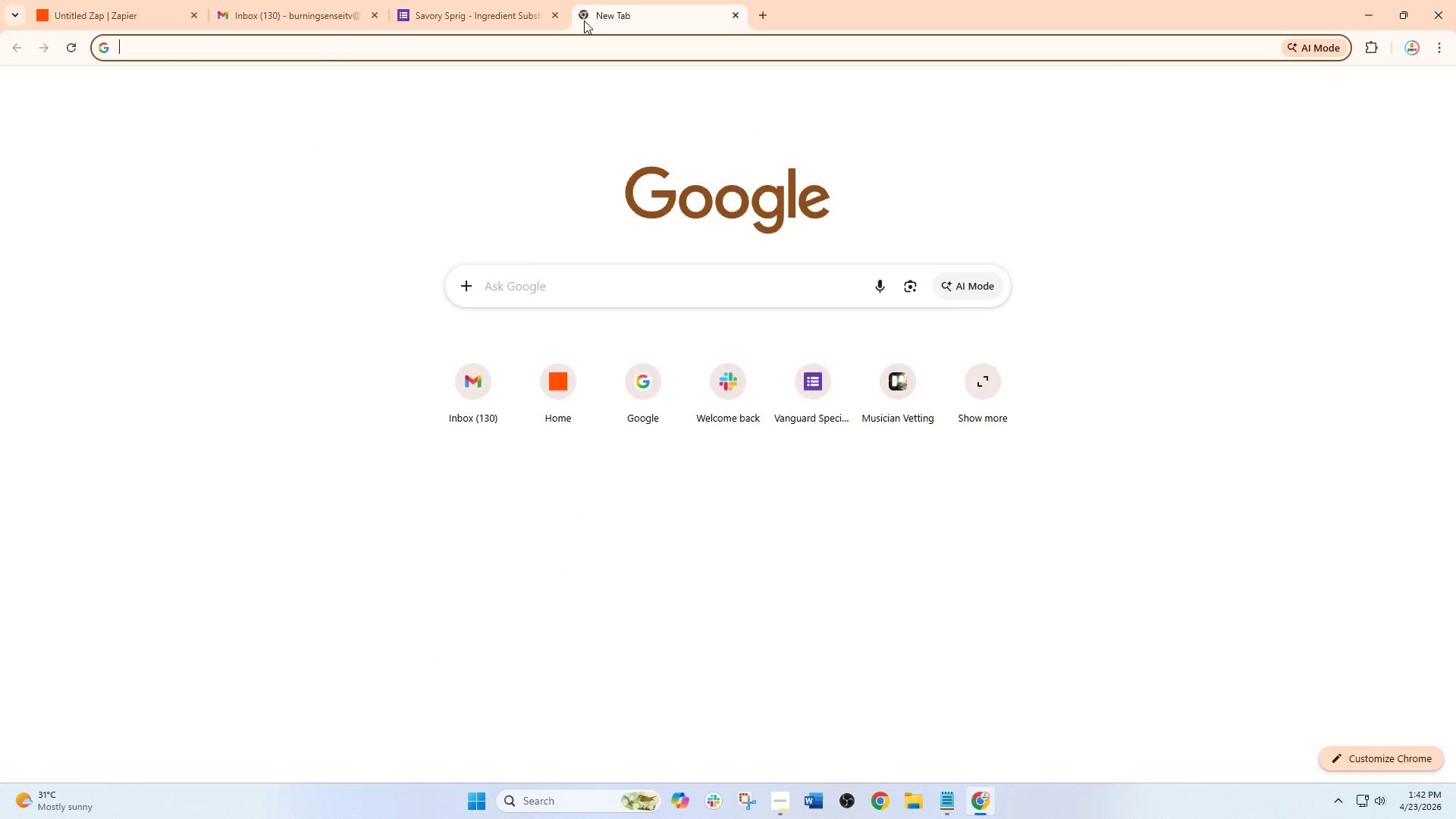 
key(Control+V)
 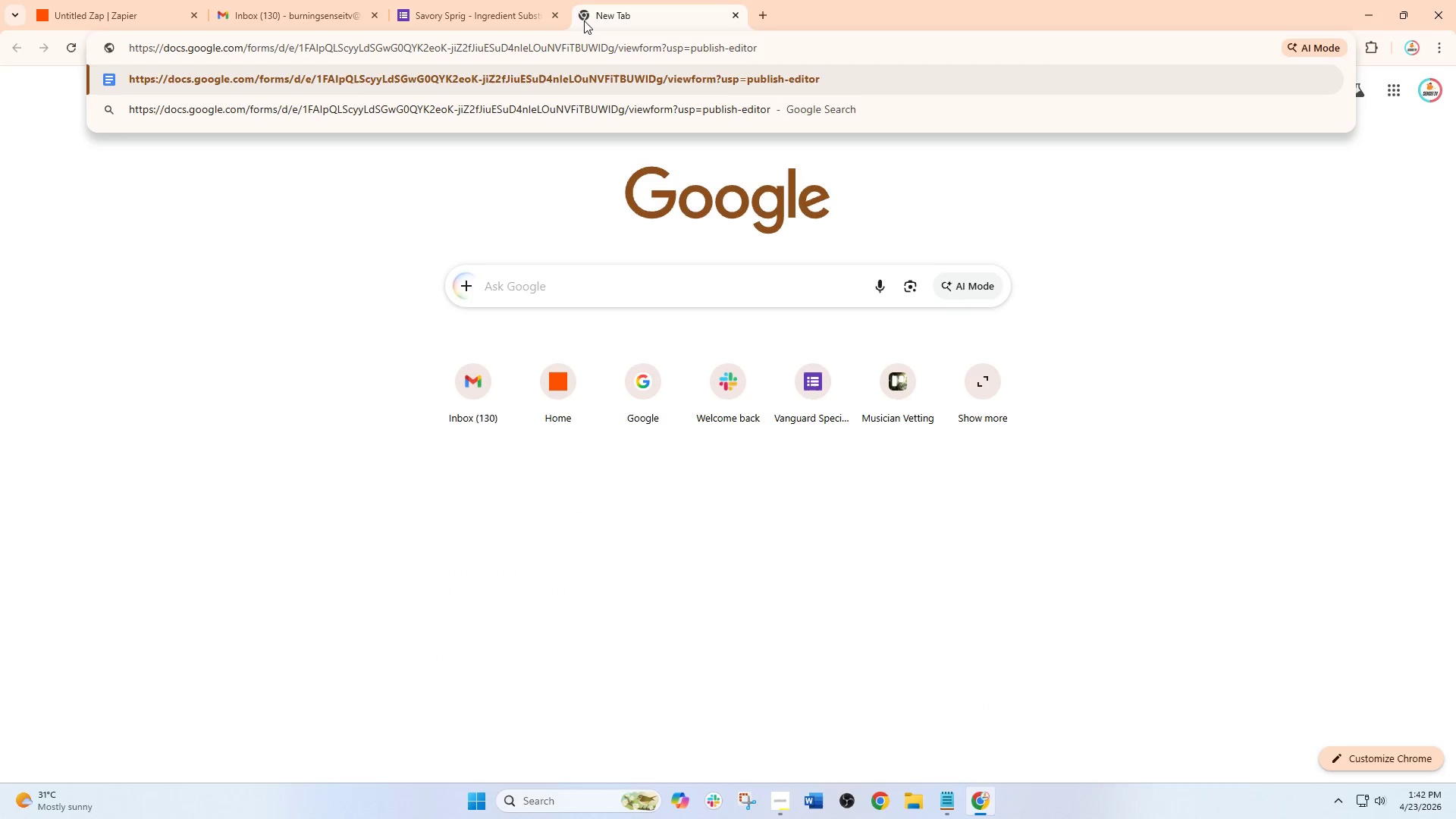 
key(NumpadEnter)
 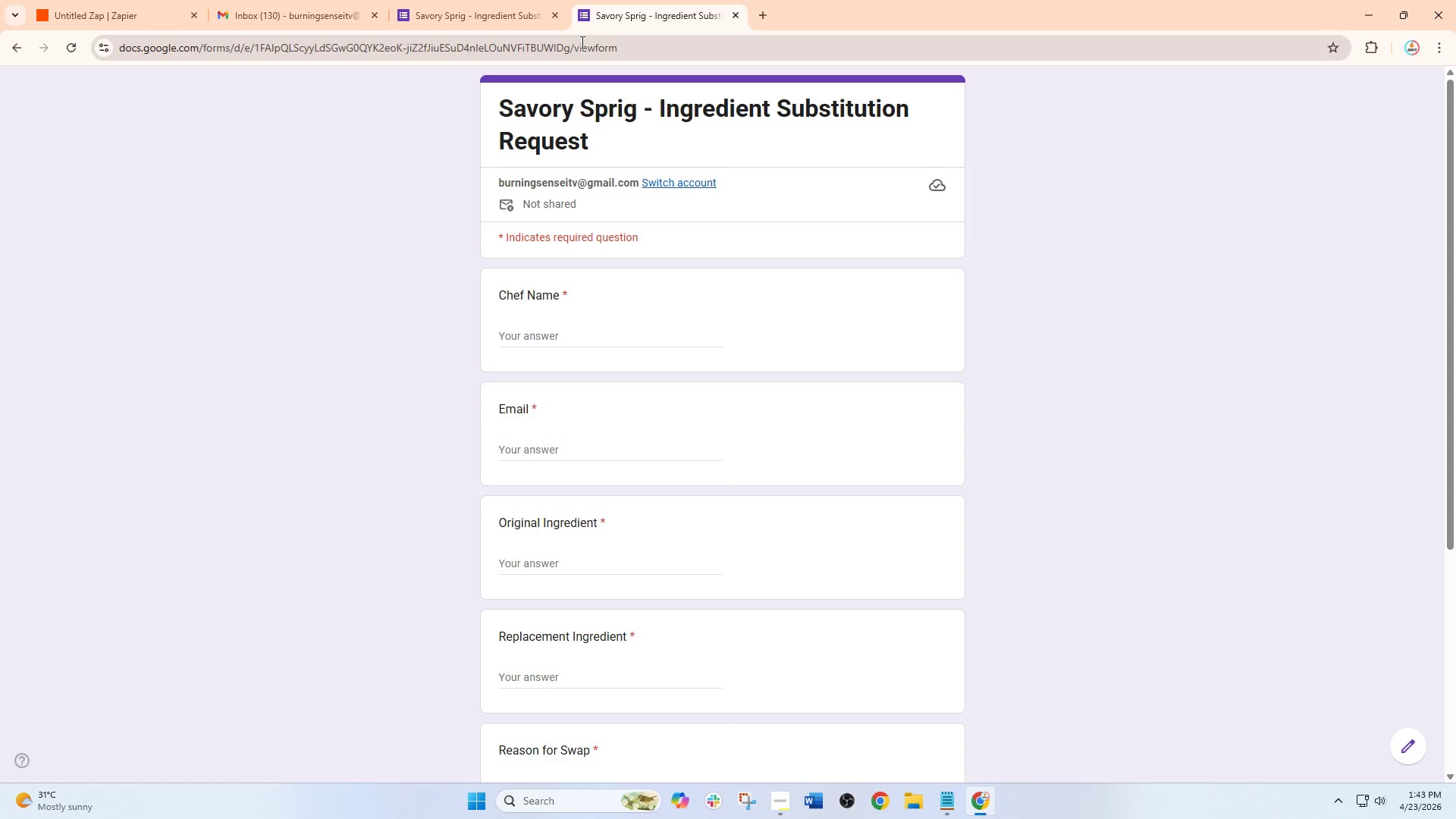 
wait(20.7)
 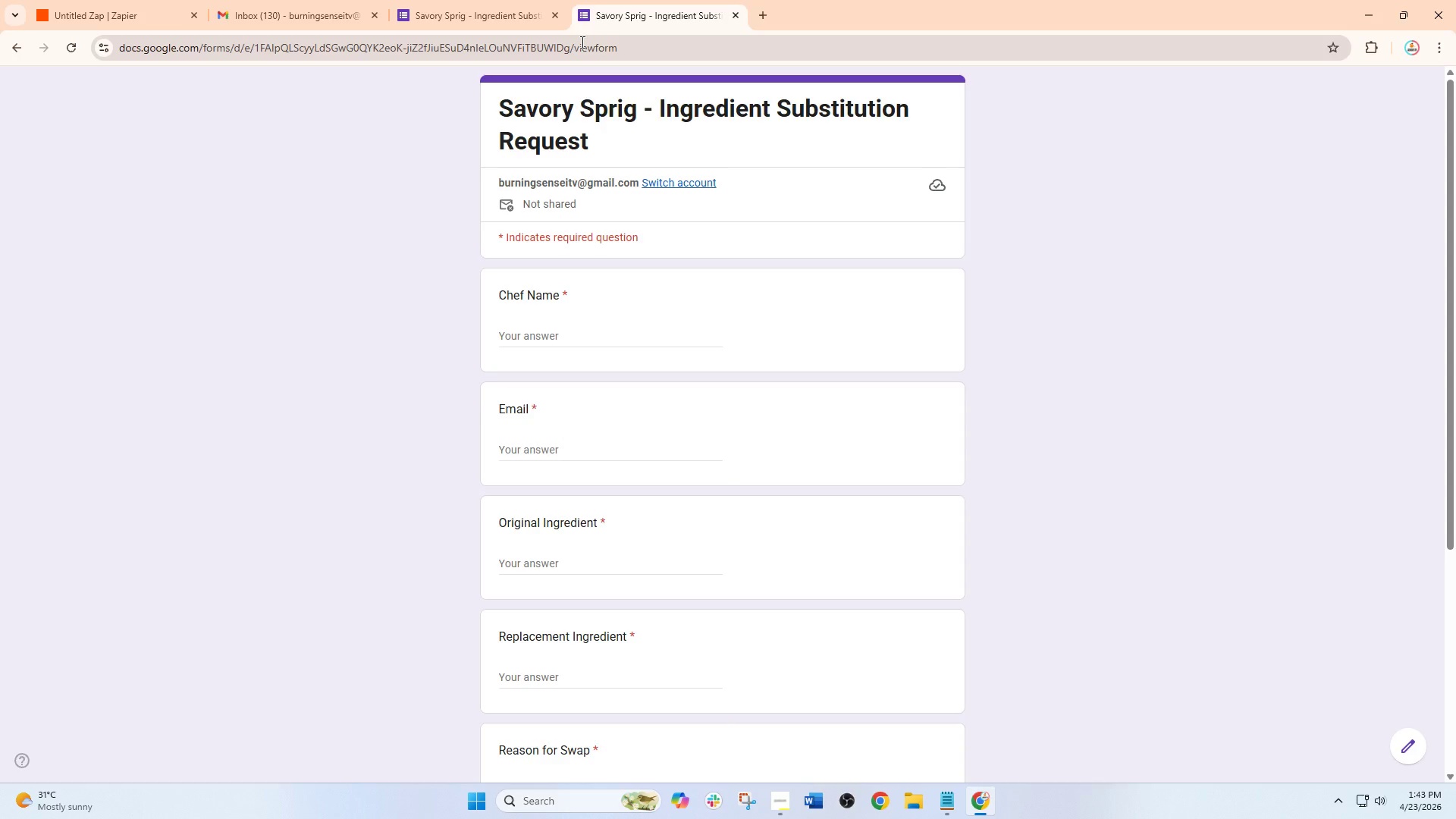 
left_click([526, 336])
 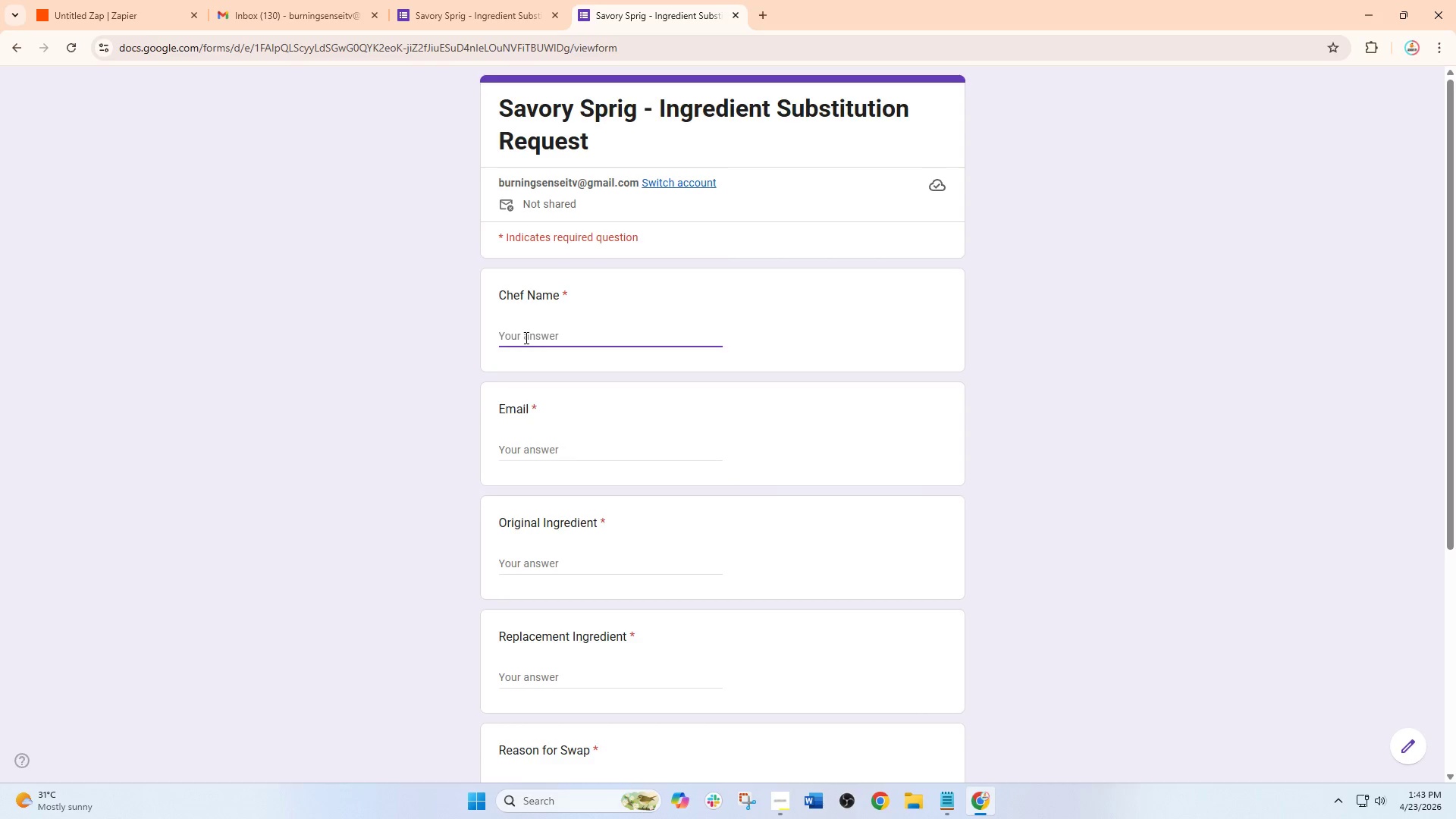 
type(Burn Senz)
 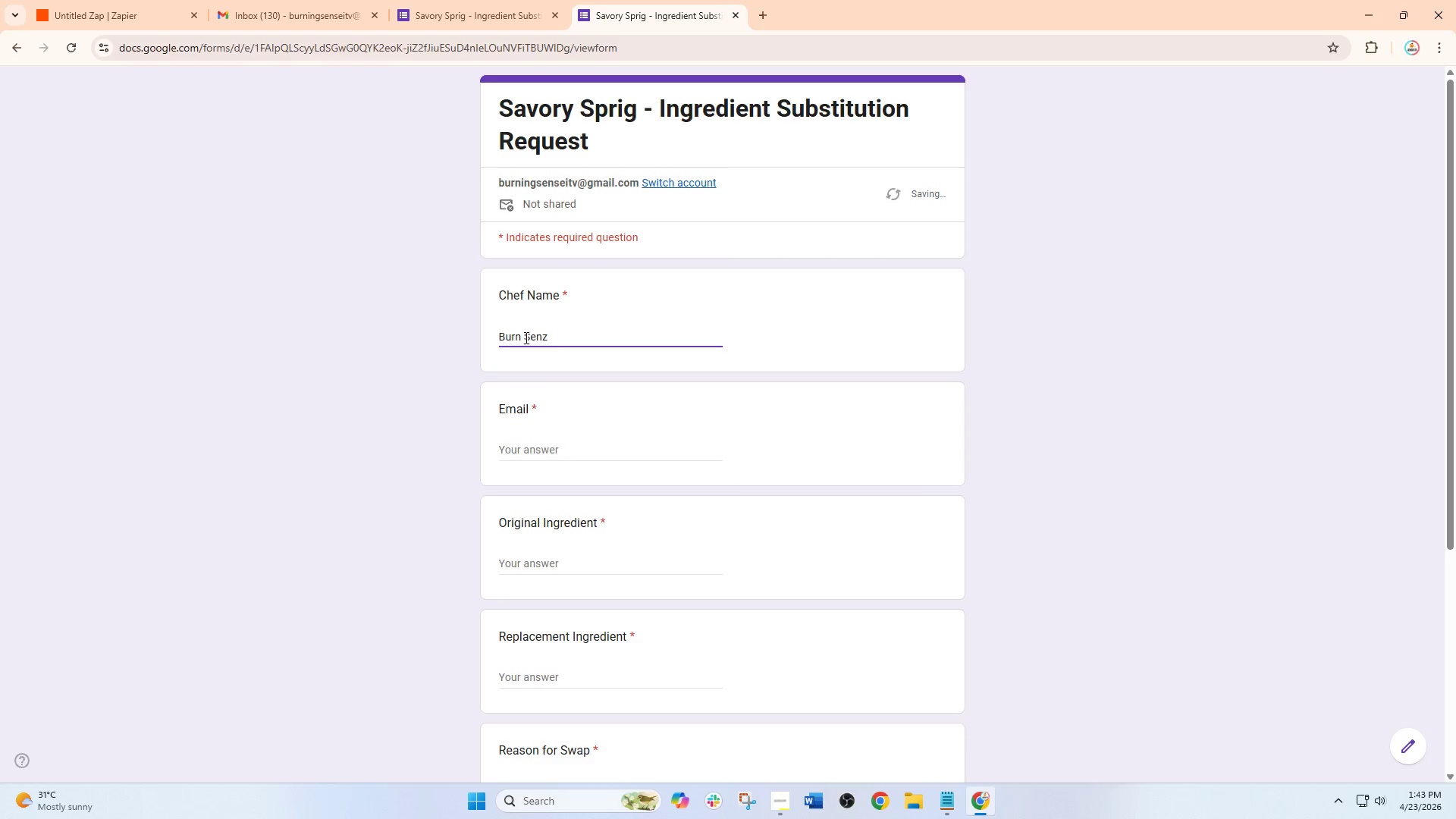 
left_click([519, 456])
 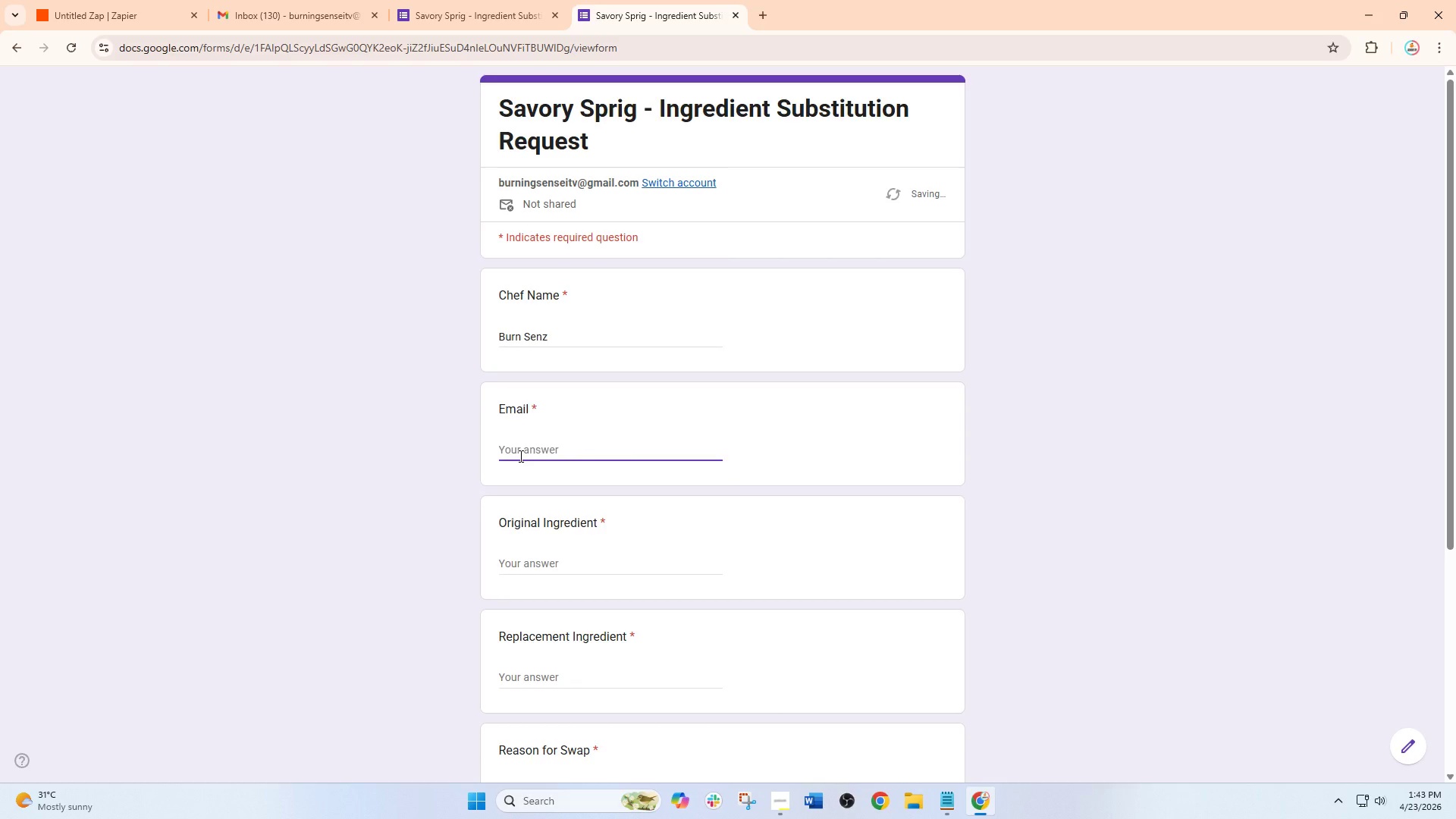 
type(brun)
key(Backspace)
key(Backspace)
key(Backspace)
type(urningsensei@)
key(Backspace)
type(tv@gmail.com)
 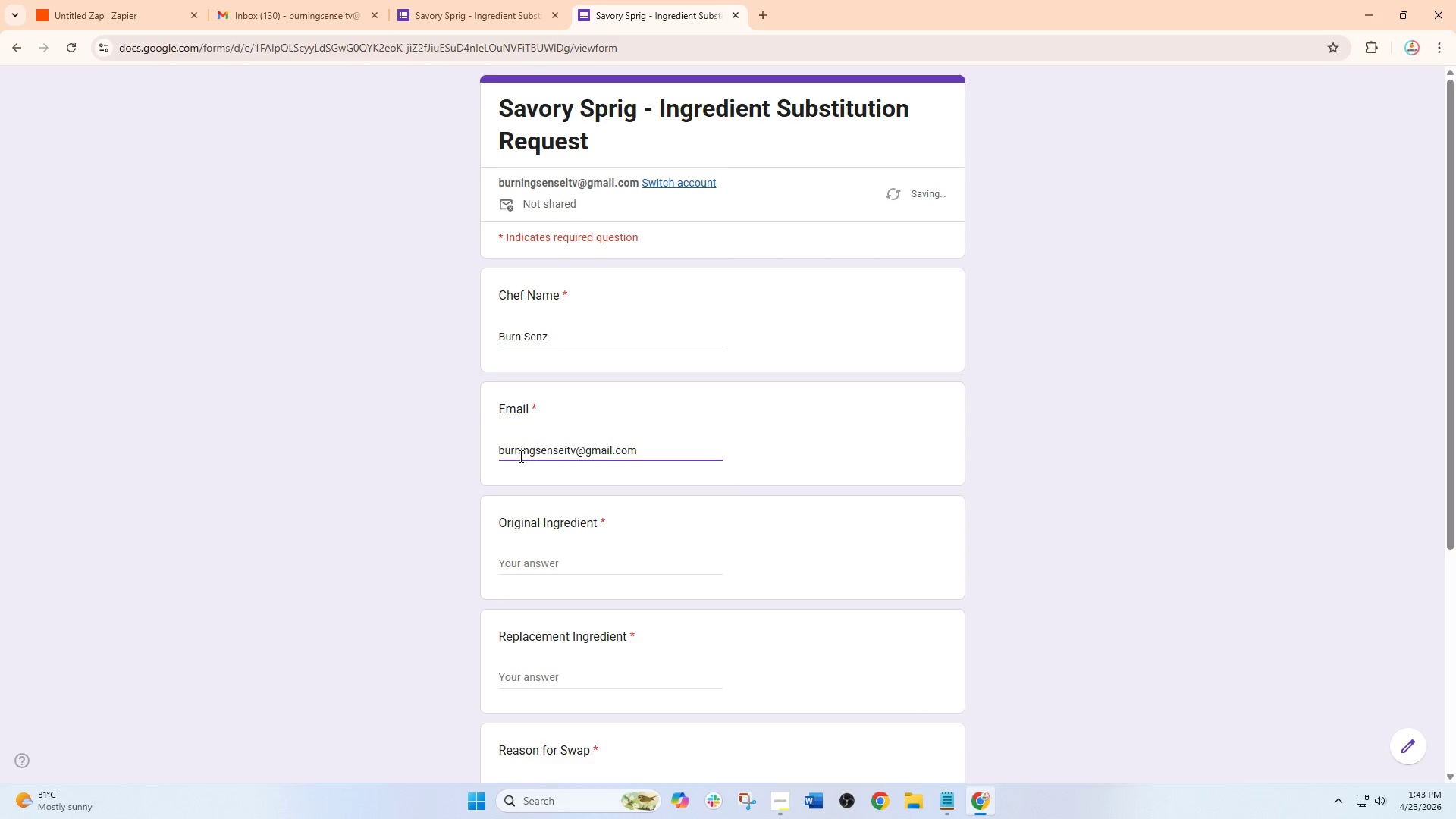 
left_click([582, 566])
 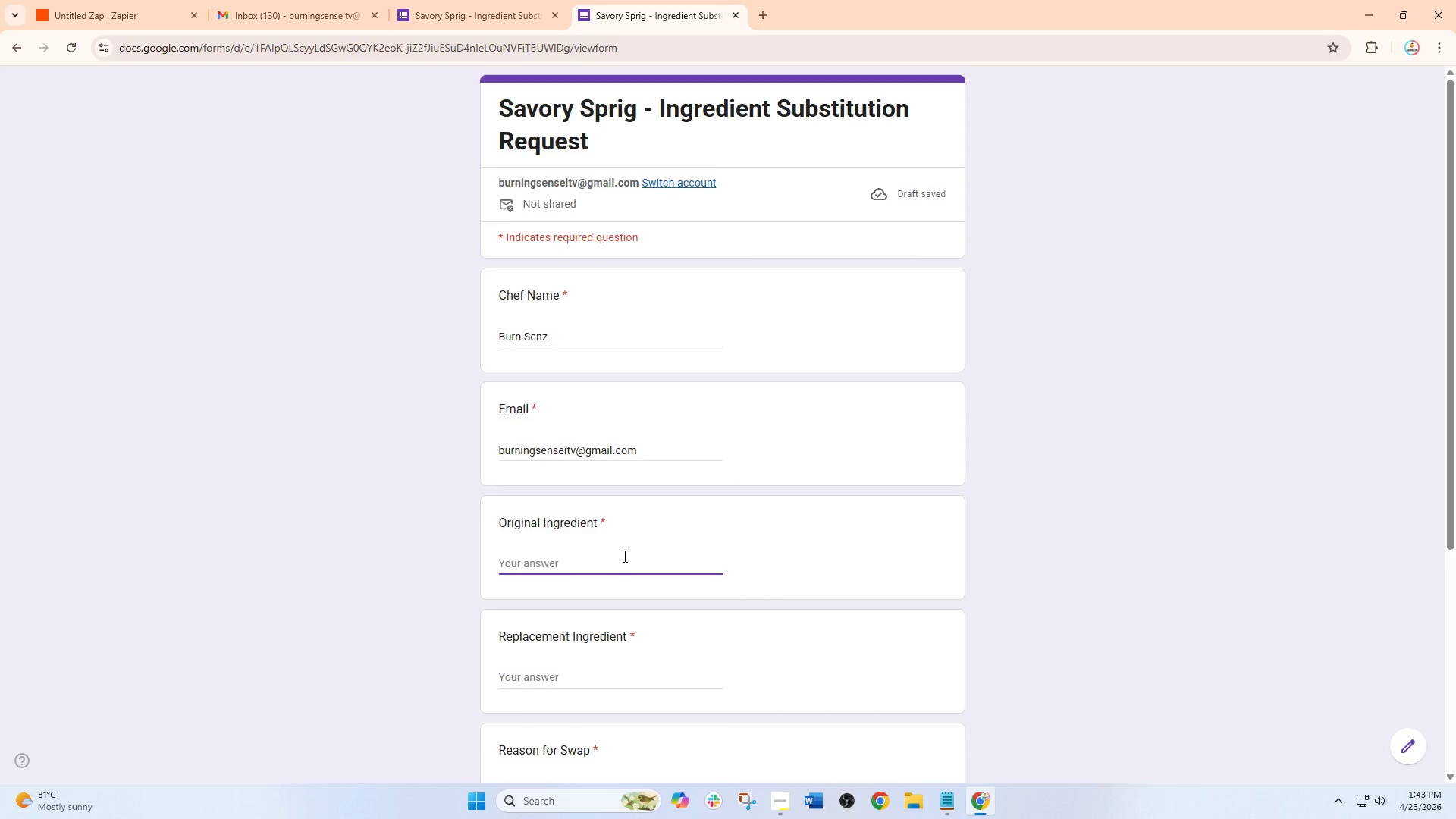 
scroll: coordinate [623, 556], scroll_direction: down, amount: 2.0
 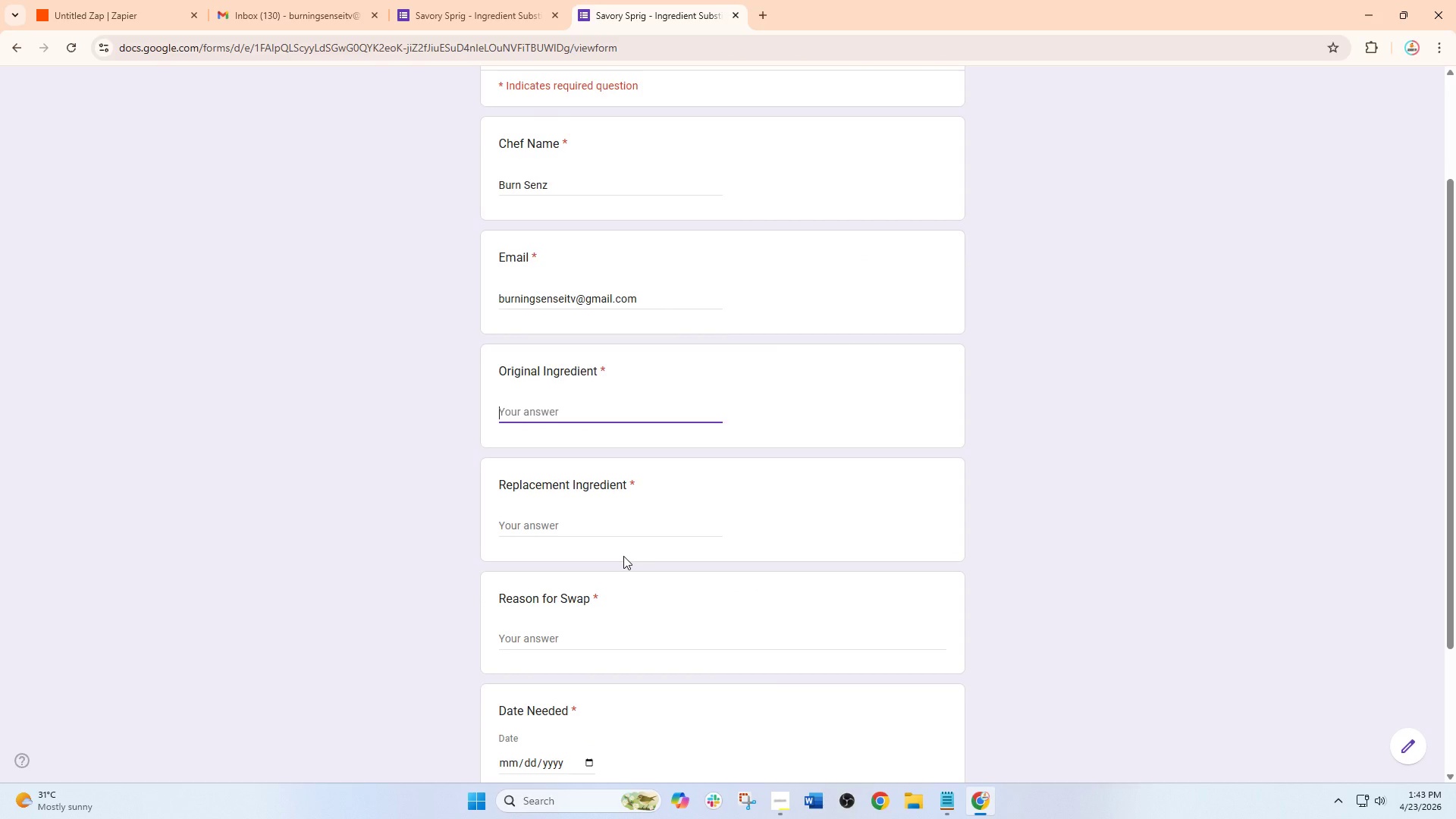 
type(Aragula)
 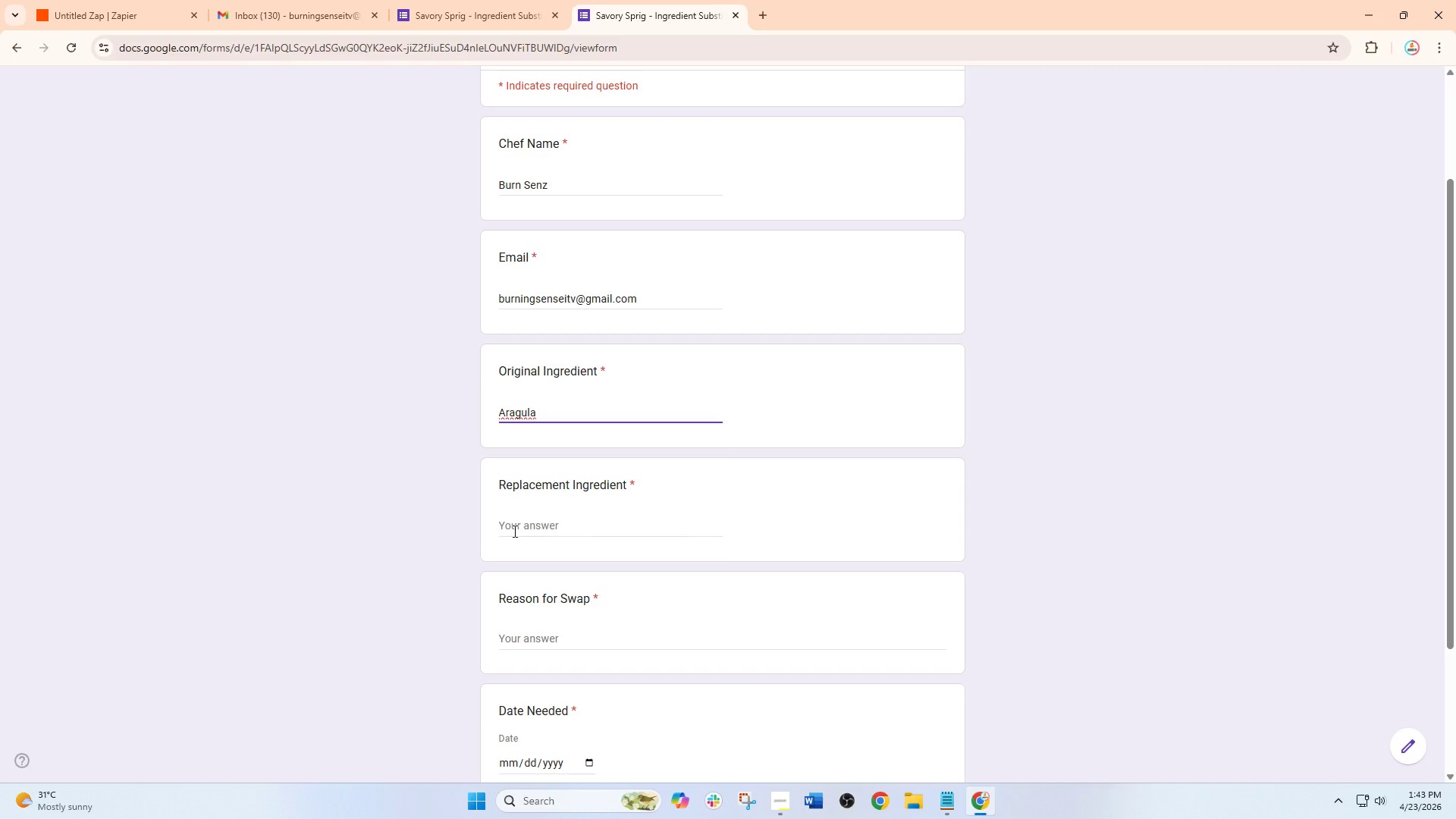 
left_click([532, 521])
 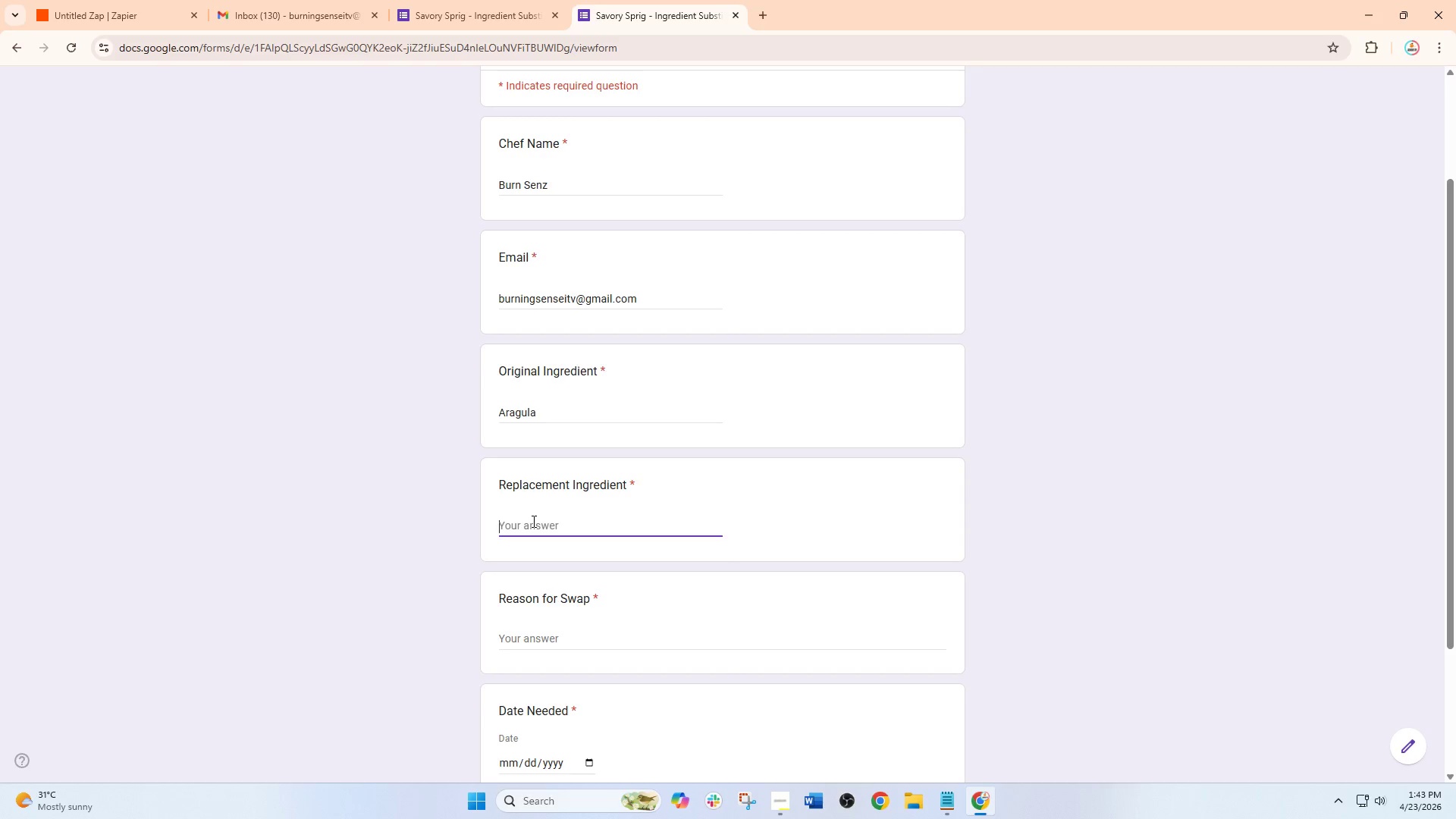 
type(Bbay Spa)
key(Backspace)
type(inach)
 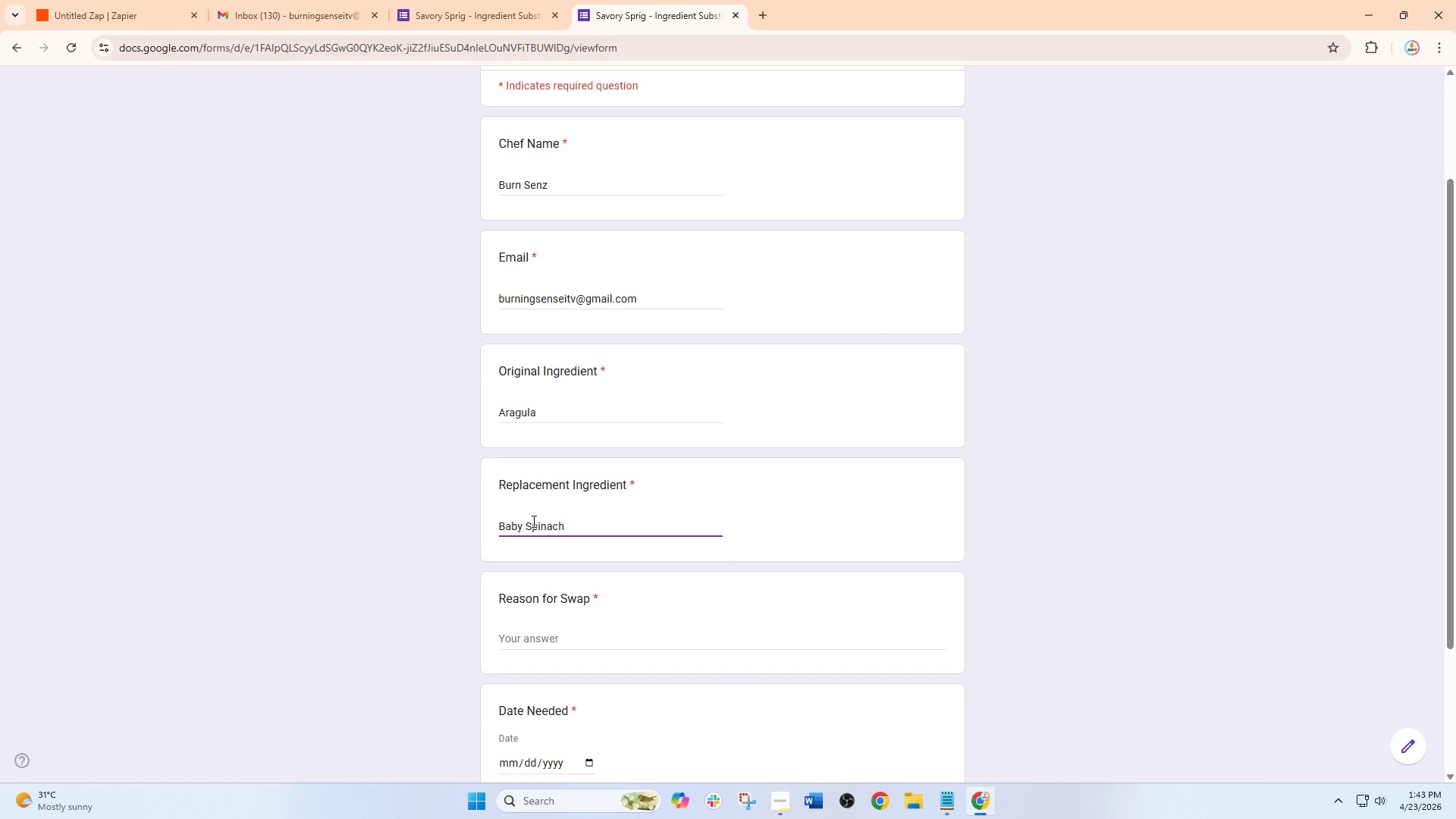 
left_click([559, 636])
 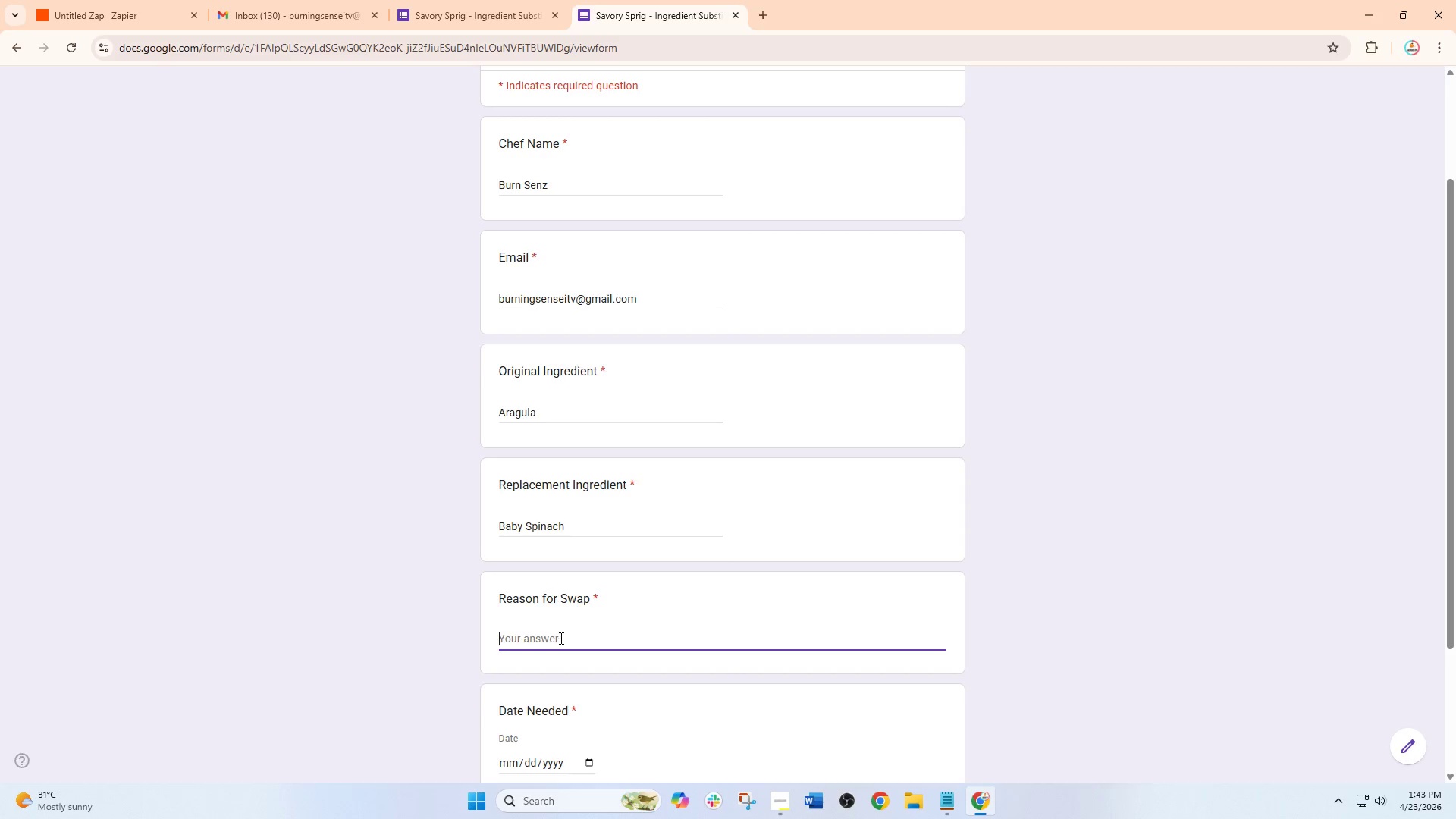 
type(Supplier Issue)
 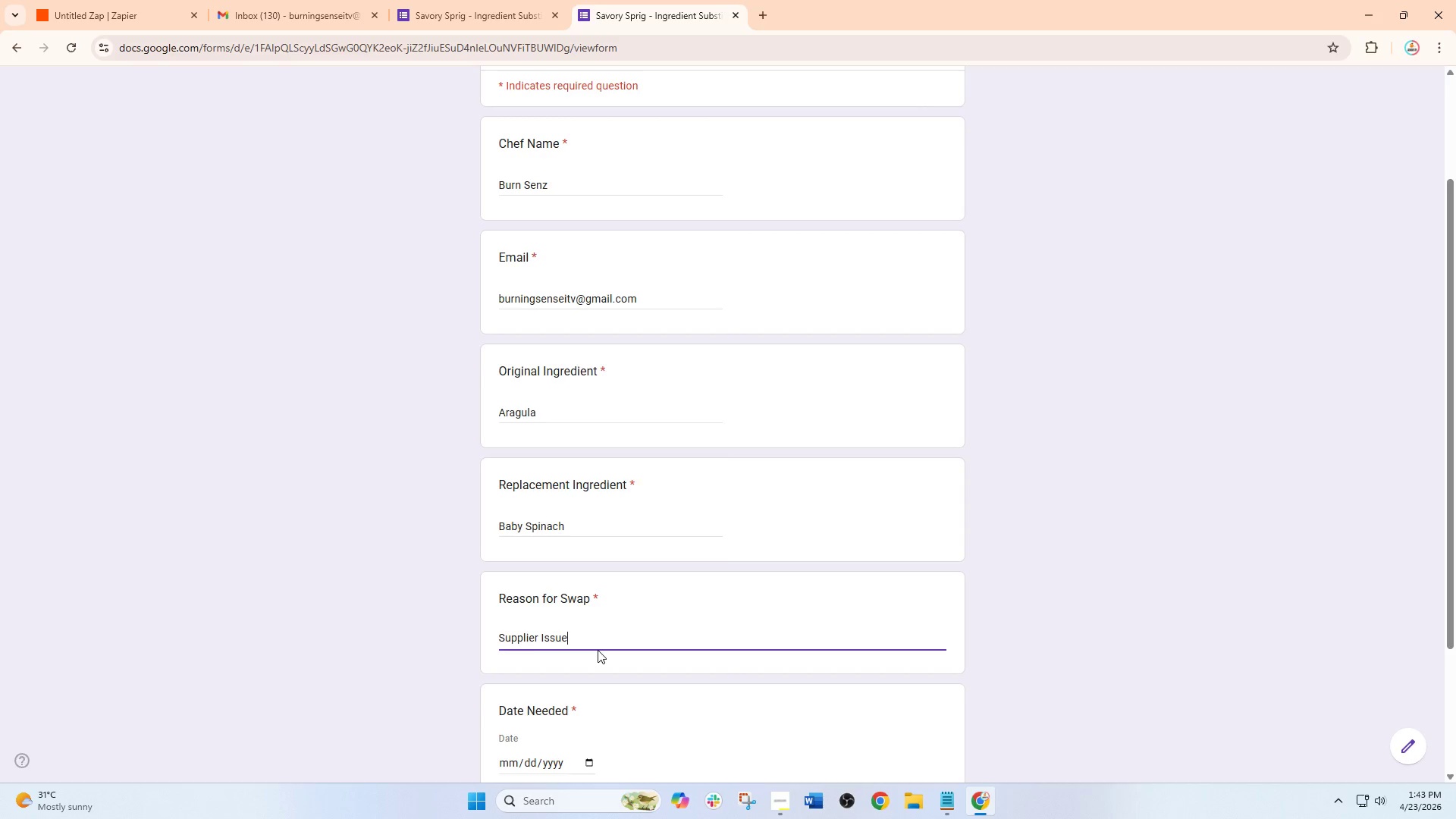 
scroll: coordinate [597, 659], scroll_direction: down, amount: 2.0
 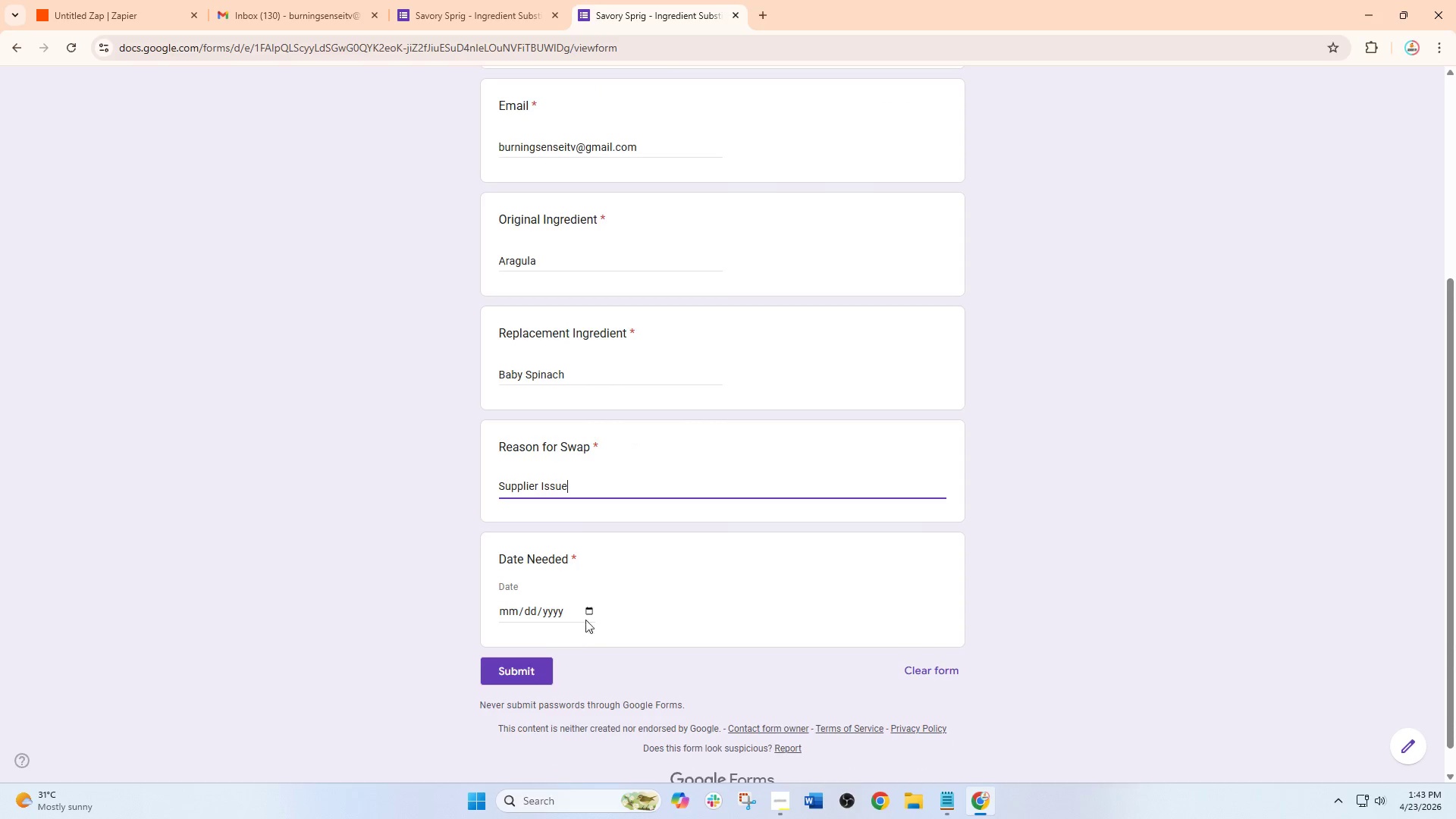 
left_click([583, 612])
 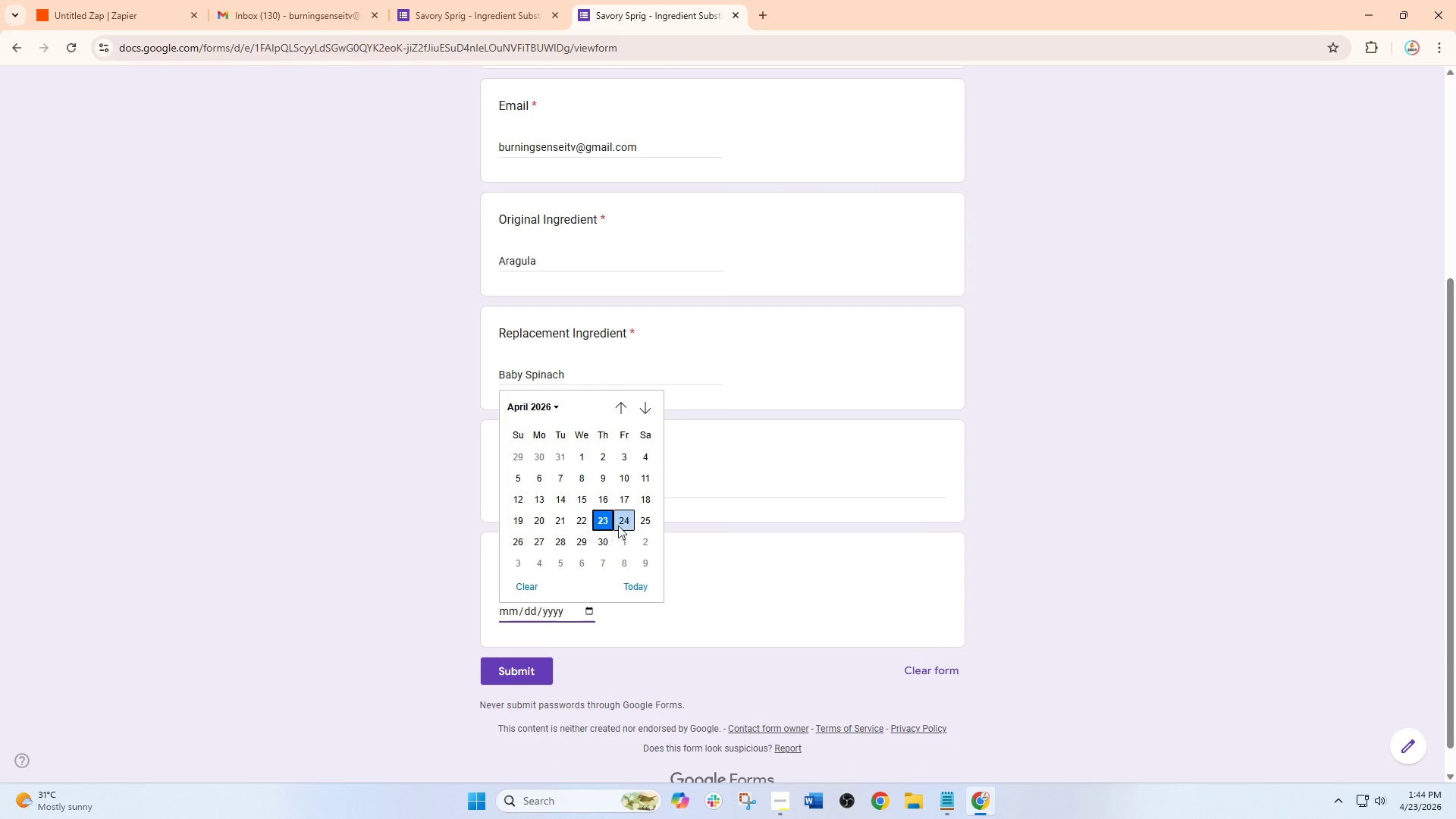 
left_click([628, 519])
 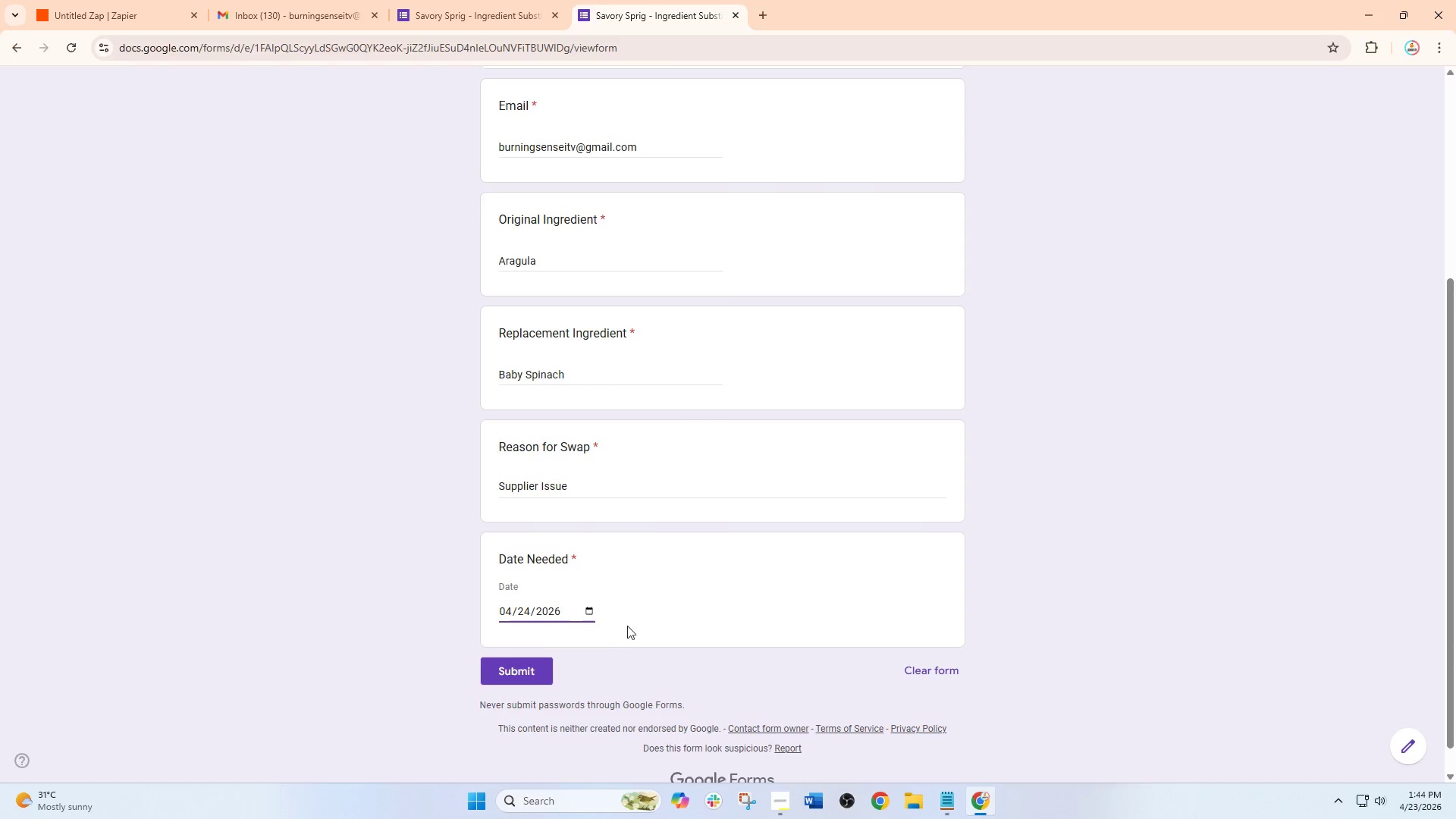 
scroll: coordinate [595, 421], scroll_direction: none, amount: 0.0
 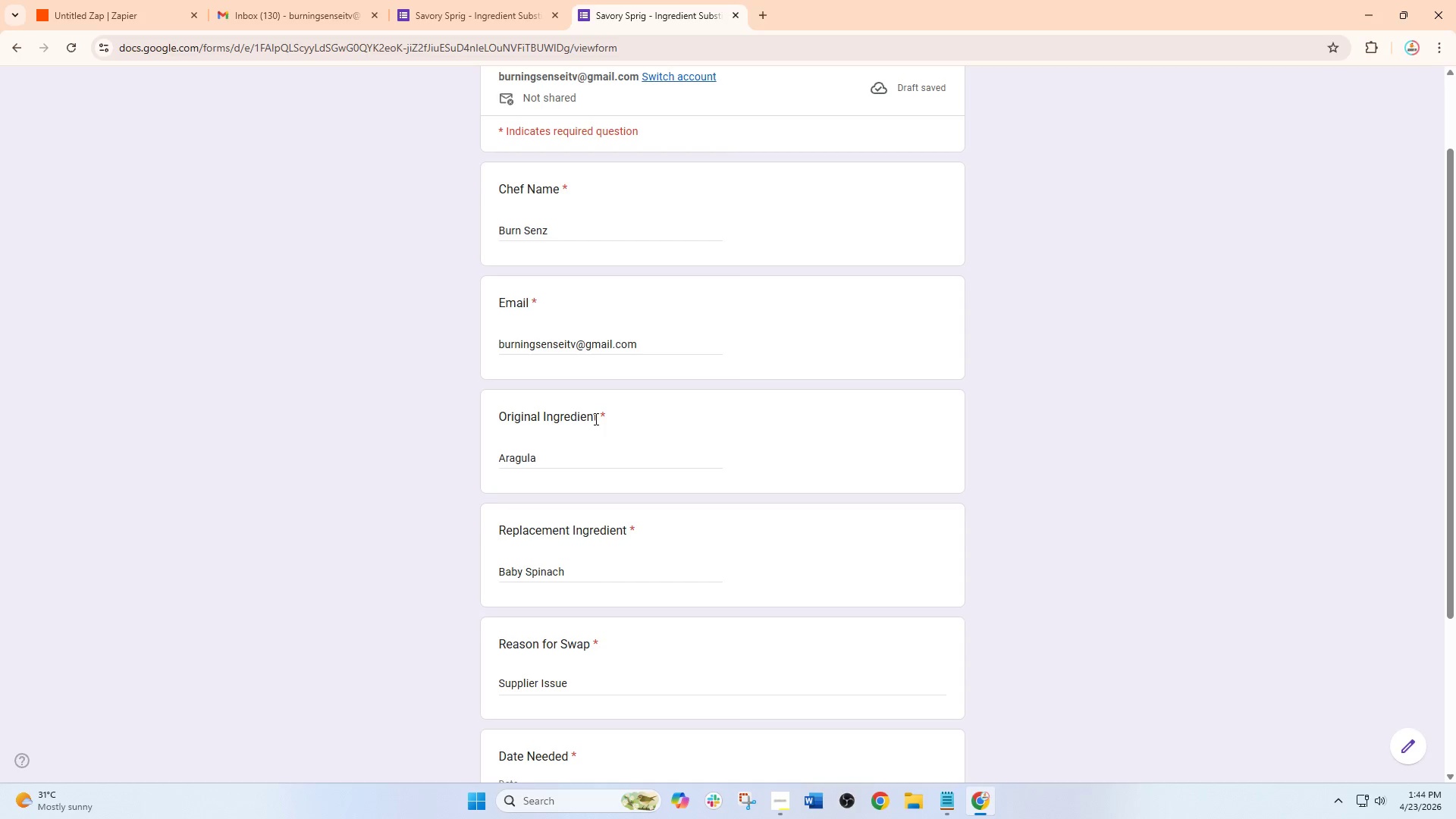 
scroll: coordinate [595, 419], scroll_direction: up, amount: 3.0
 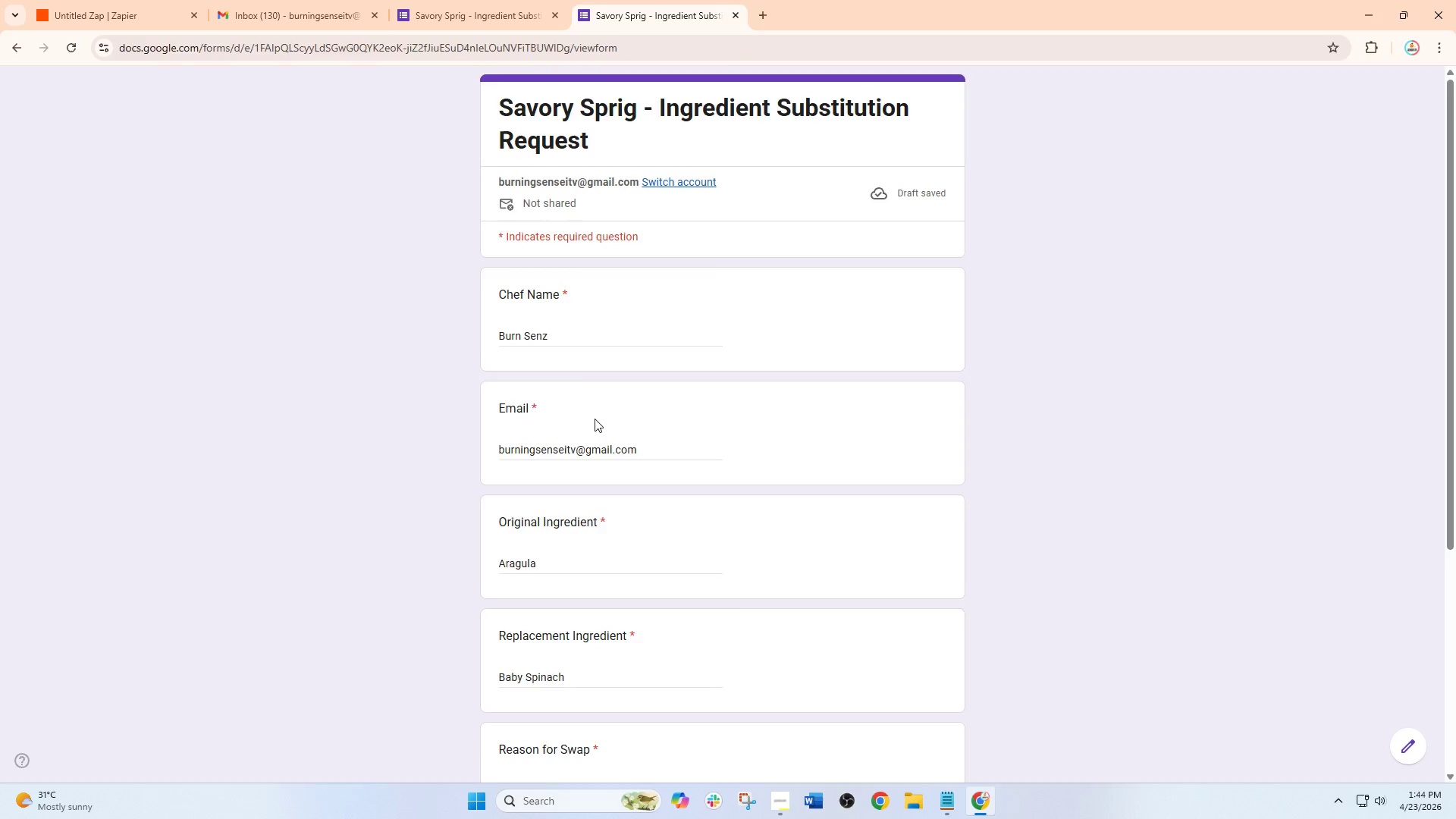 
scroll: coordinate [613, 493], scroll_direction: down, amount: 8.0
 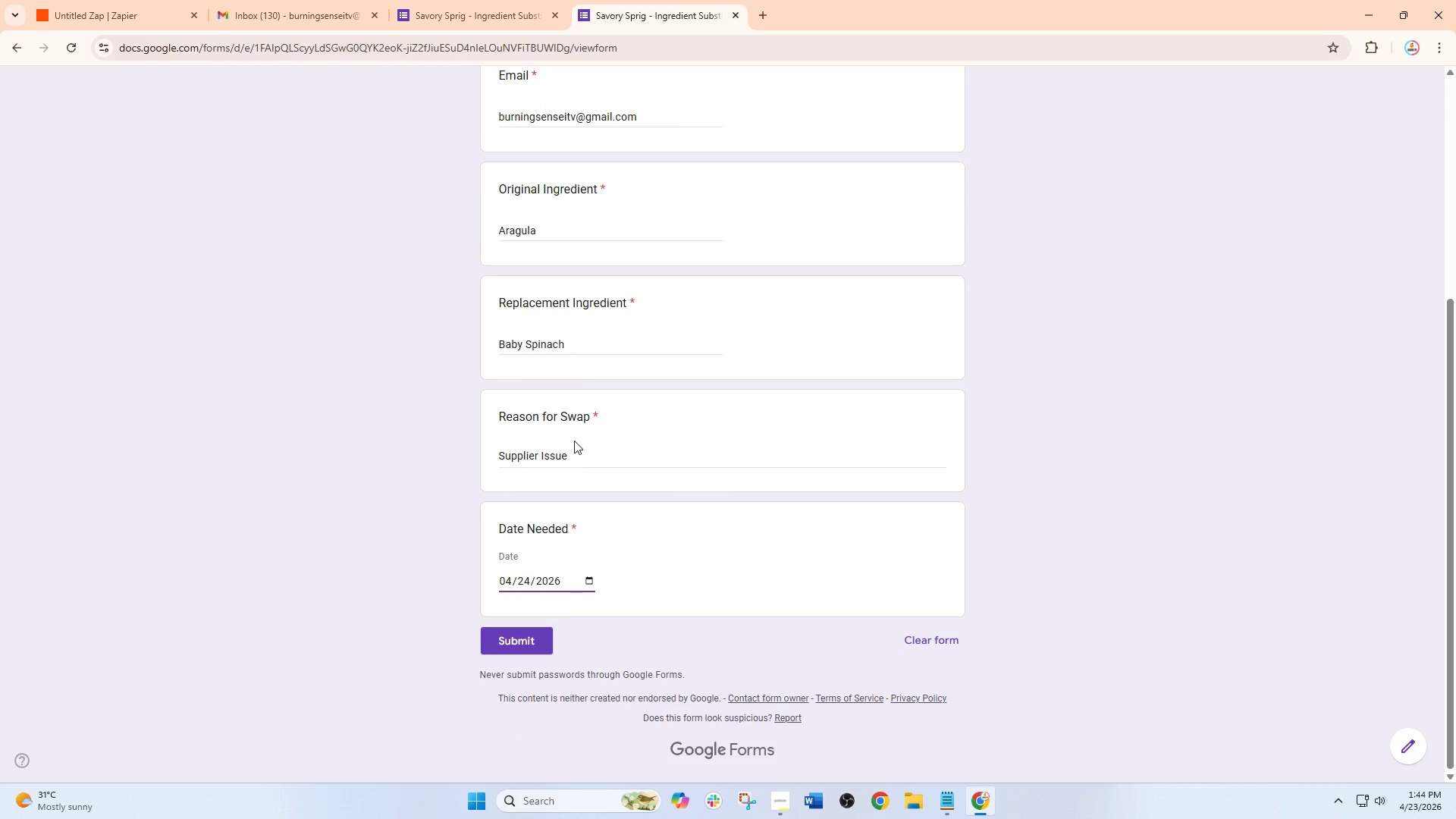 
wait(5.73)
 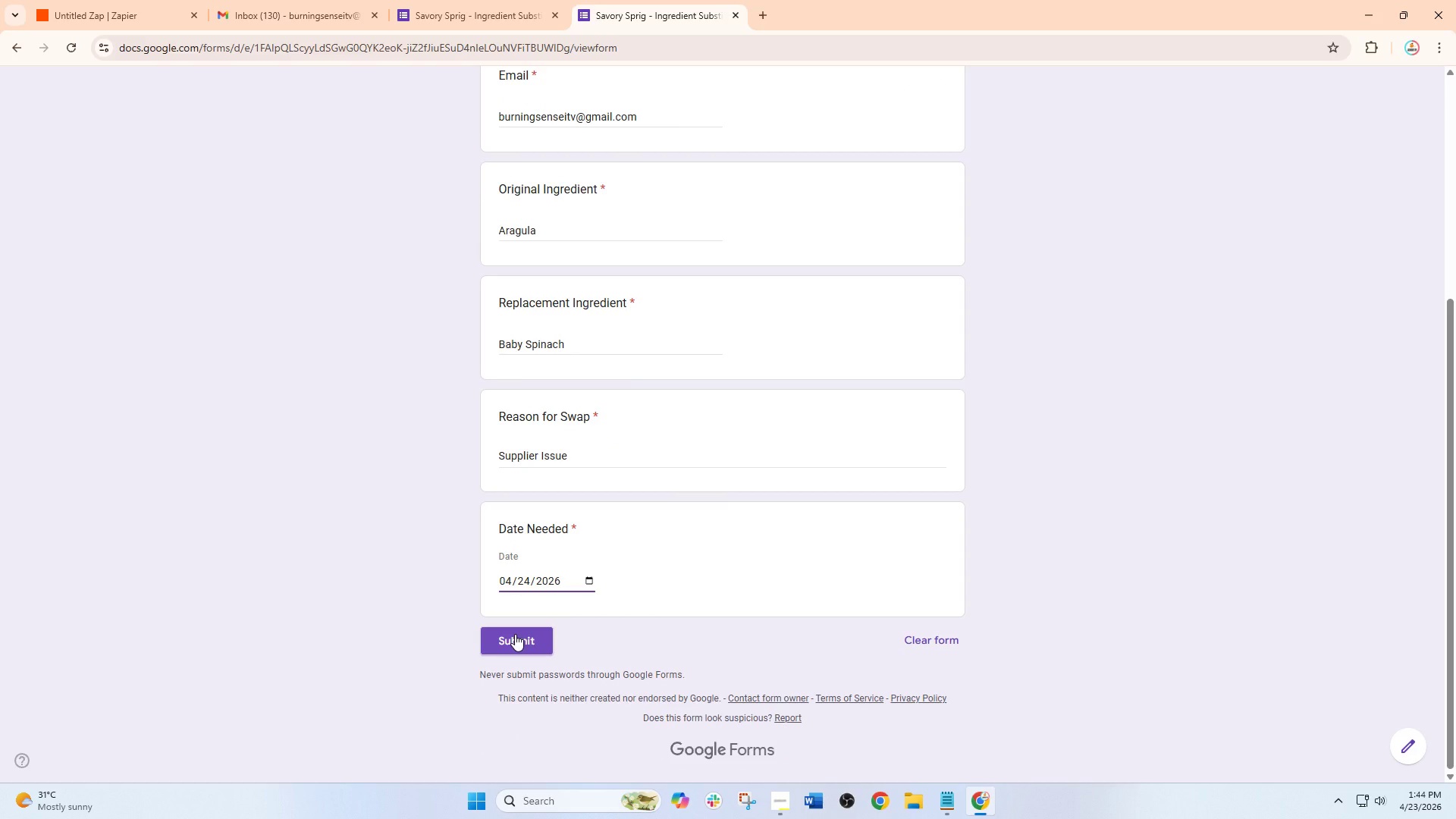 
left_click([526, 639])
 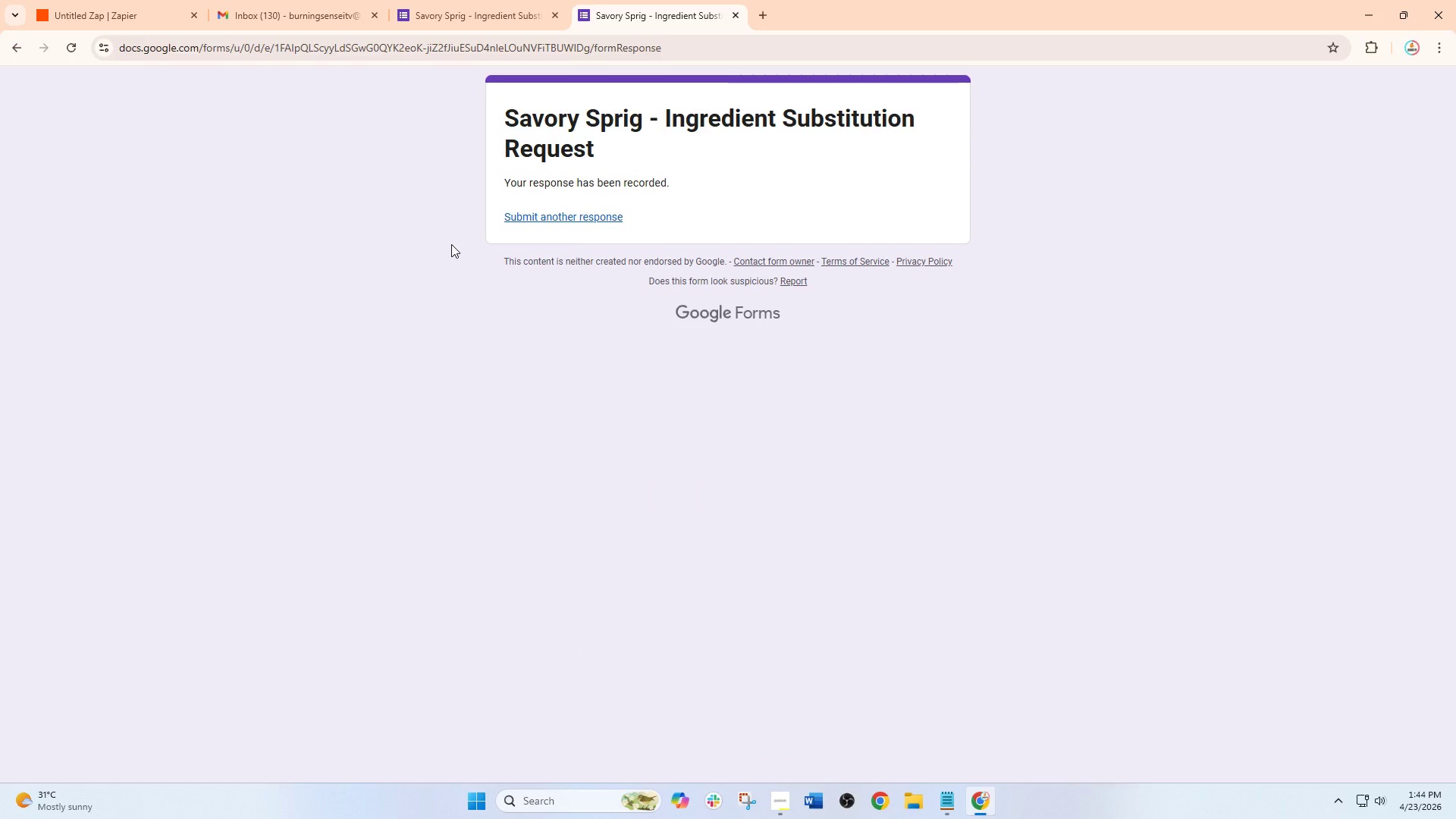 
wait(5.78)
 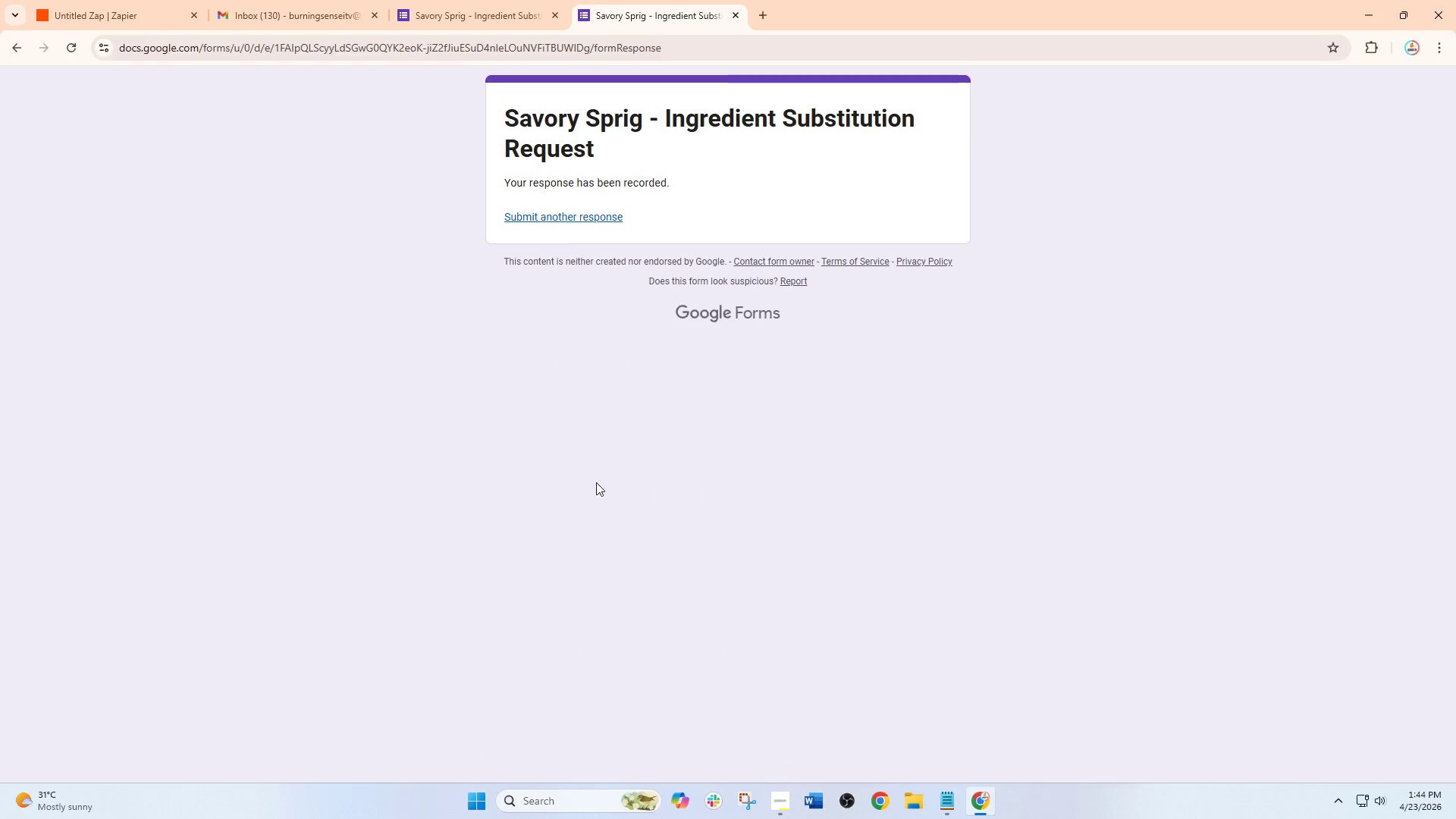 
left_click([475, 0])
 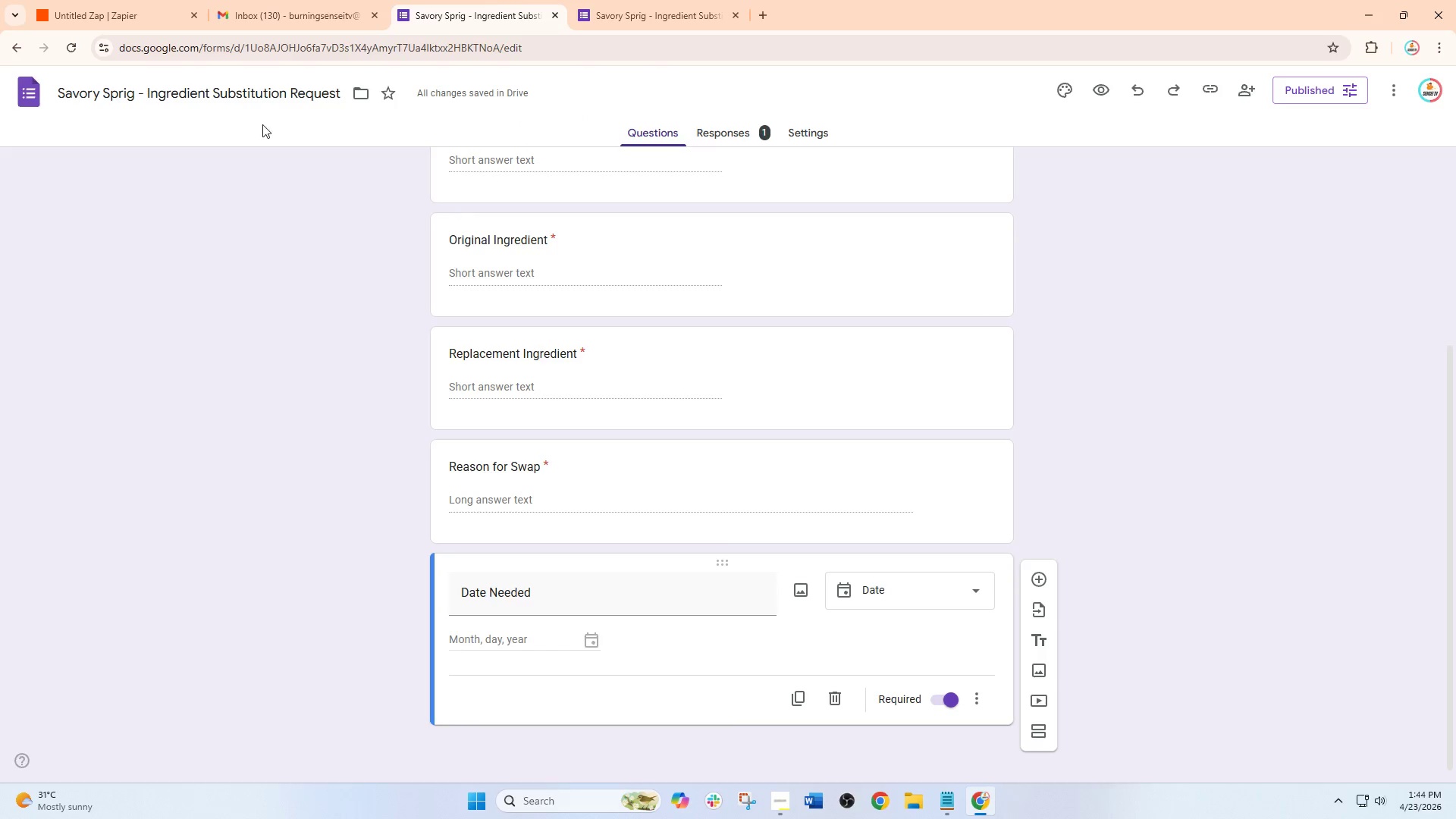 
left_click([131, 0])
 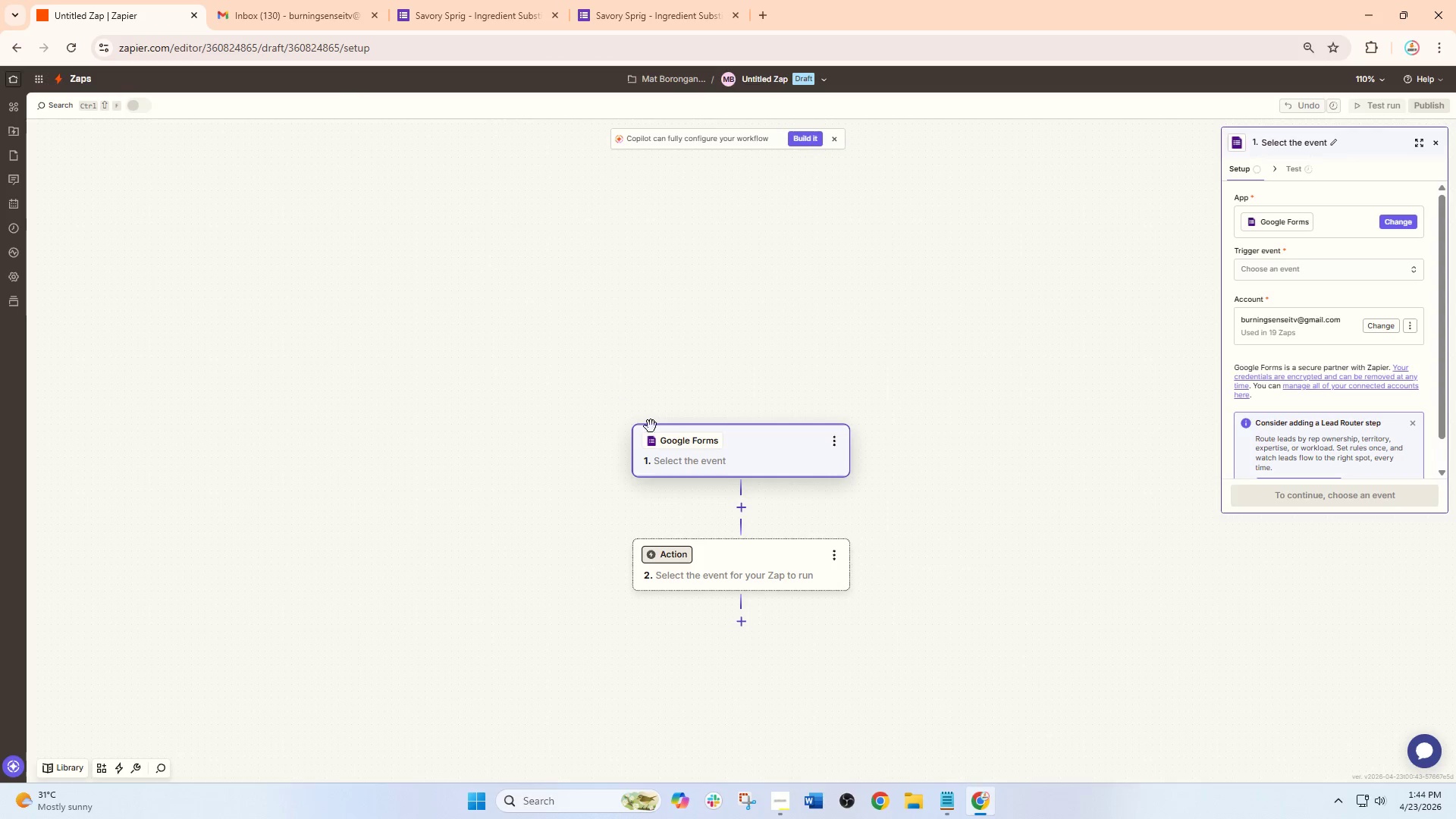 
left_click([685, 440])
 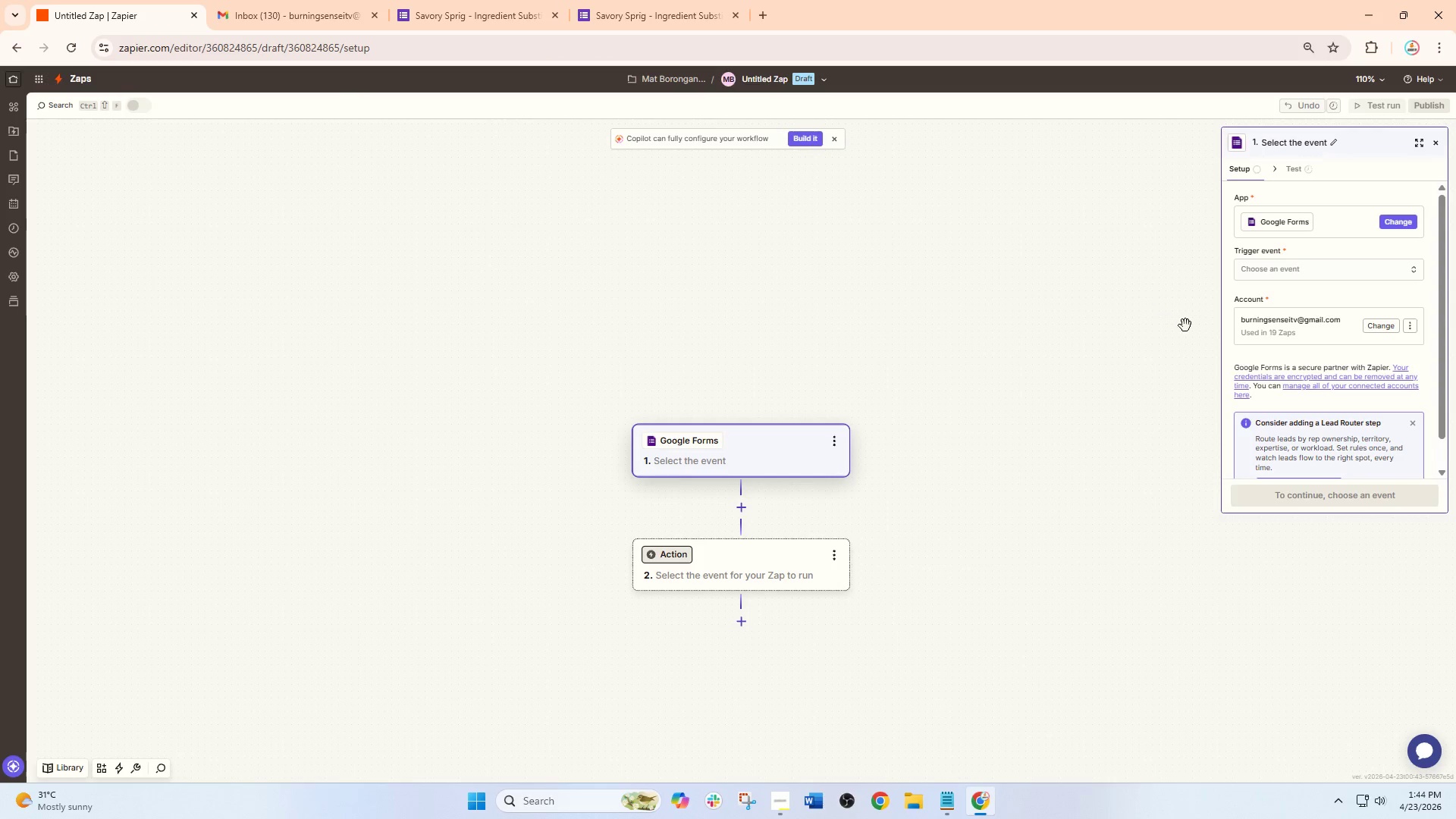 
left_click([1306, 269])
 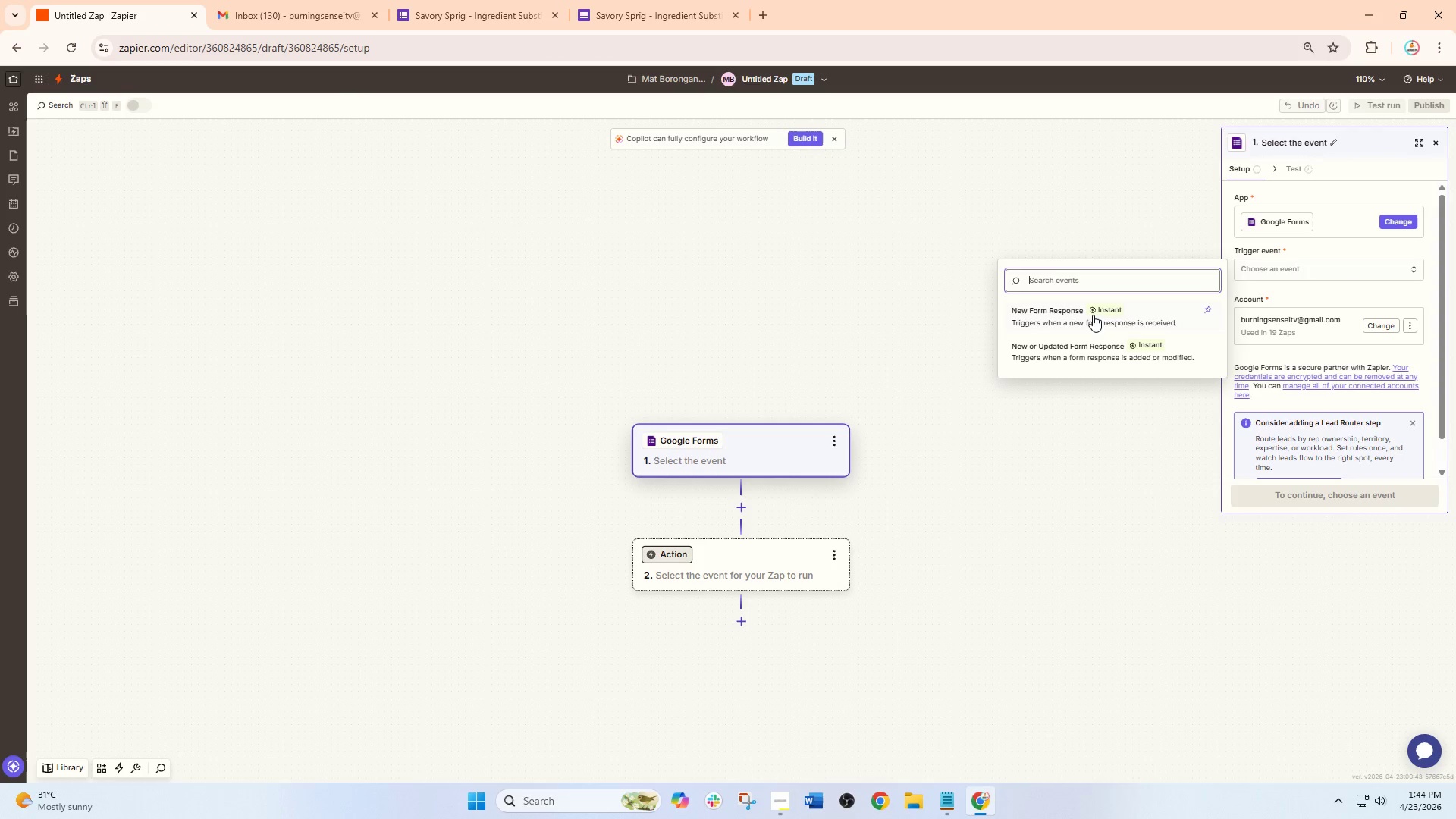 
left_click([1086, 317])
 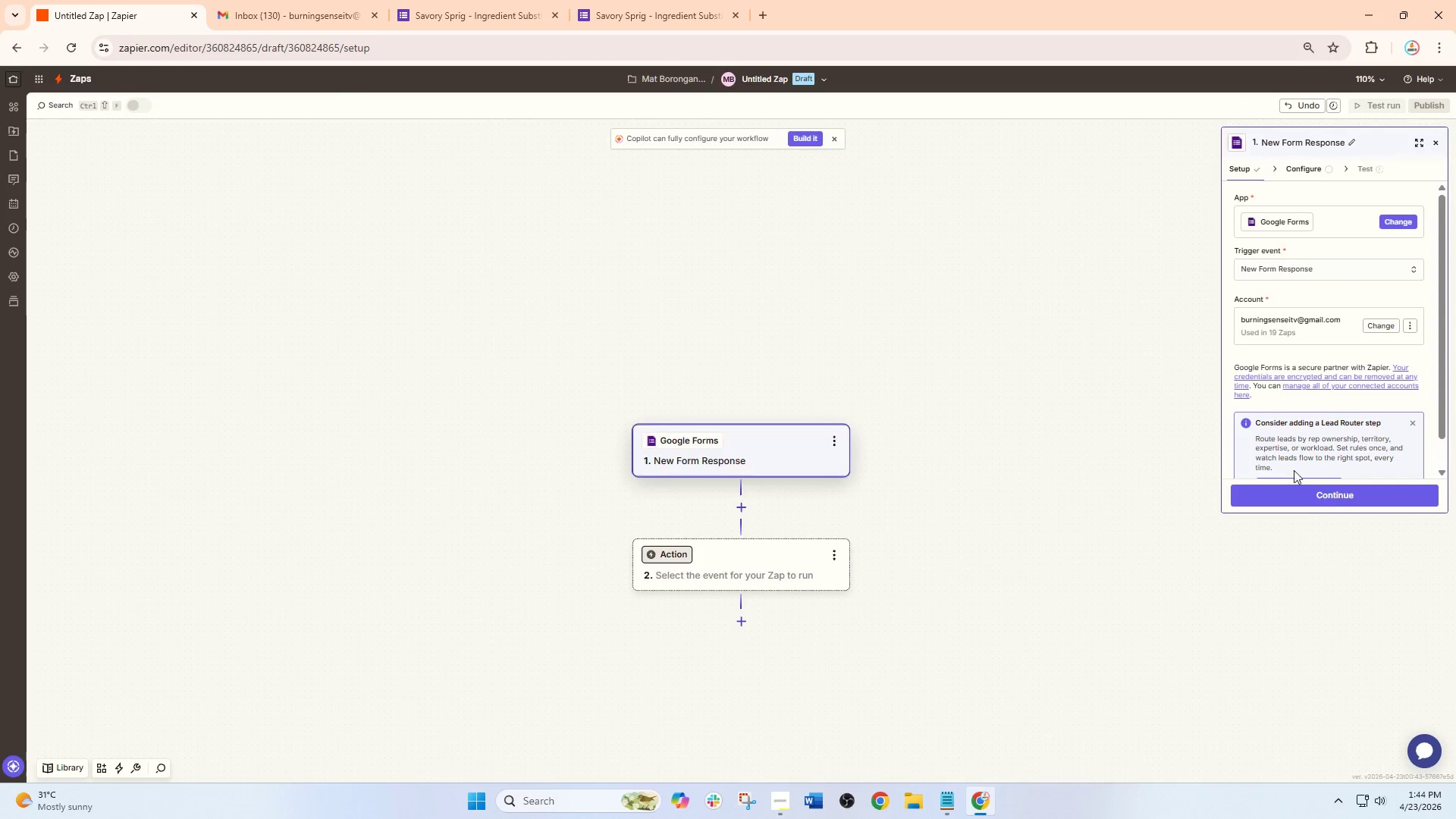 
left_click([1301, 497])
 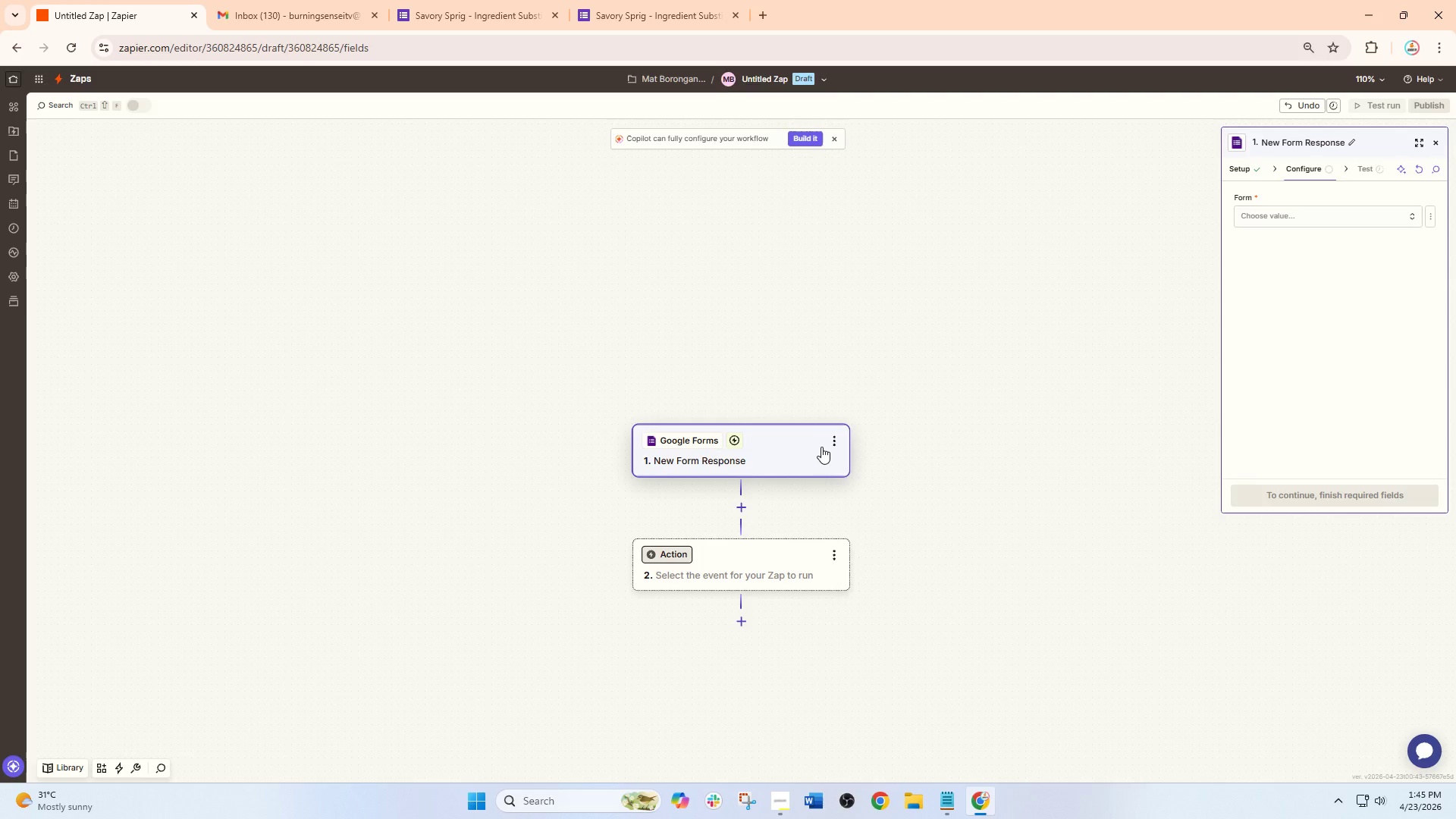 
wait(42.26)
 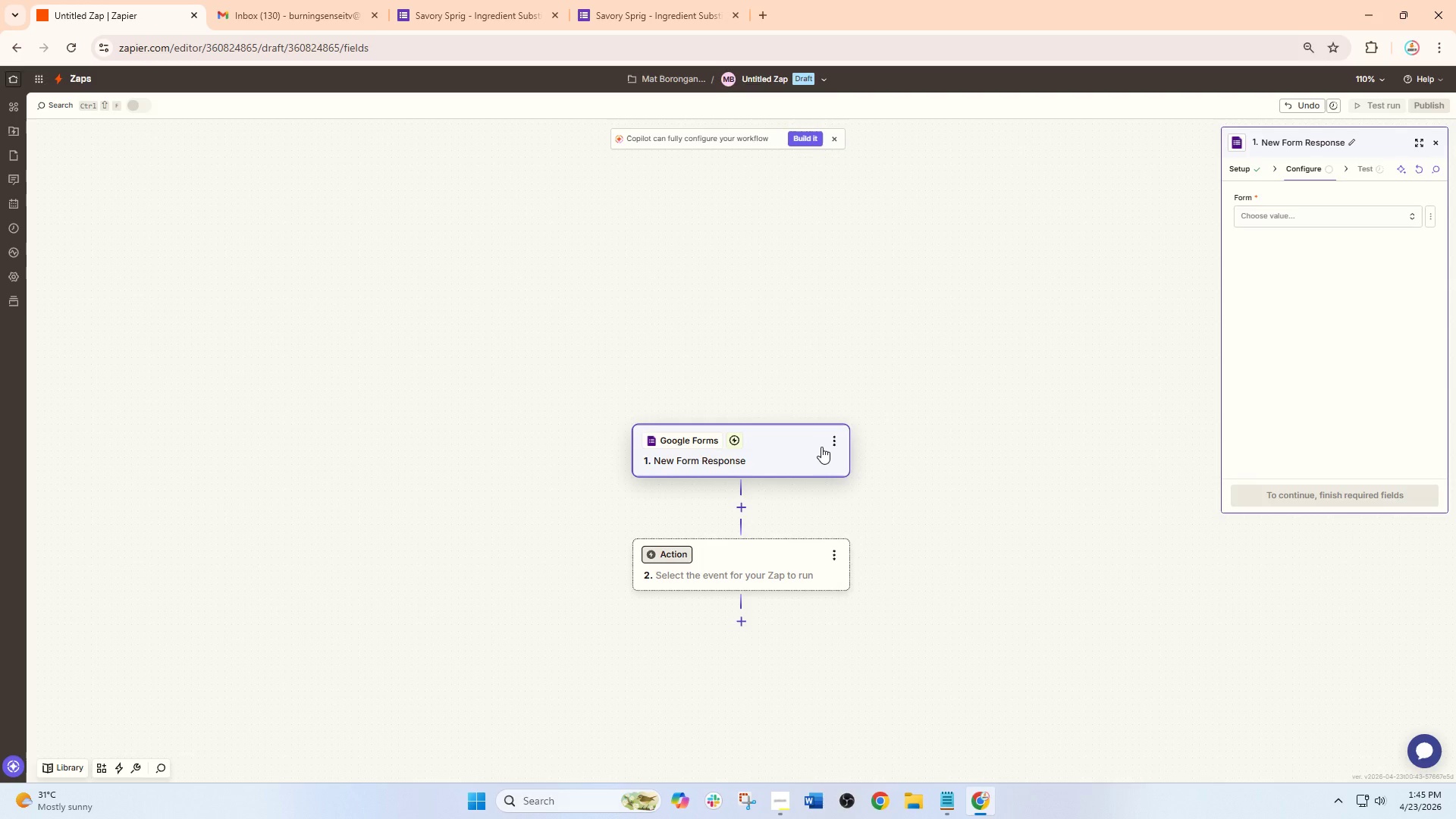 
scroll: coordinate [713, 436], scroll_direction: down, amount: 2.0
 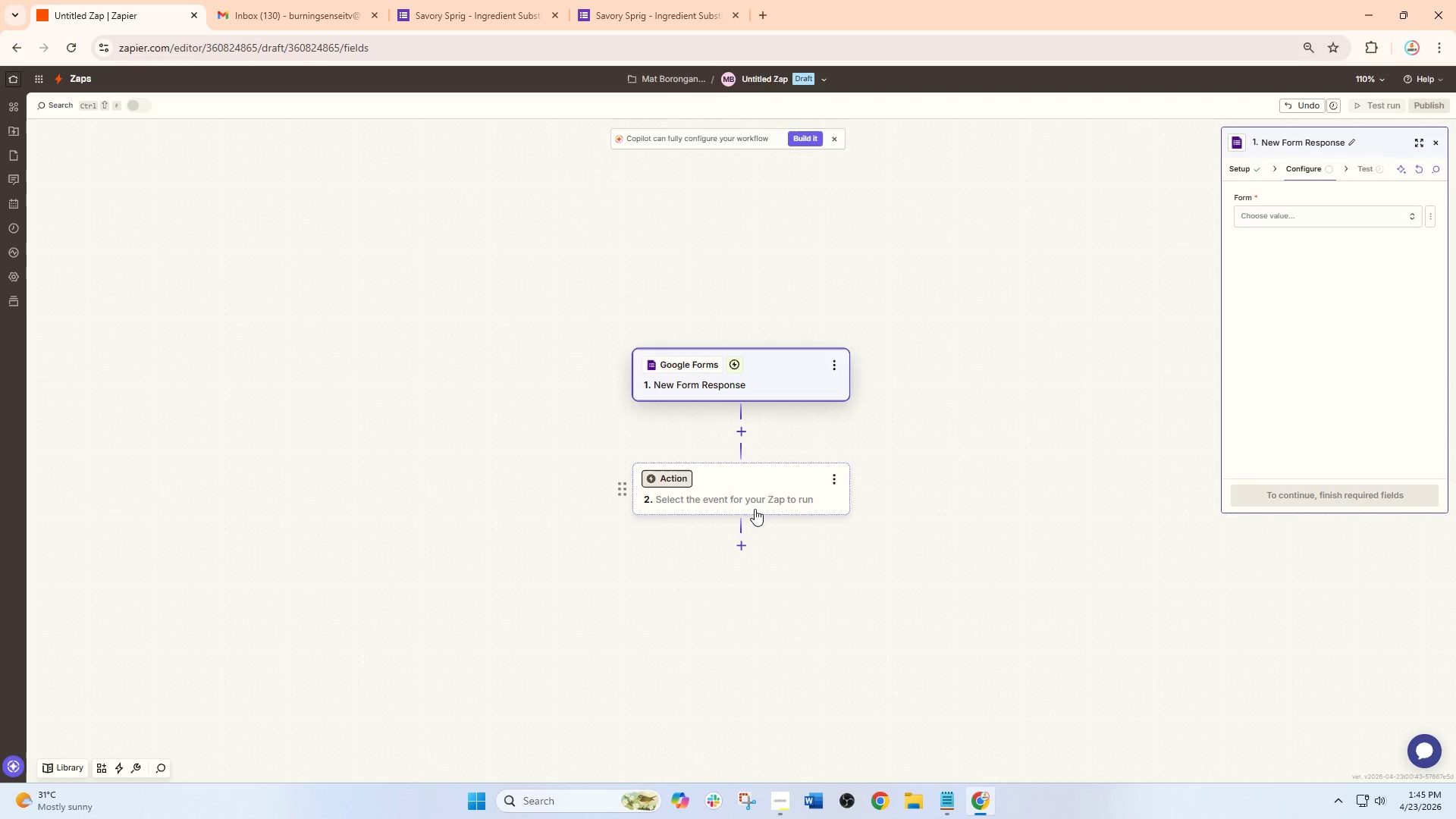 
left_click([745, 489])
 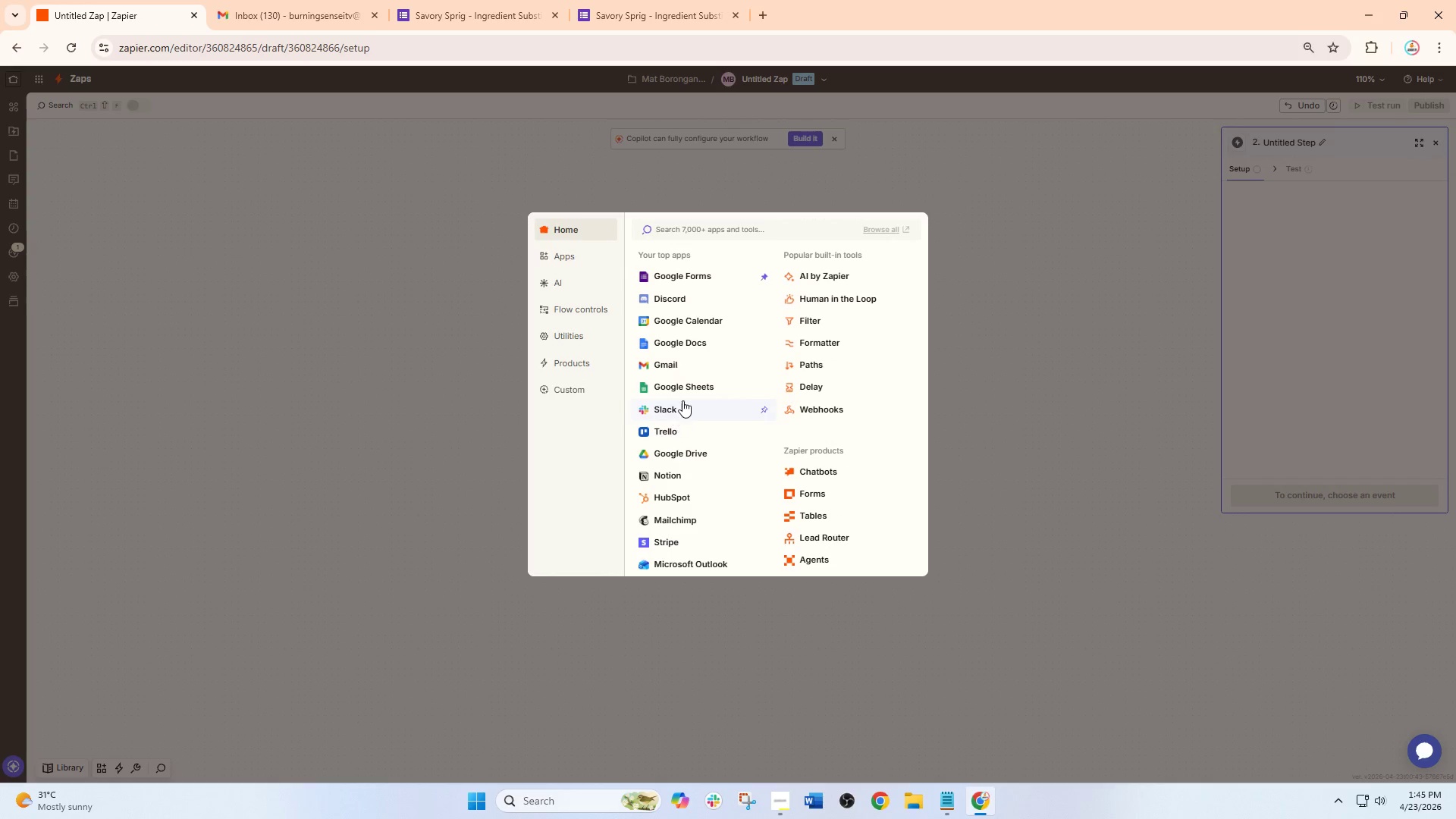 
mouse_move([764, 372])
 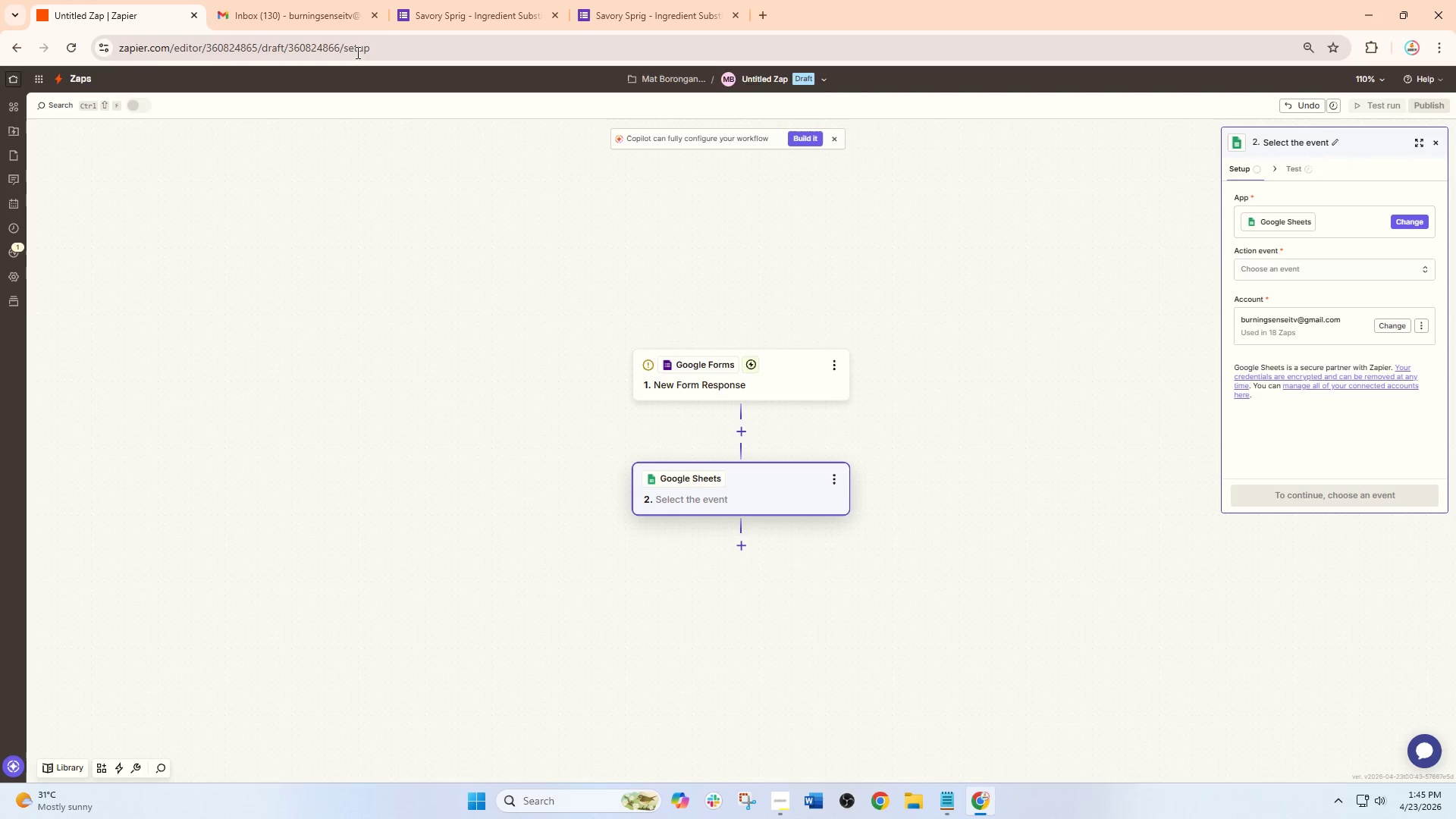 
left_click([299, 3])
 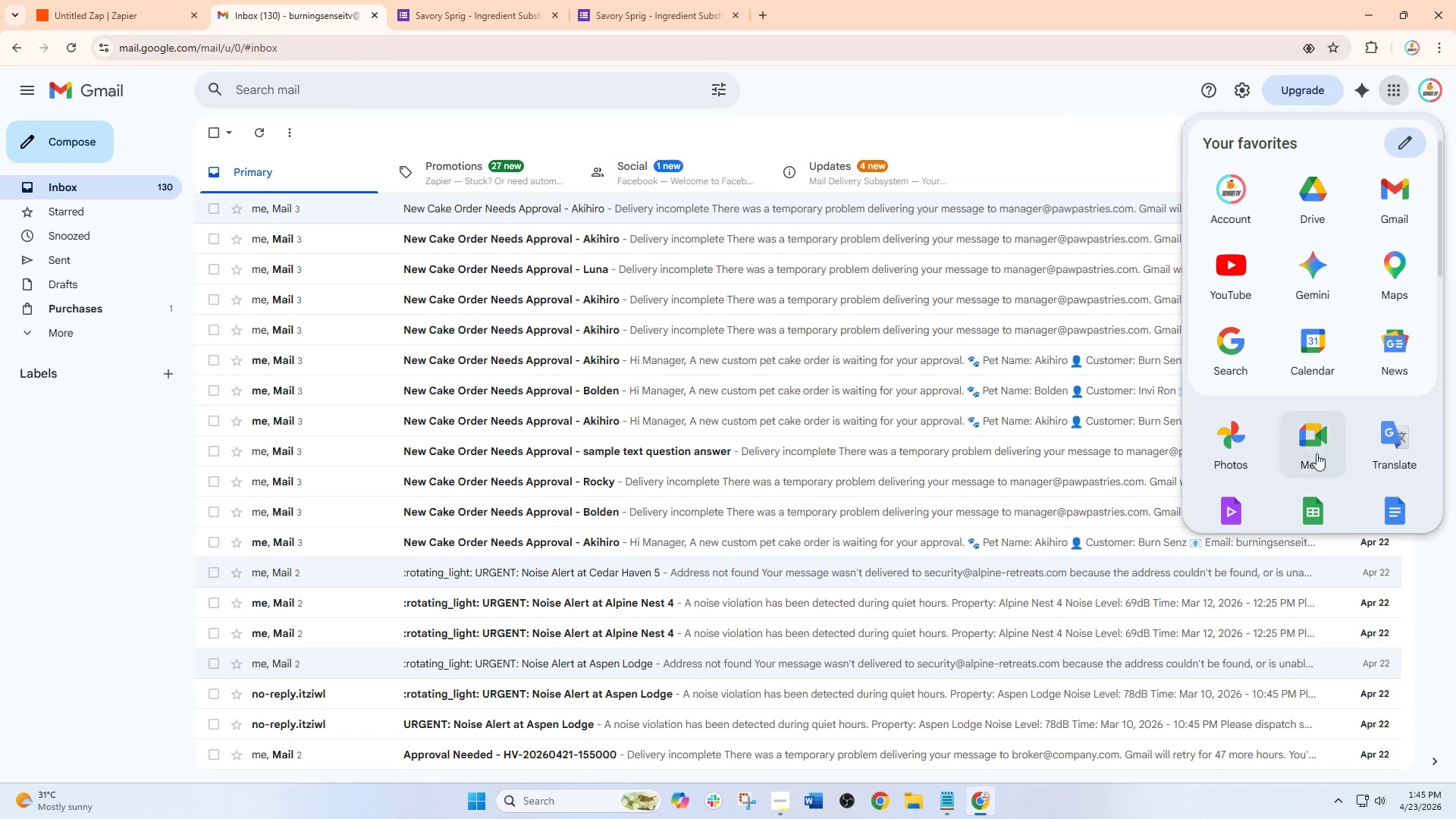 
left_click([1320, 513])
 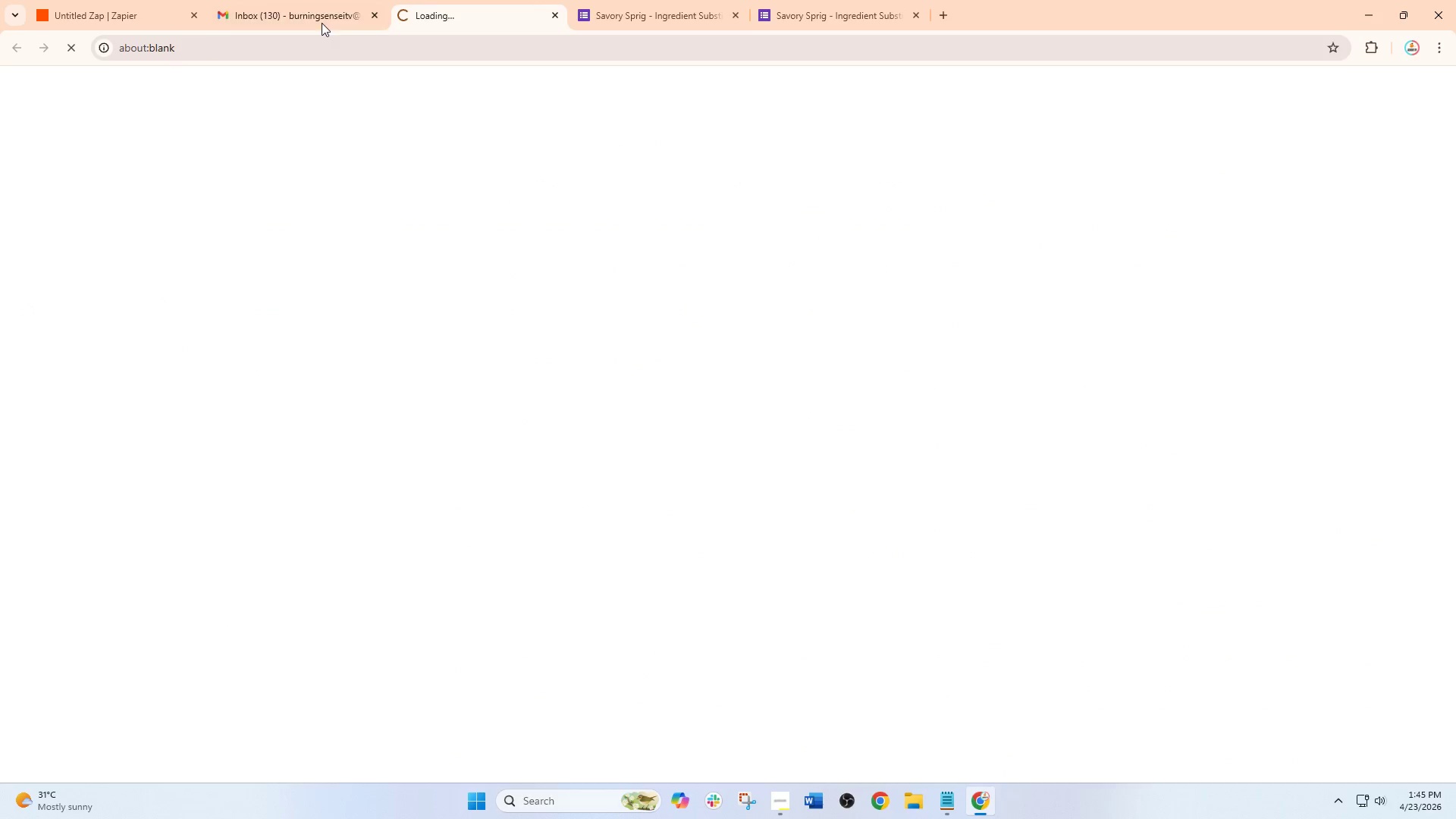 
left_click([169, 0])
 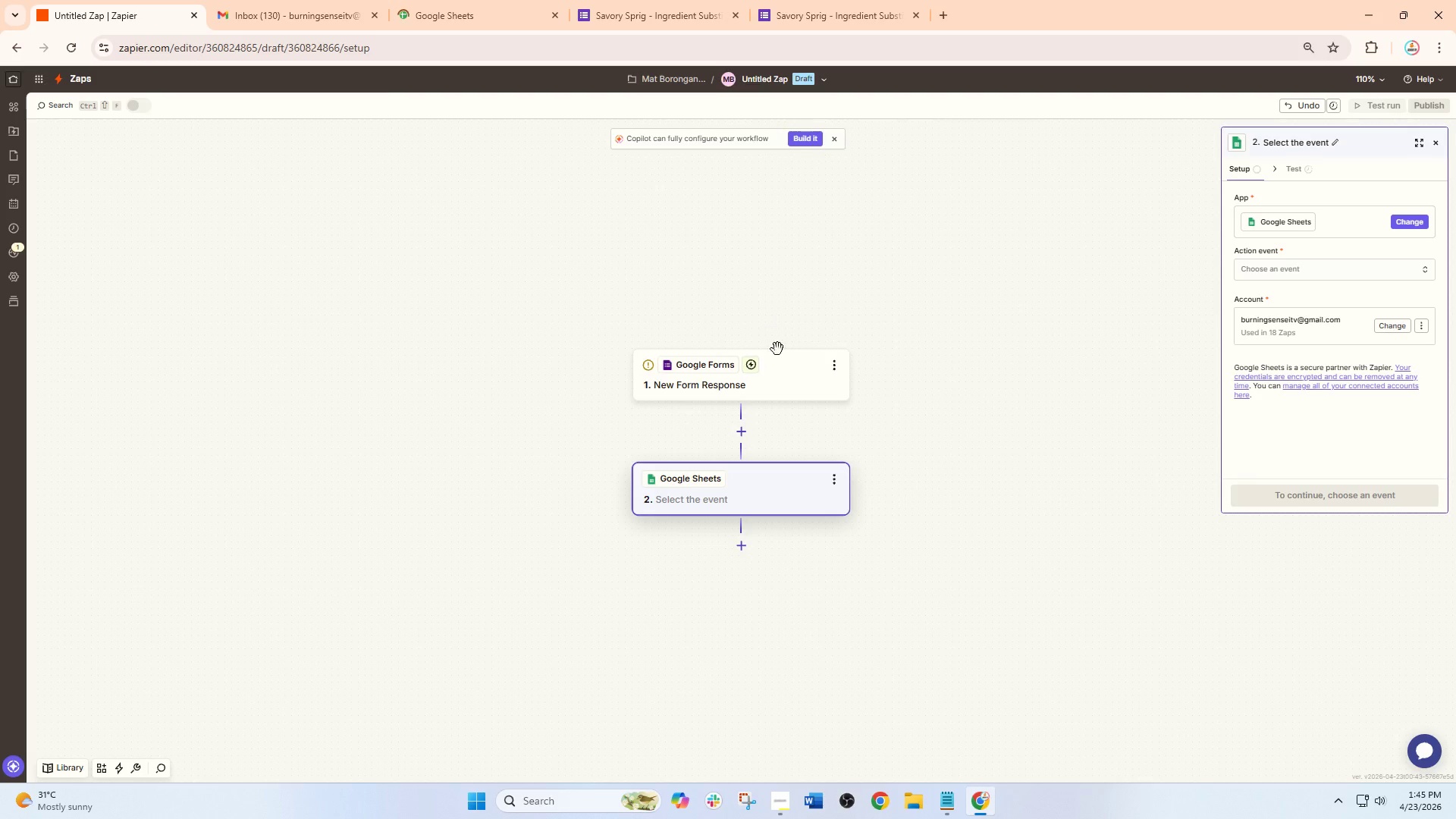 
left_click([785, 391])
 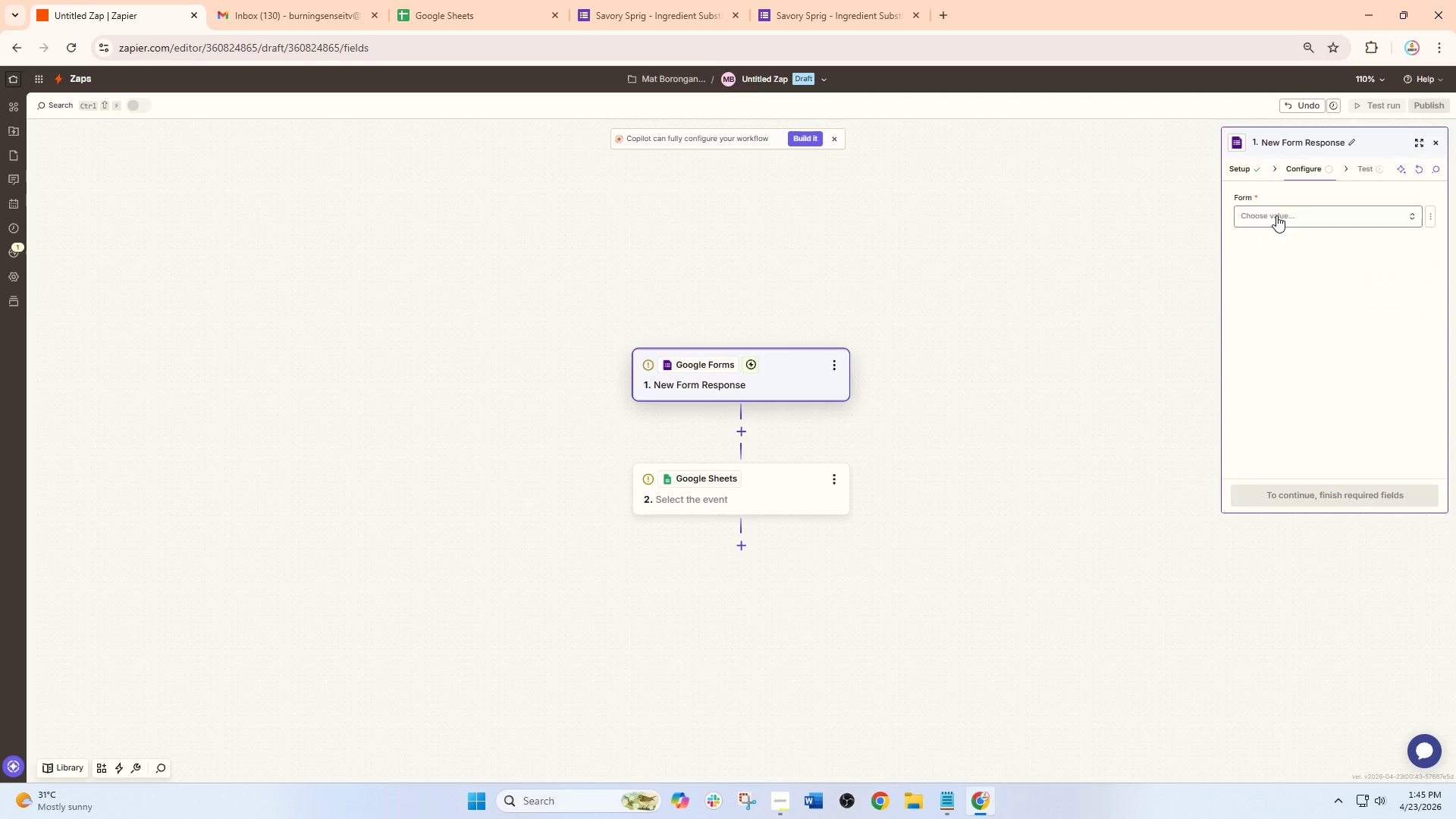 
left_click([1276, 214])
 